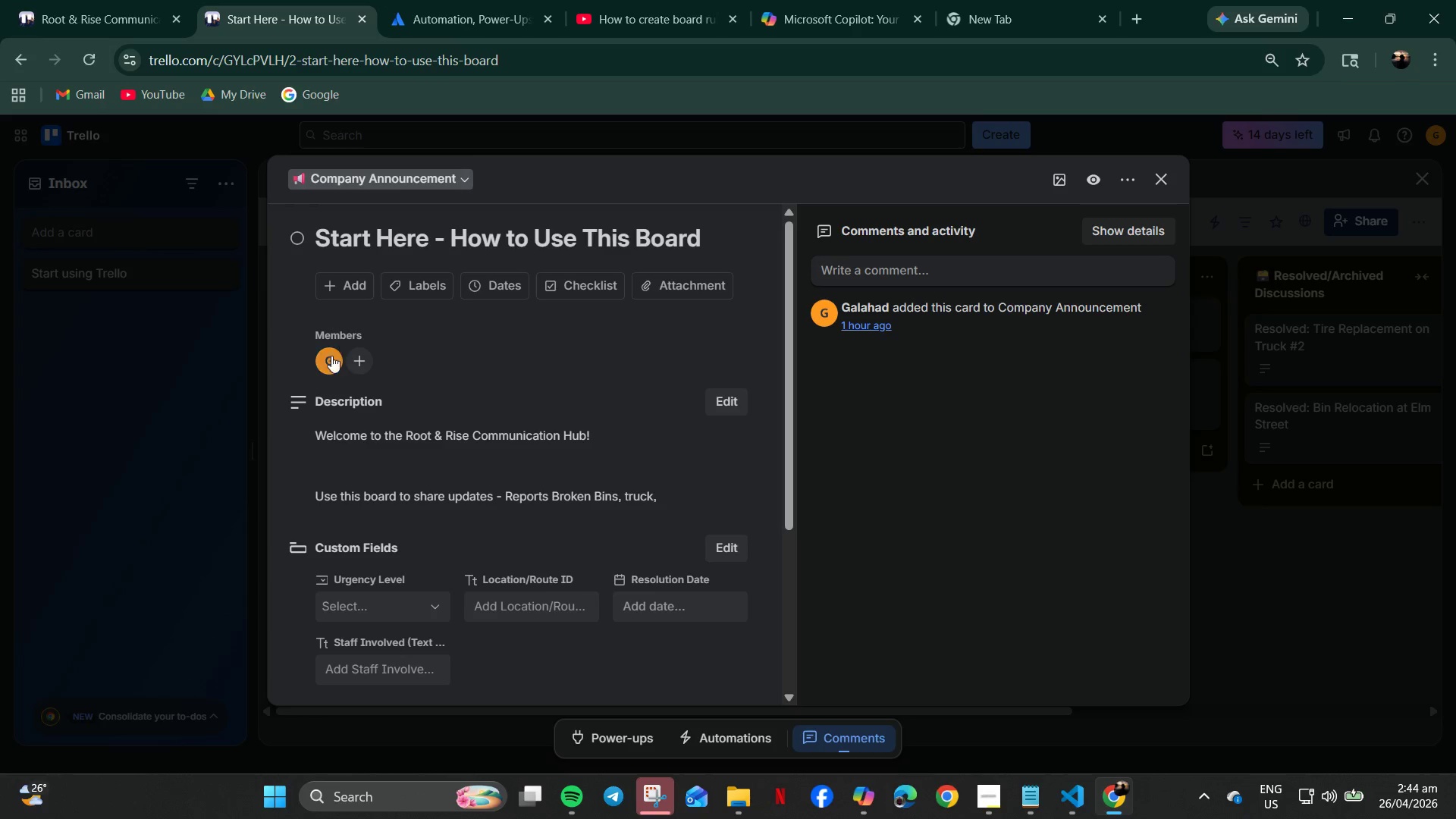 
left_click([324, 361])
 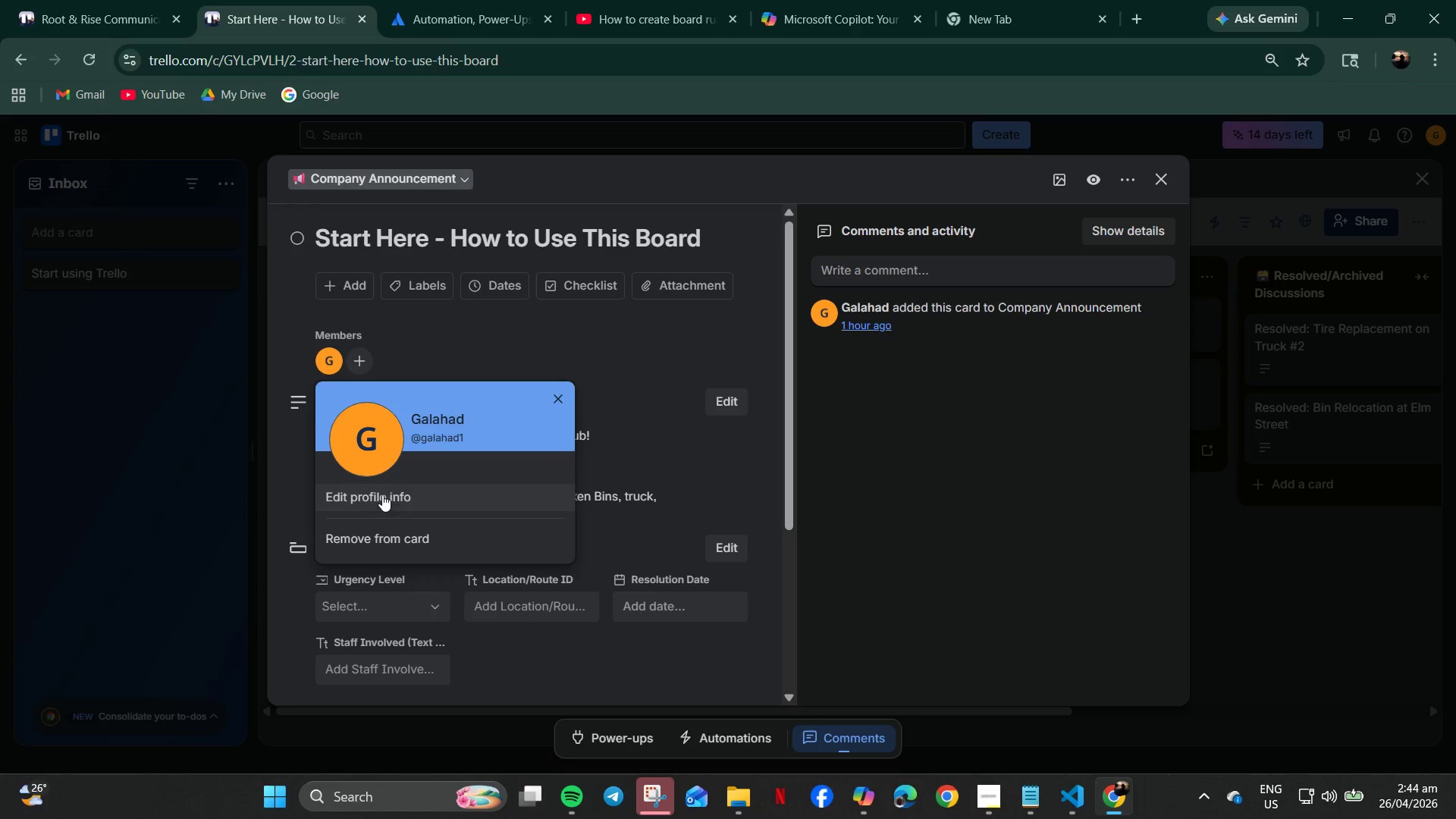 
left_click([391, 499])
 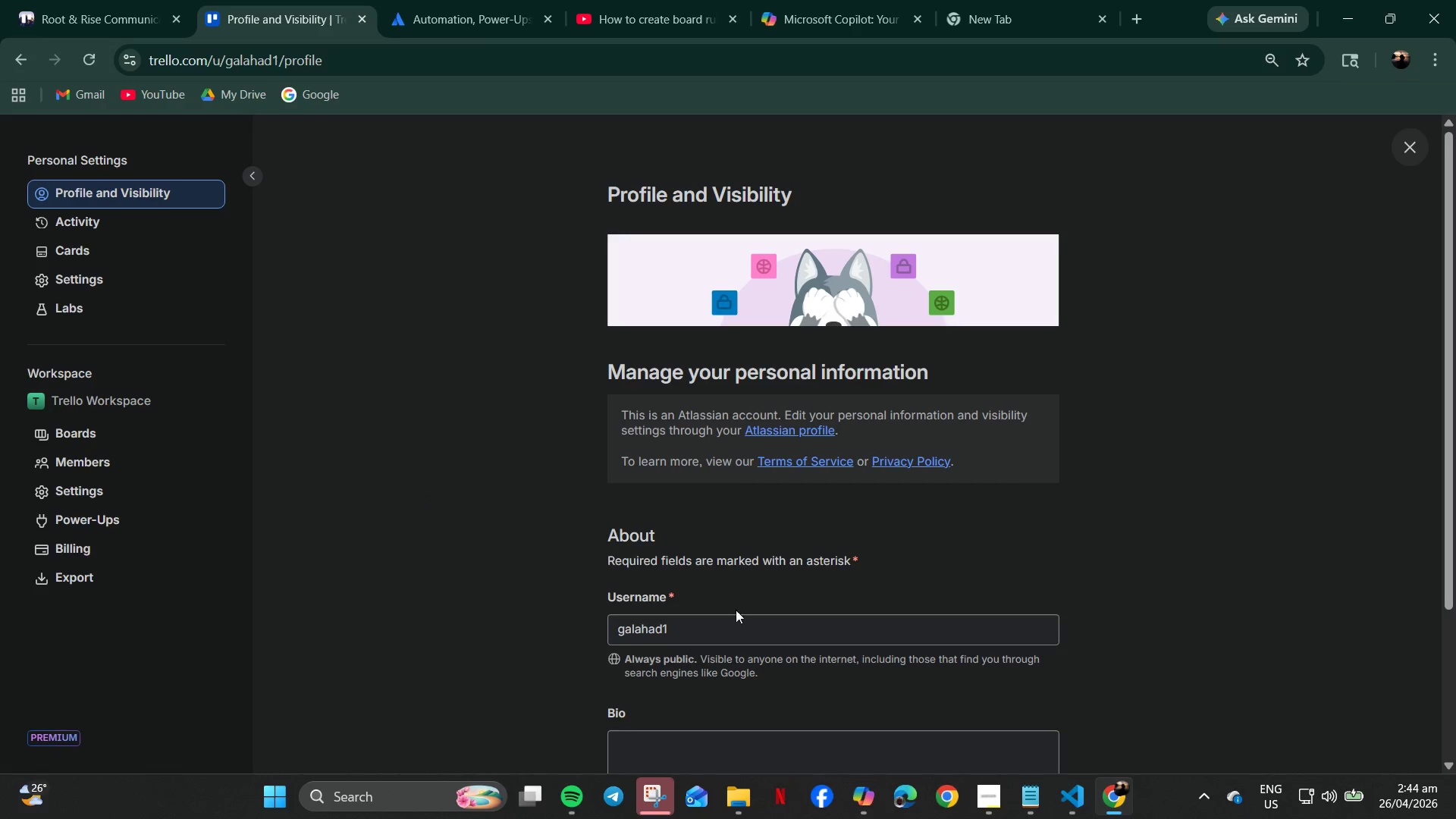 
left_click_drag(start_coordinate=[707, 630], to_coordinate=[471, 627])
 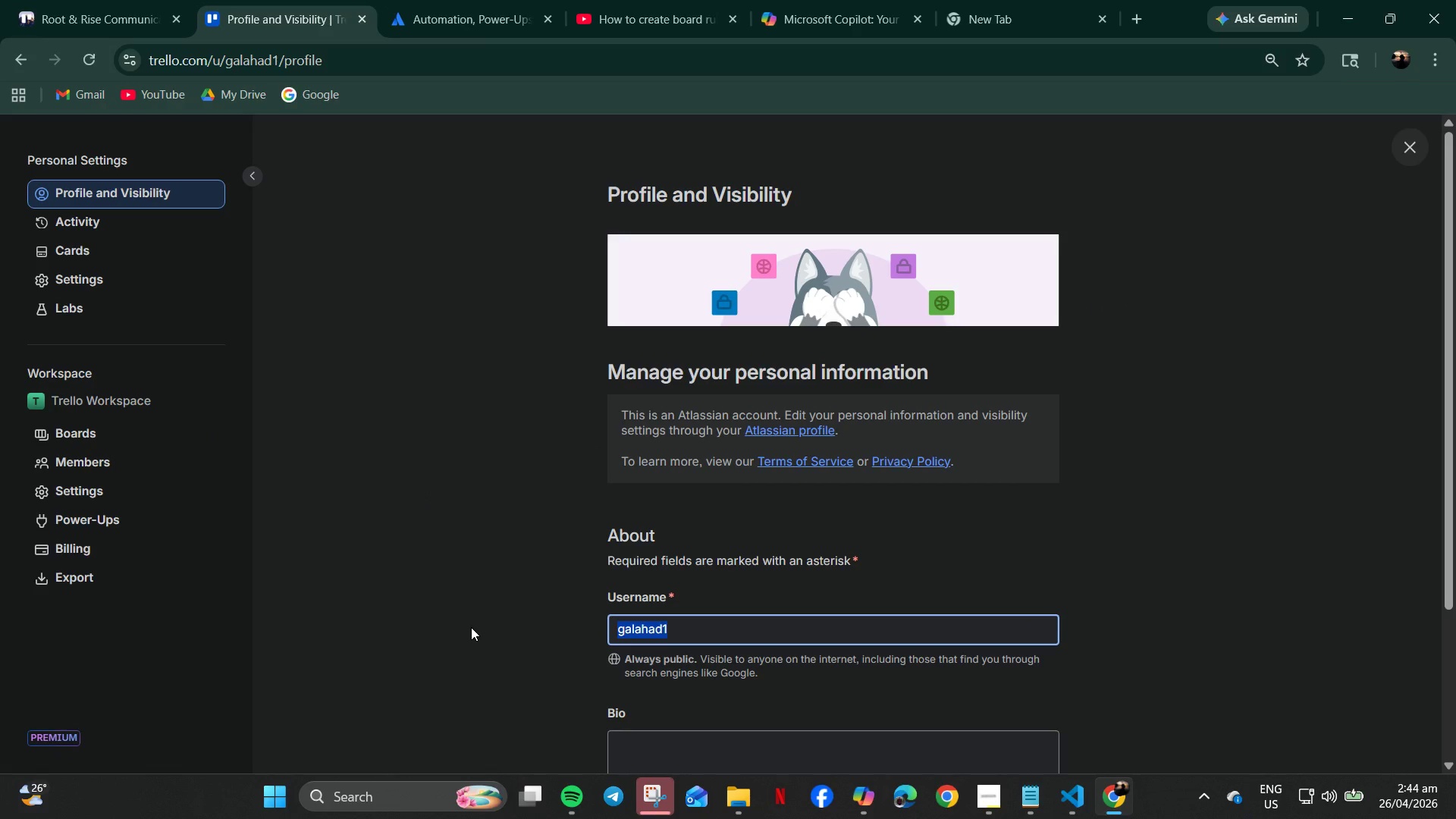 
key(CapsLock)
 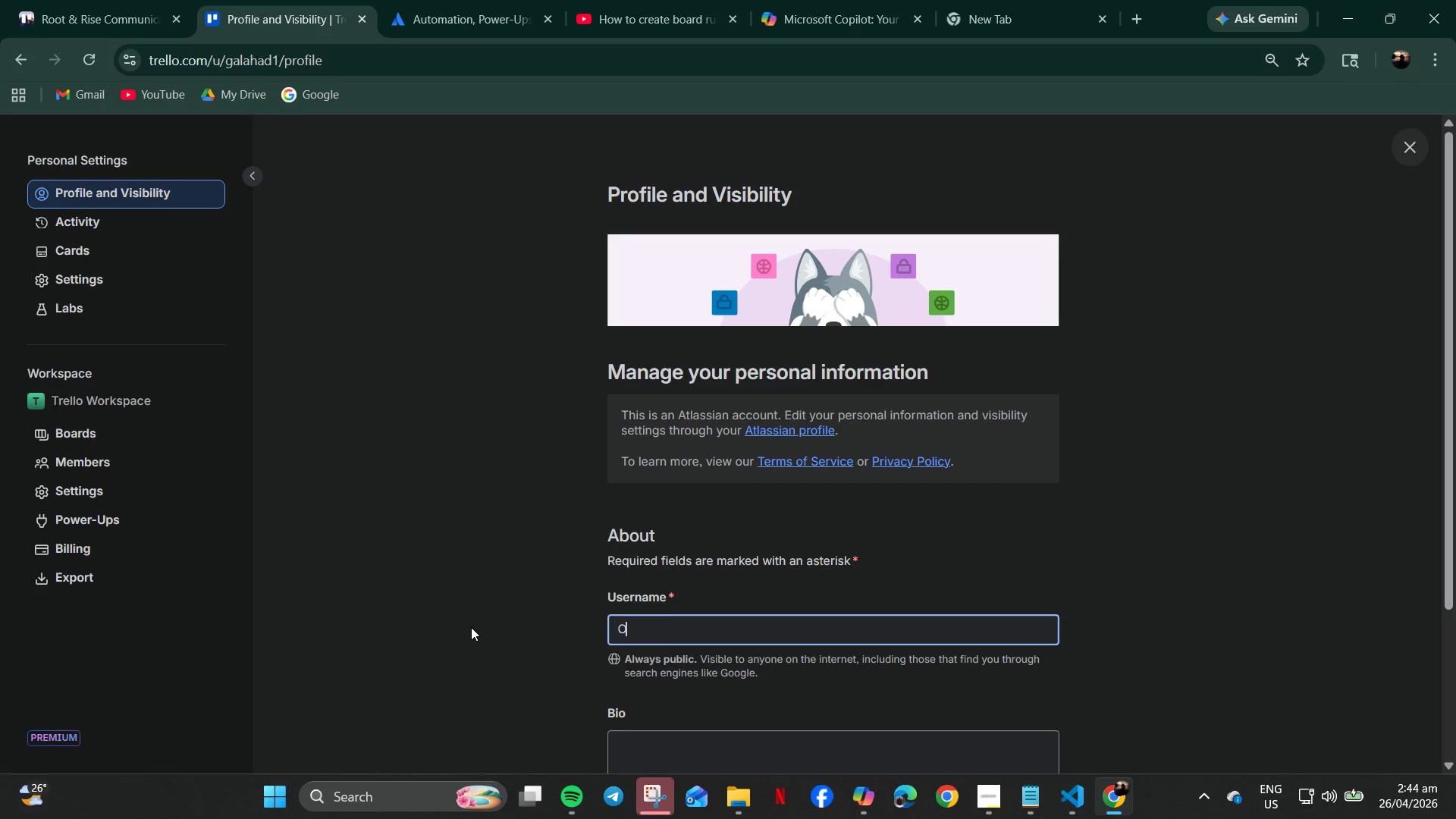 
key(O)
 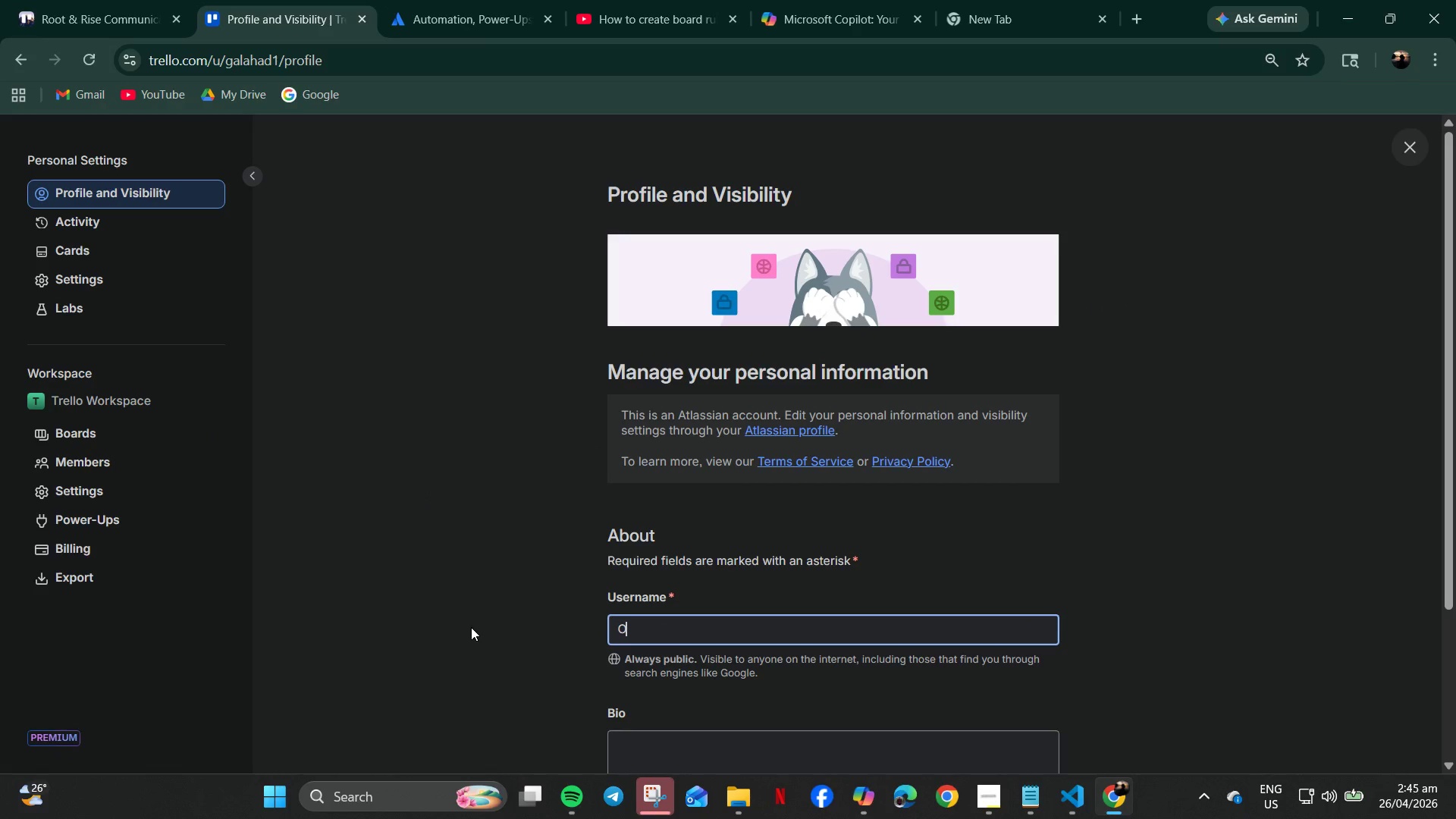 
key(CapsLock)
 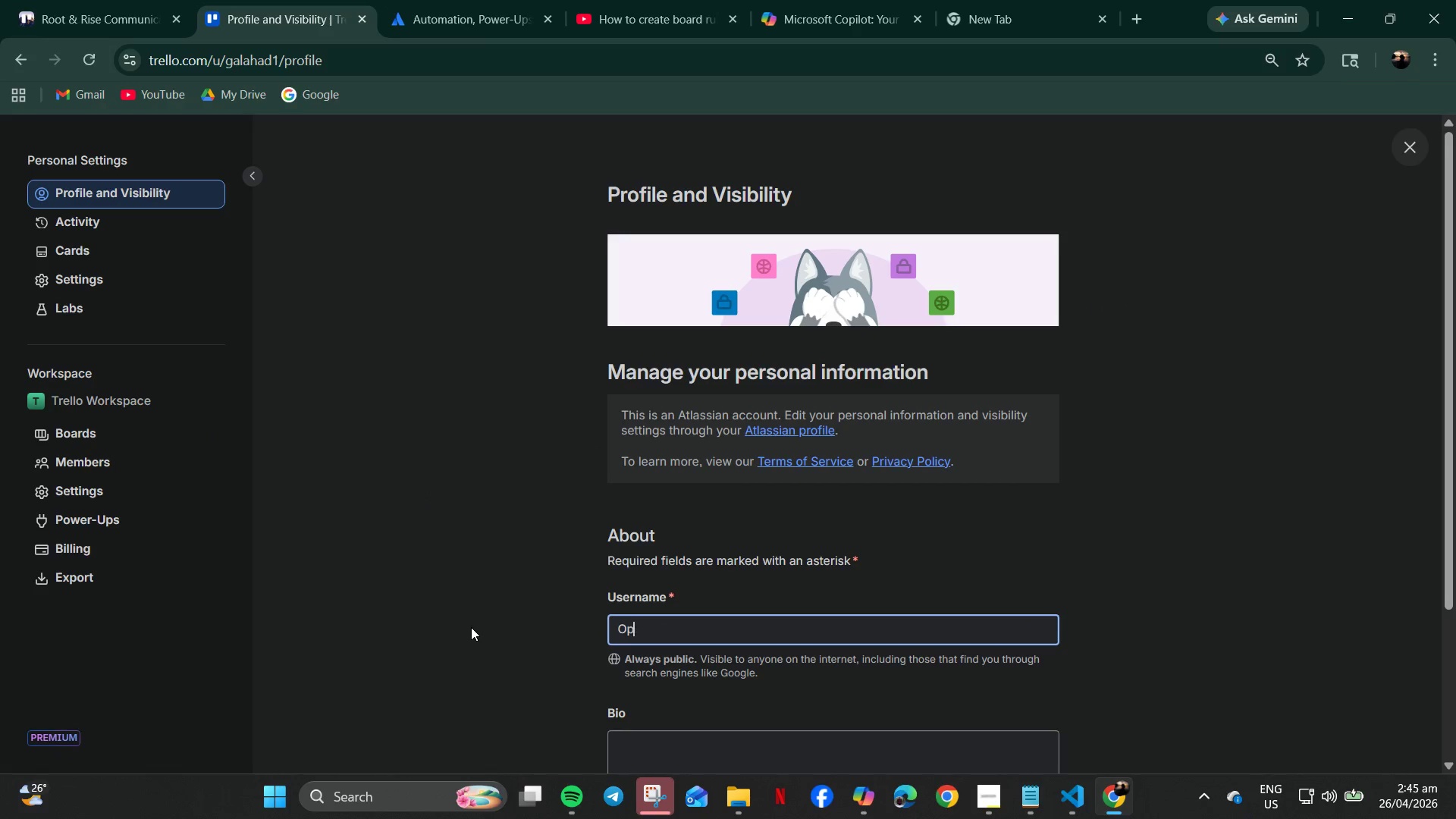 
key(P)
 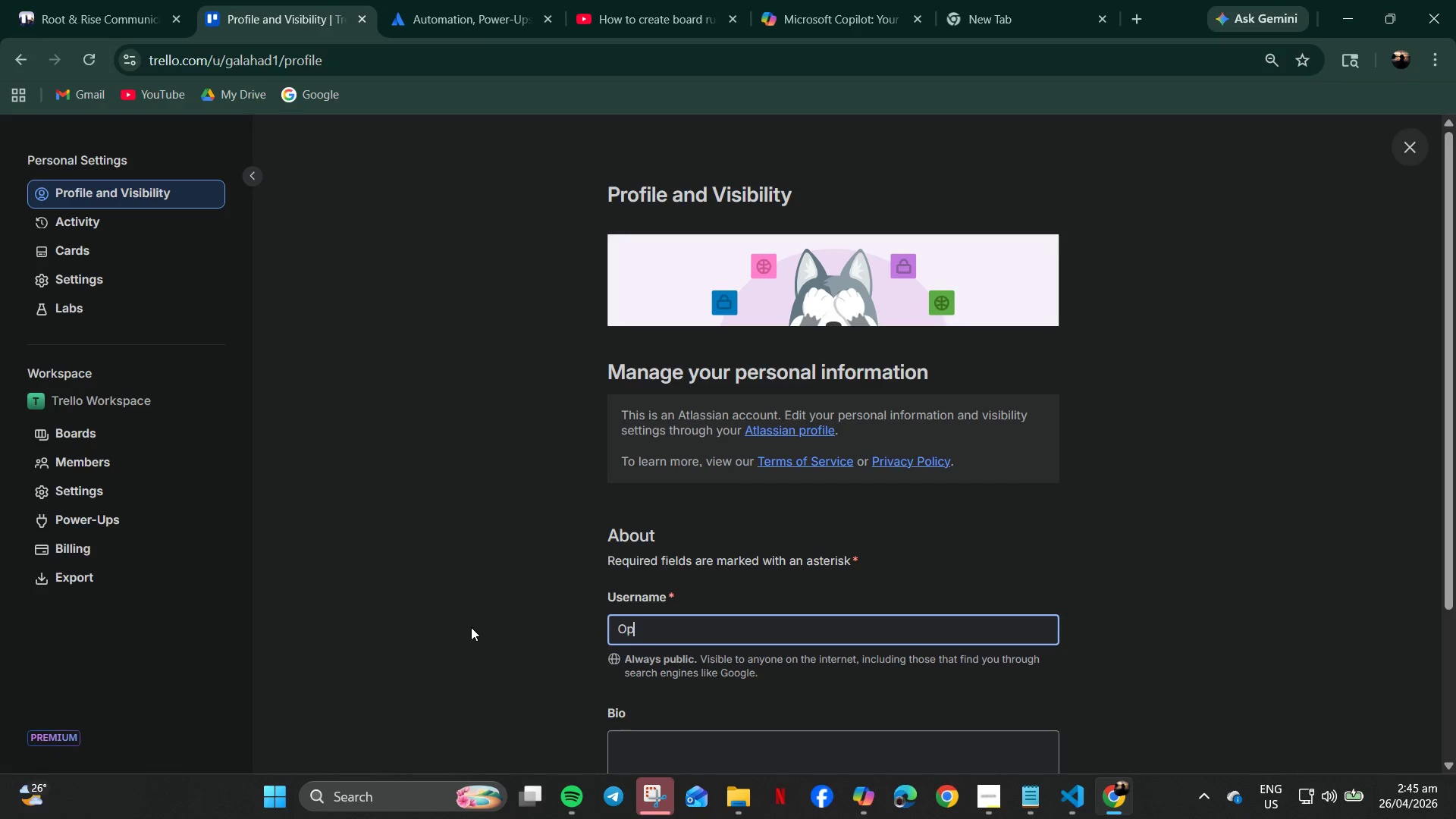 
type(rations Manager)
 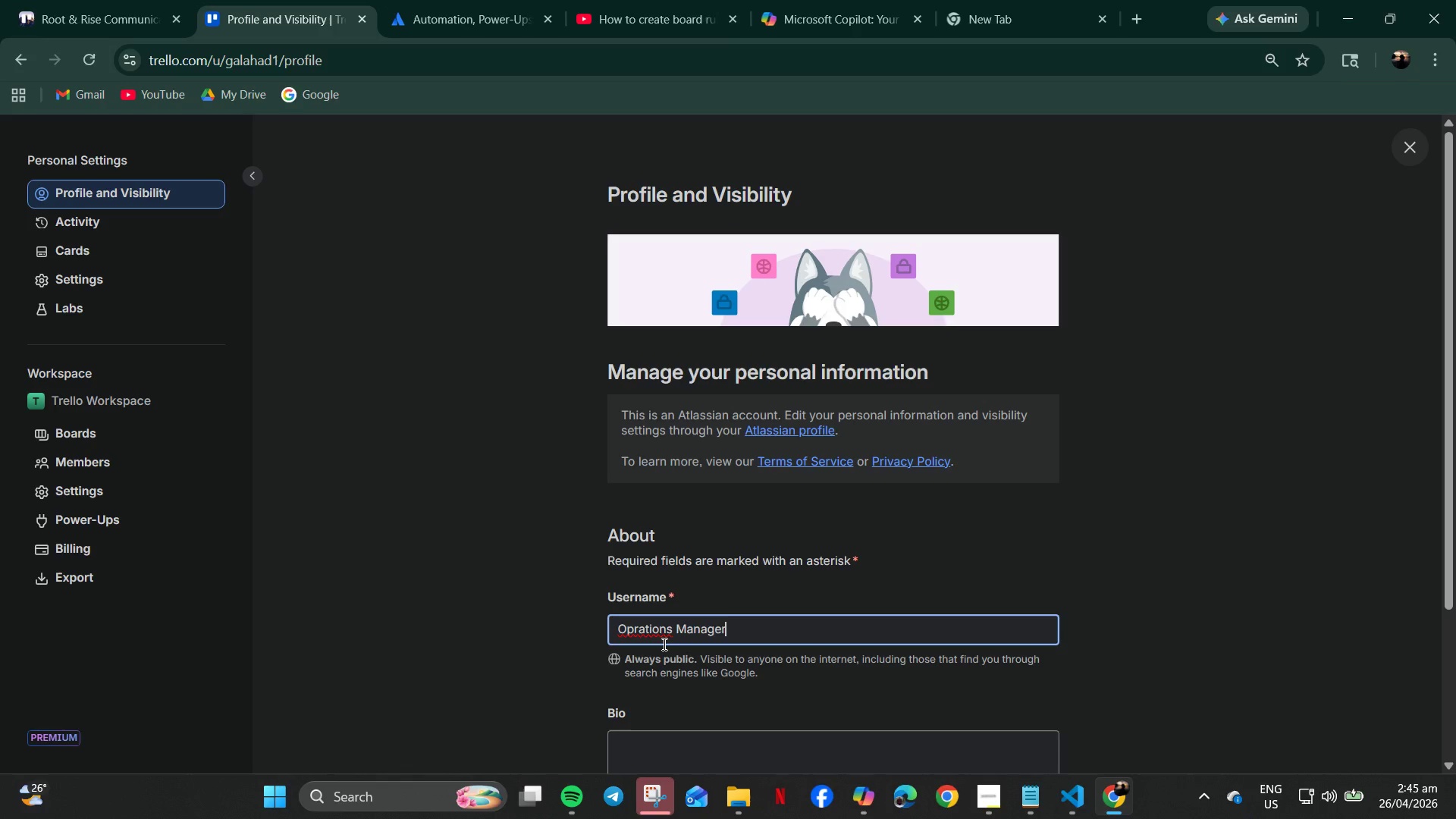 
double_click([639, 625])
 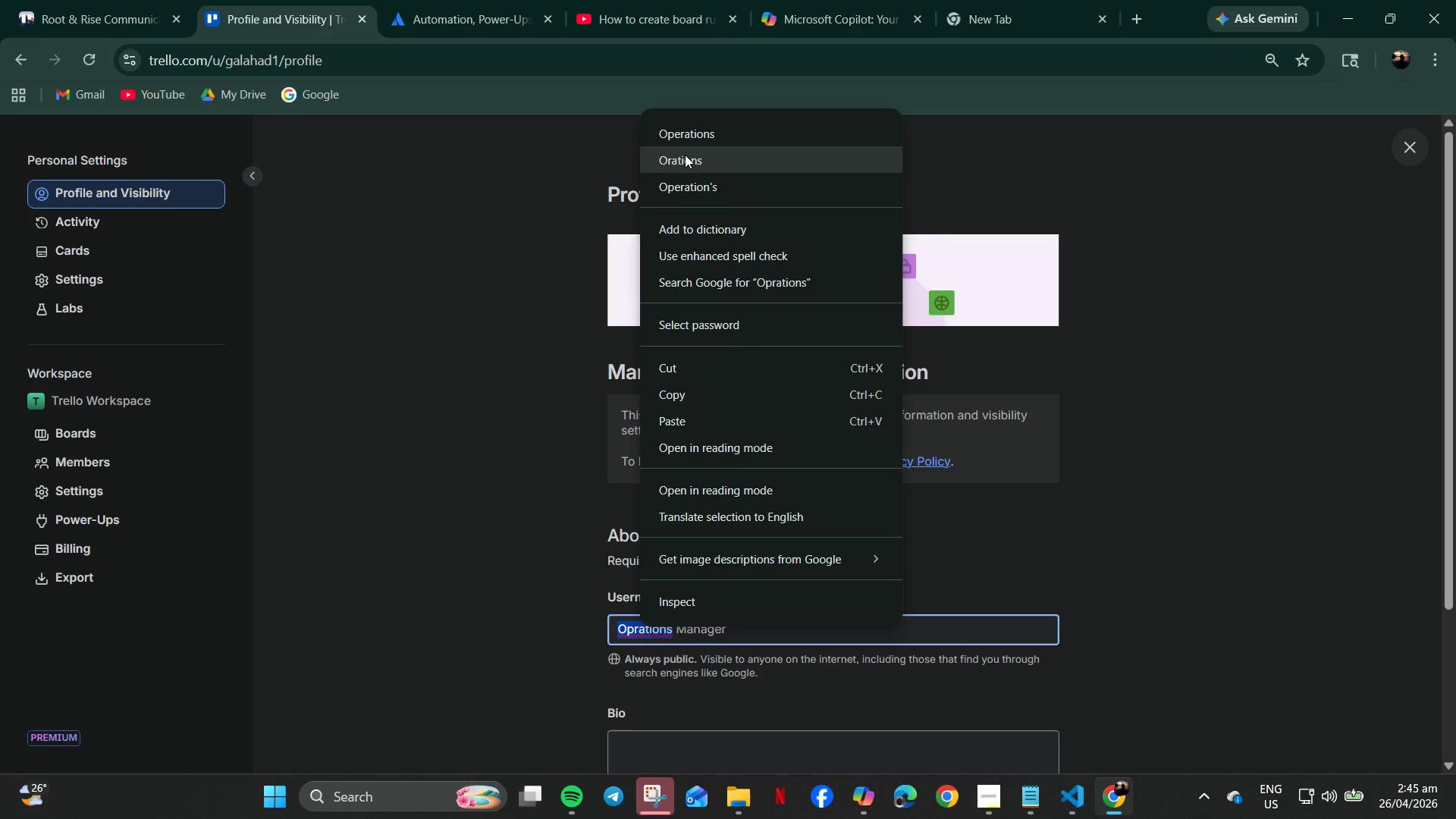 
left_click([711, 137])
 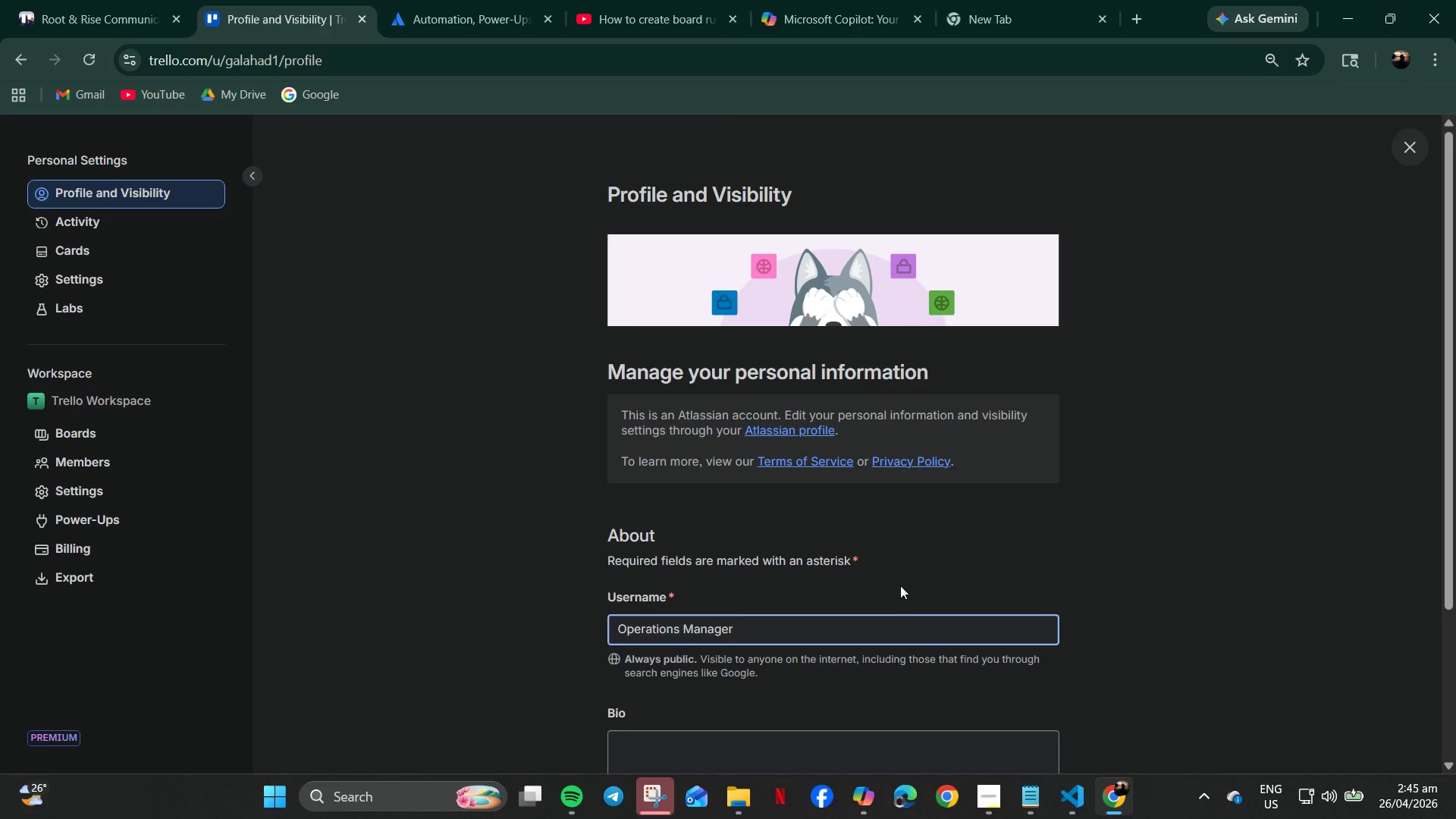 
wait(6.52)
 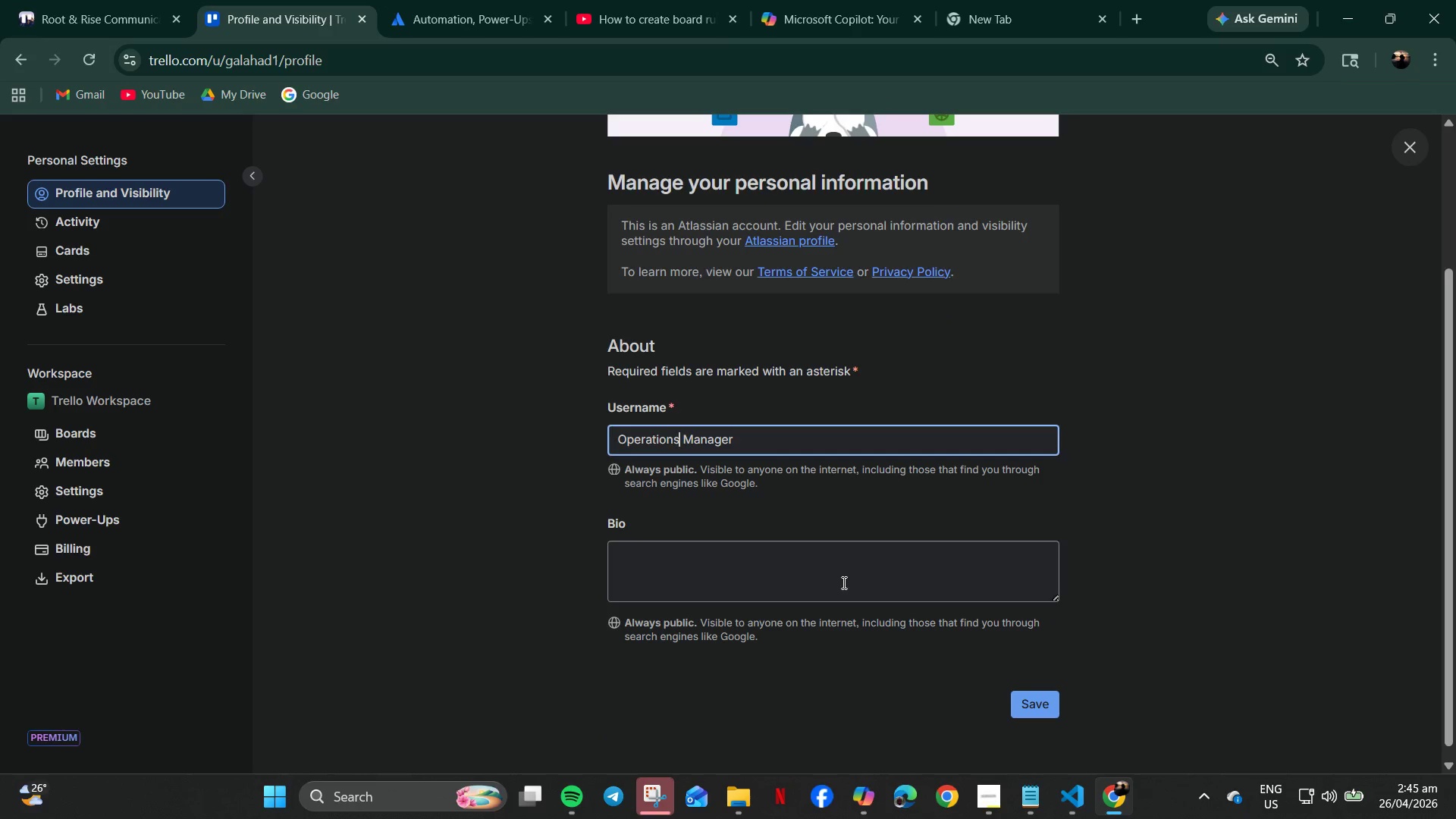 
left_click([1044, 709])
 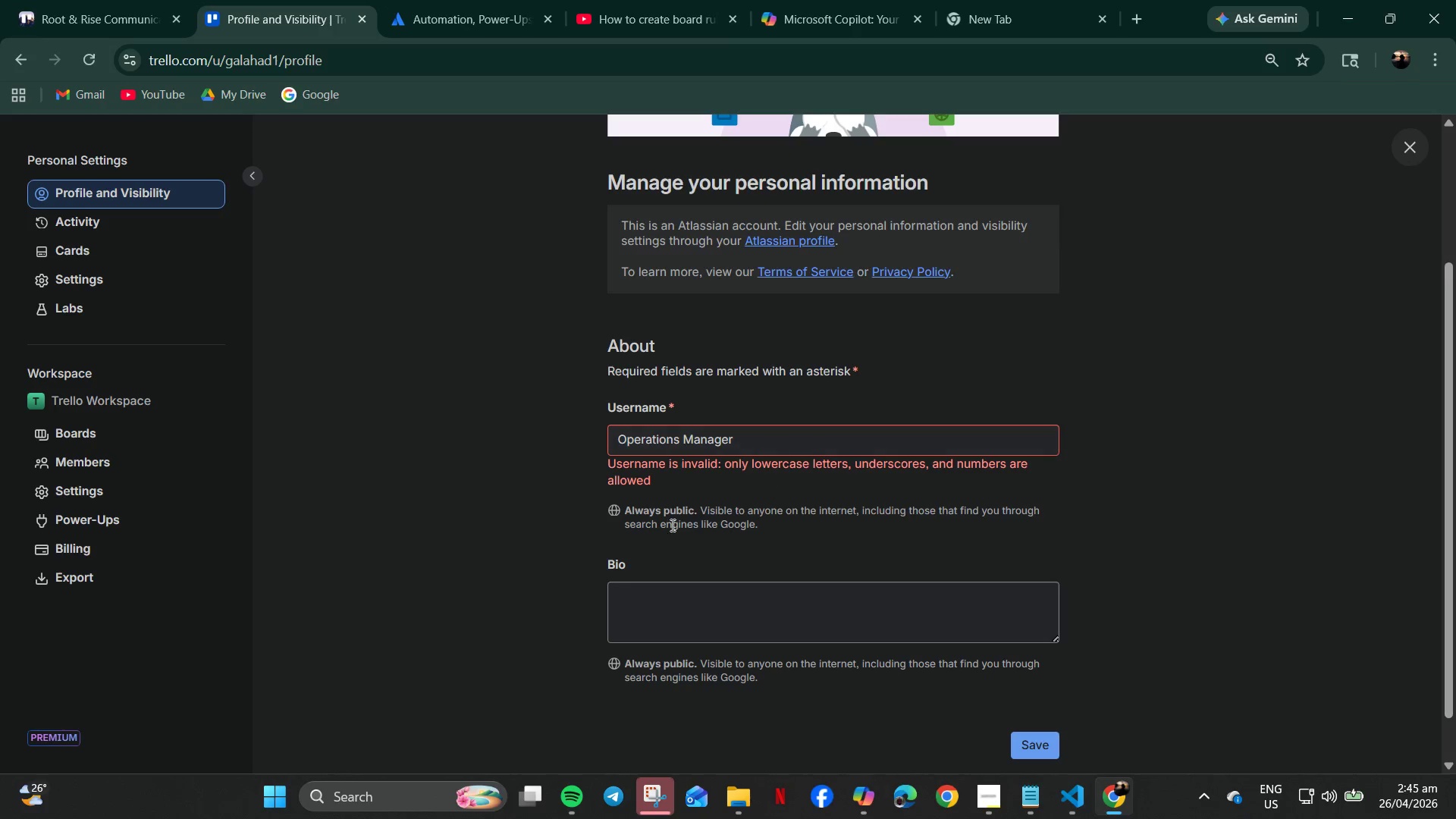 
scroll: coordinate [843, 582], scroll_direction: down, amount: 2.0
 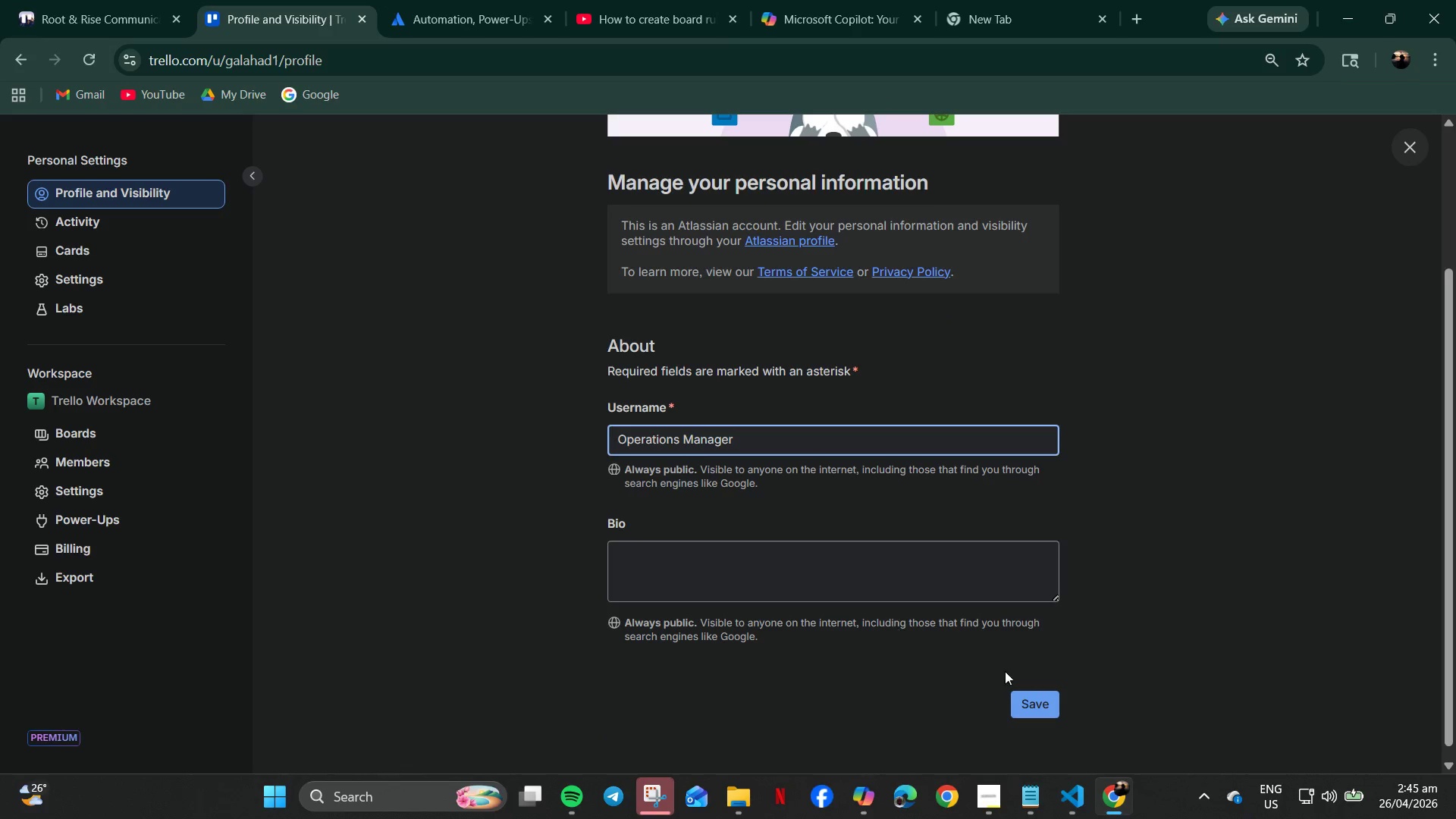 
left_click([667, 607])
 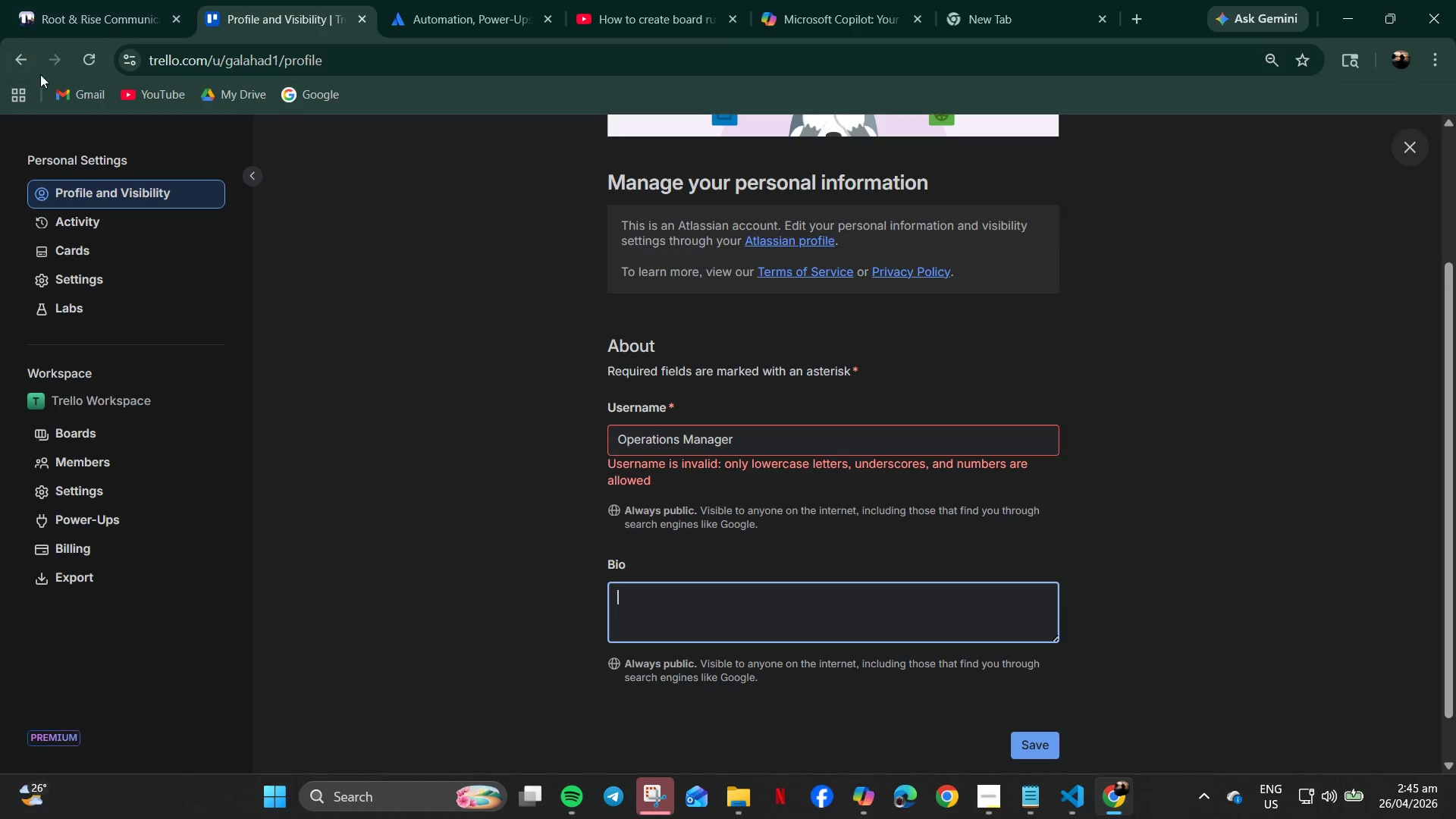 
double_click([24, 60])
 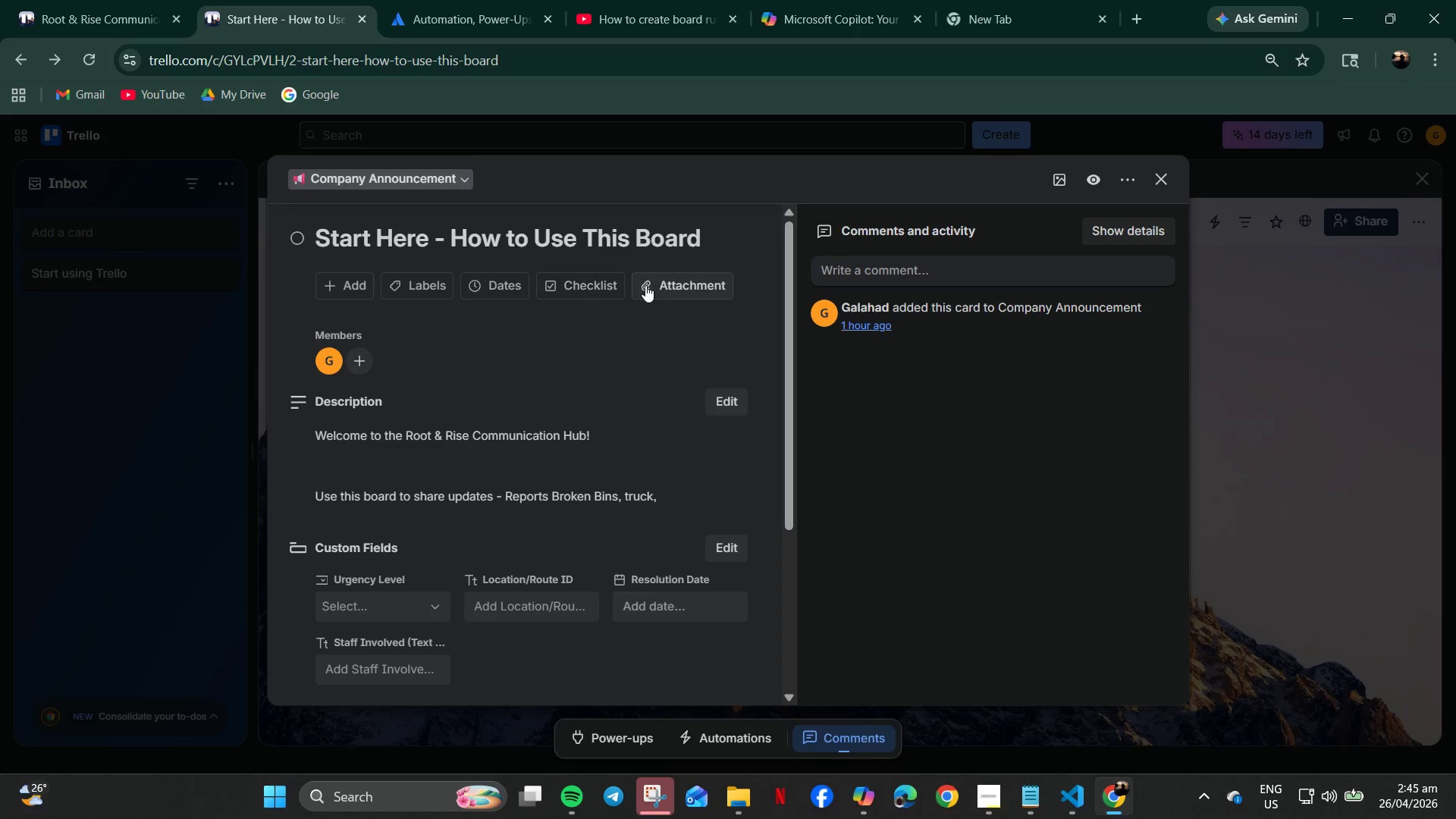 
wait(10.95)
 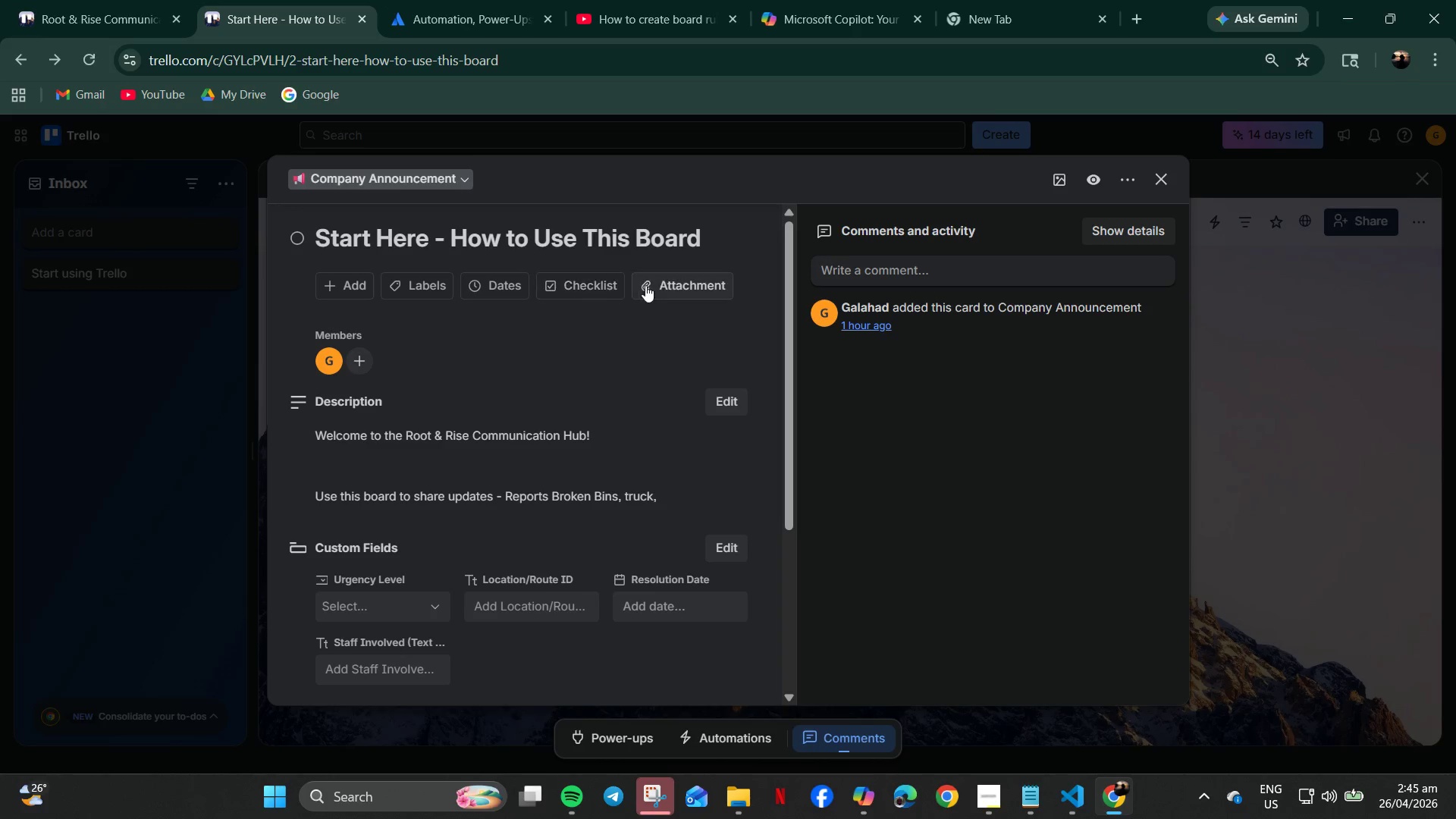 
left_click([816, 27])
 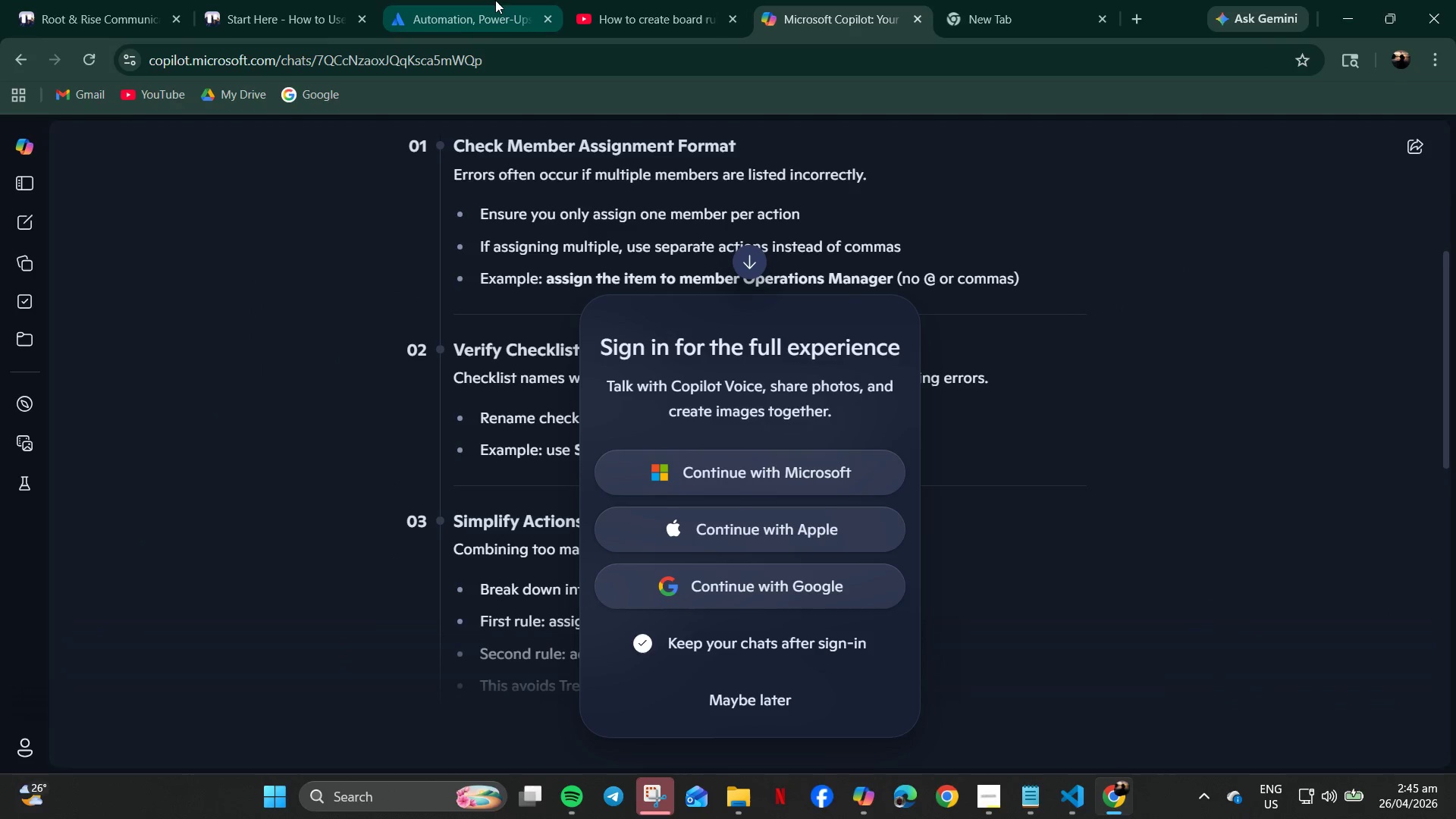 
left_click([455, 0])
 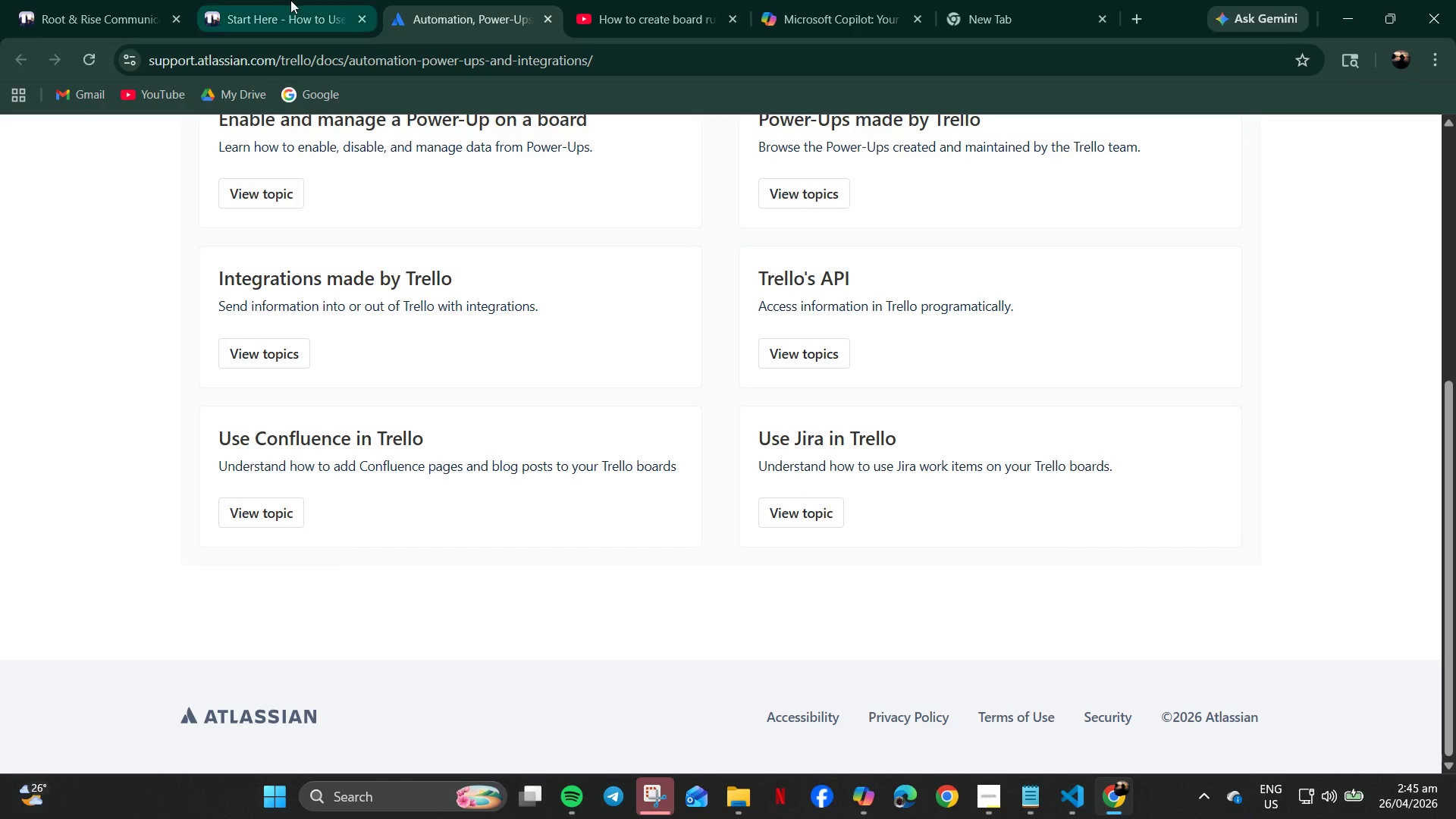 
left_click_drag(start_coordinate=[290, 0], to_coordinate=[297, 2])
 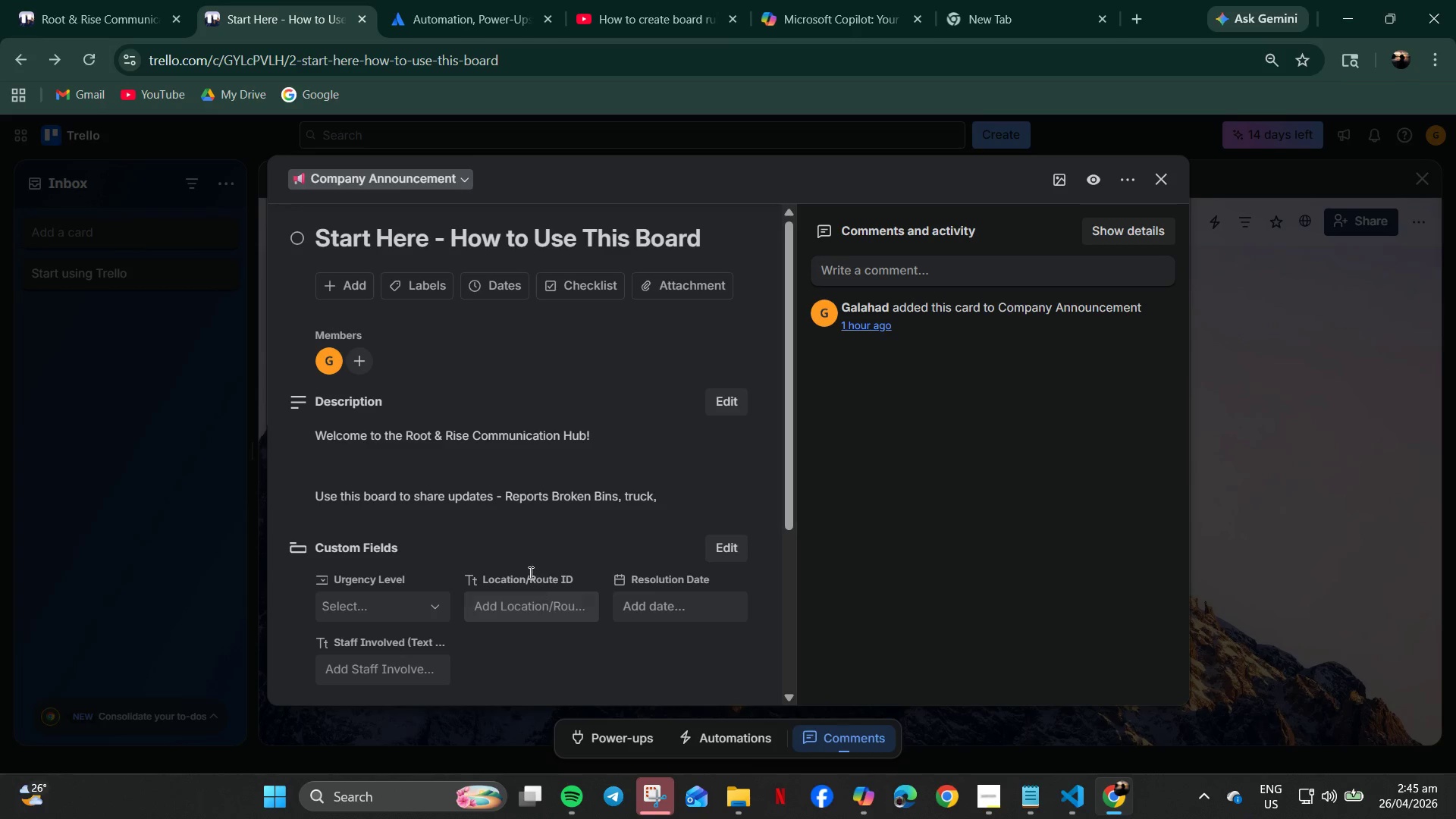 
scroll: coordinate [518, 456], scroll_direction: up, amount: 1.0
 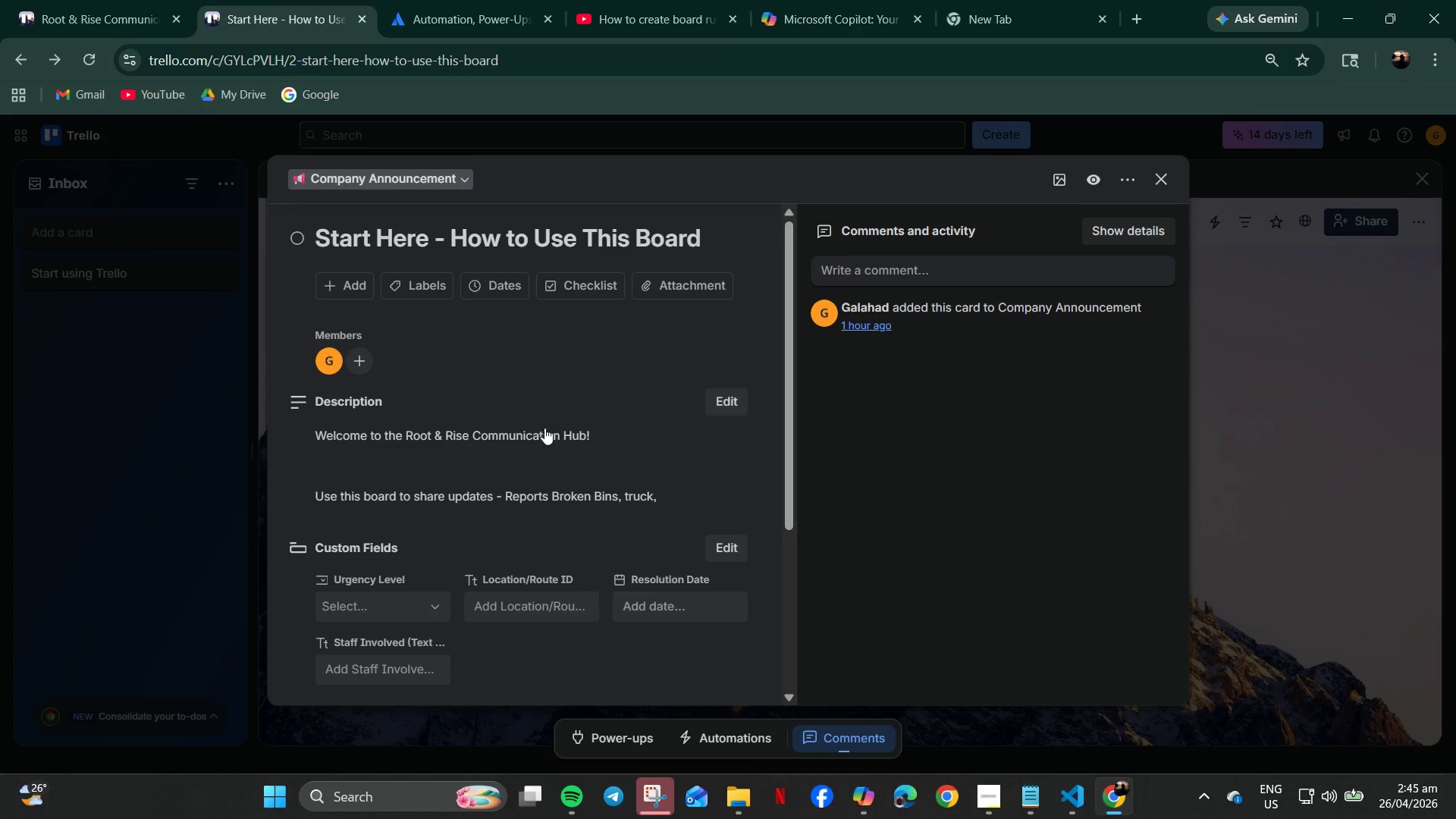 
scroll: coordinate [537, 461], scroll_direction: down, amount: 3.0
 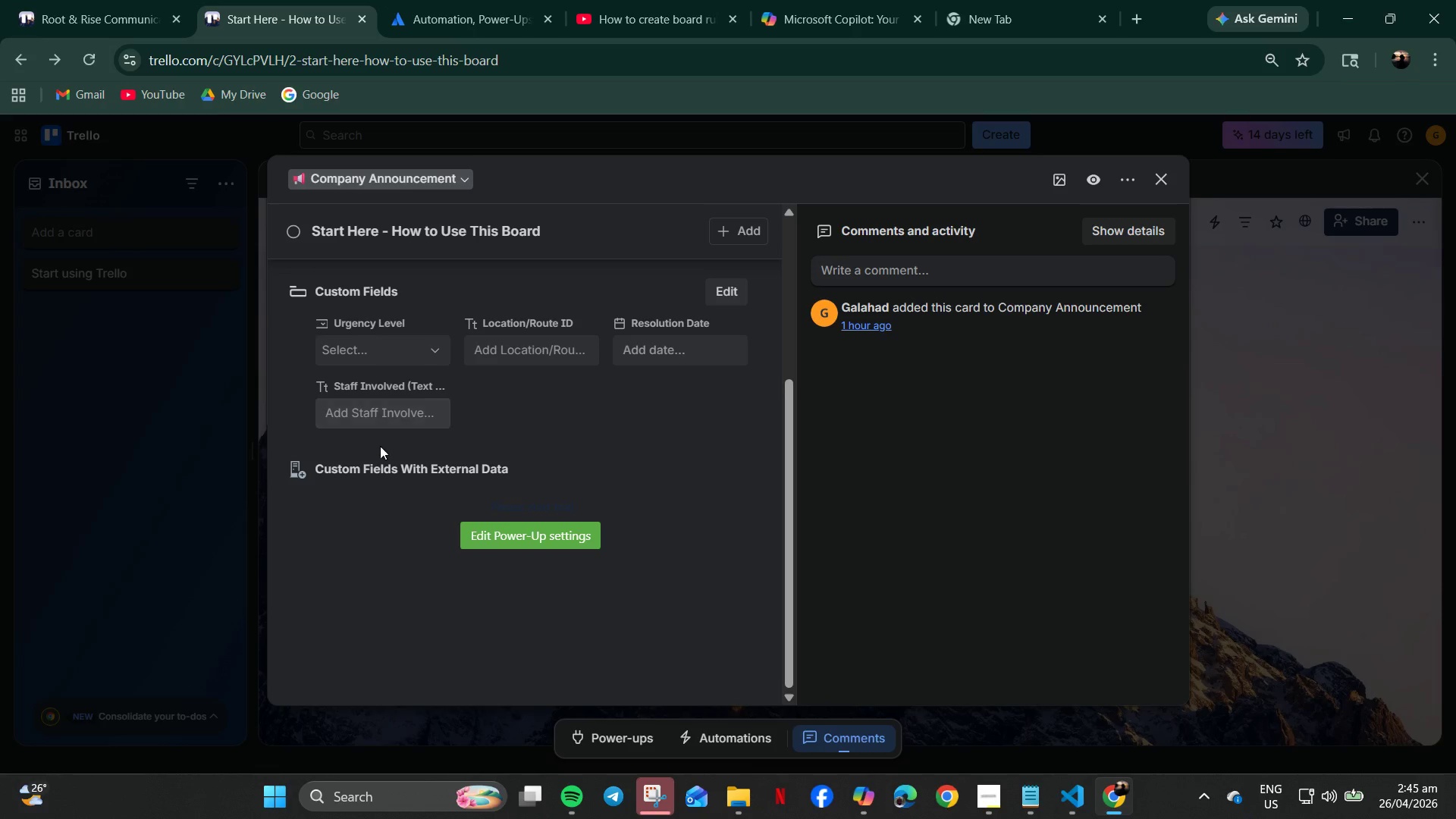 
scroll: coordinate [402, 463], scroll_direction: up, amount: 13.0
 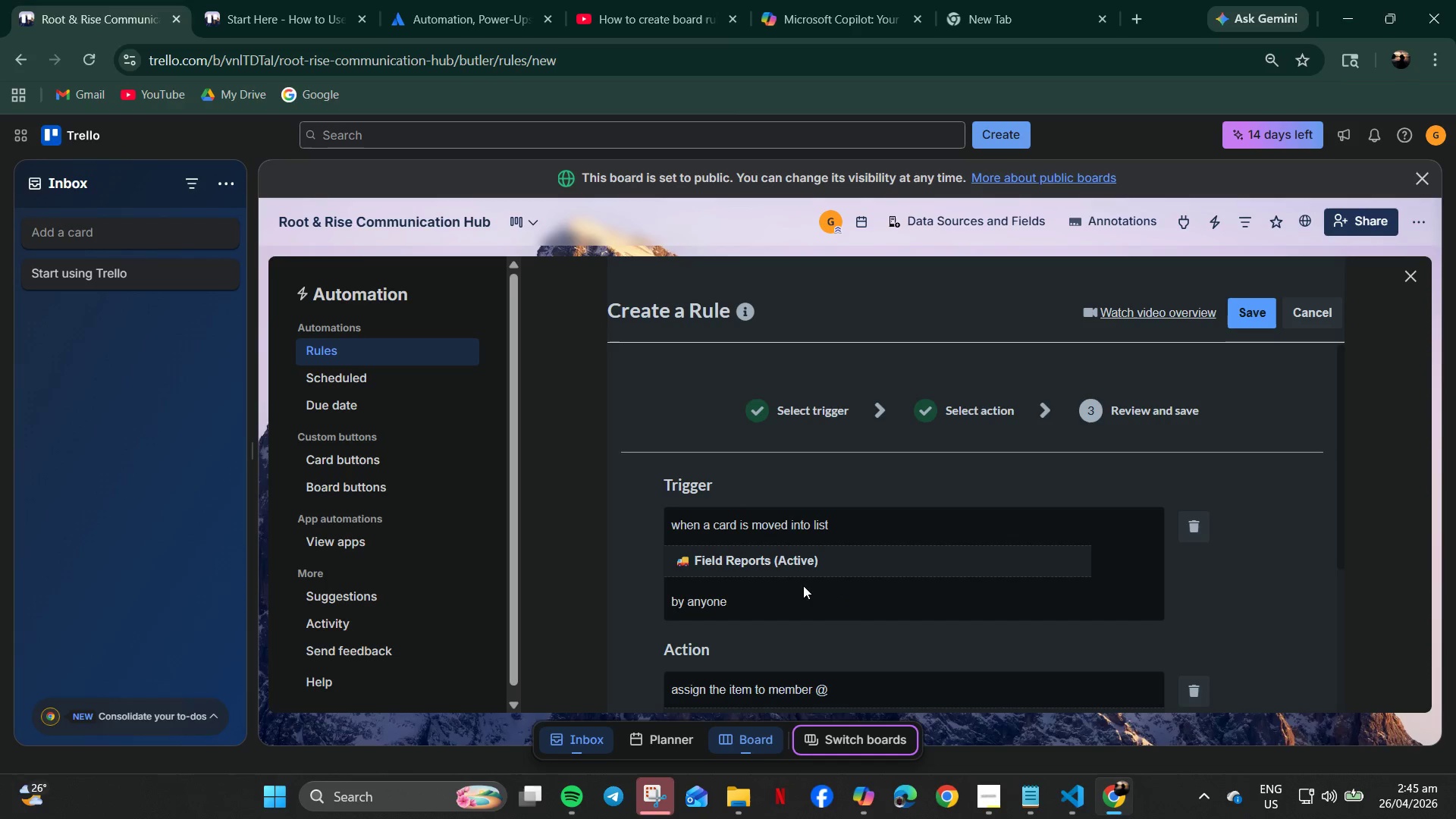 
left_click([788, 497])
 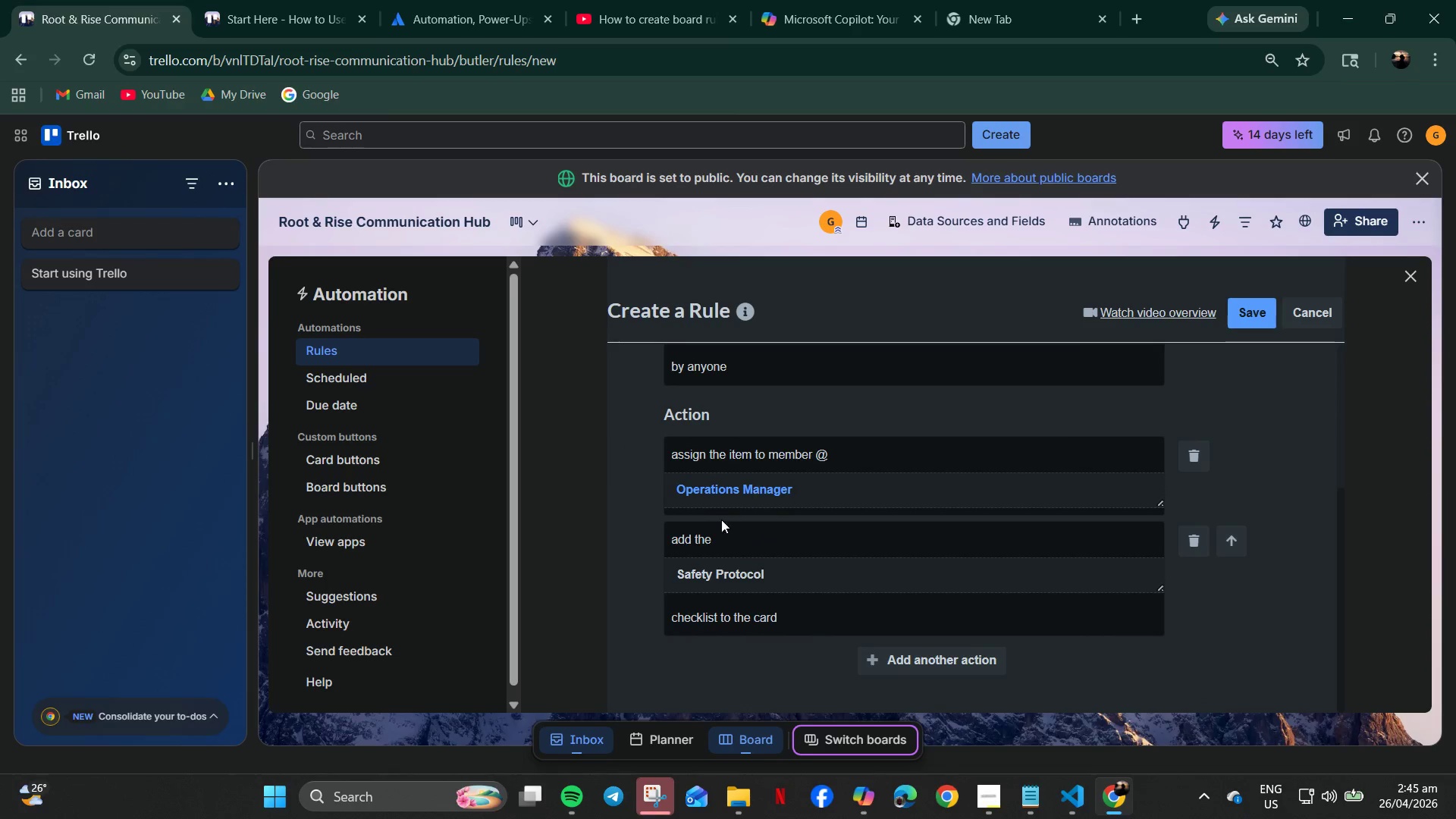 
left_click_drag(start_coordinate=[688, 492], to_coordinate=[701, 501])
 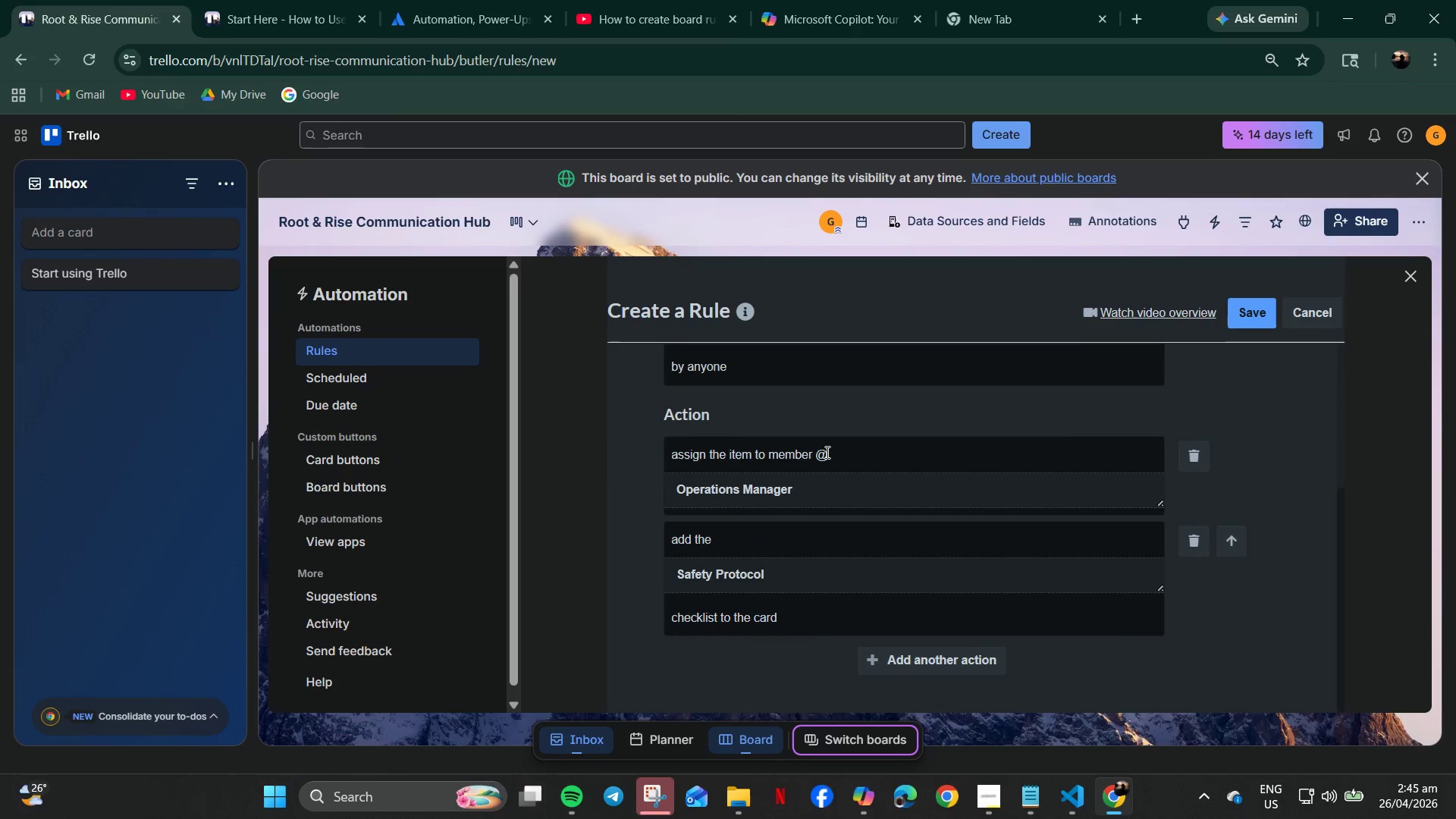 
scroll: coordinate [808, 555], scroll_direction: down, amount: 3.0
 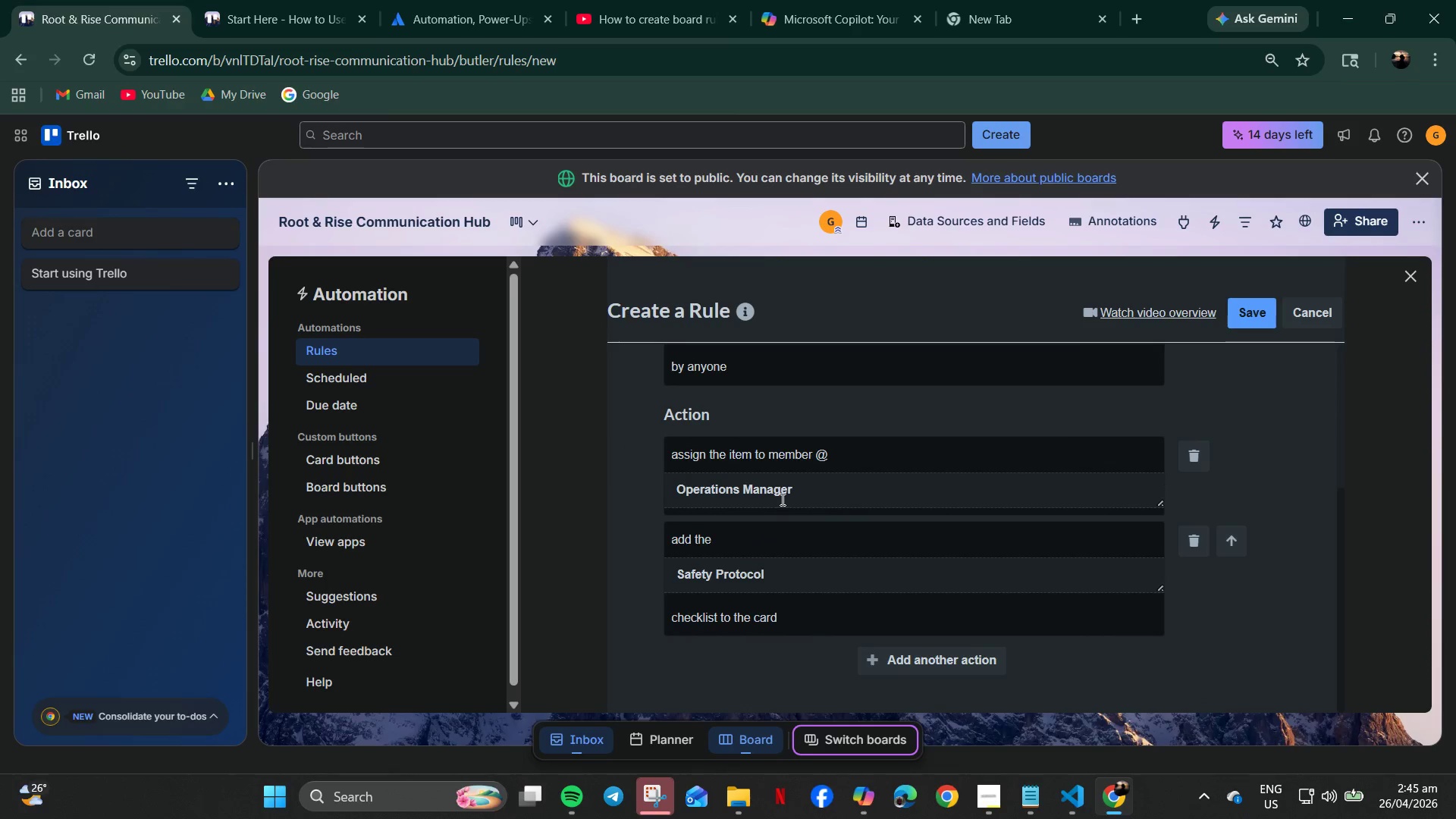 
double_click([822, 455])
 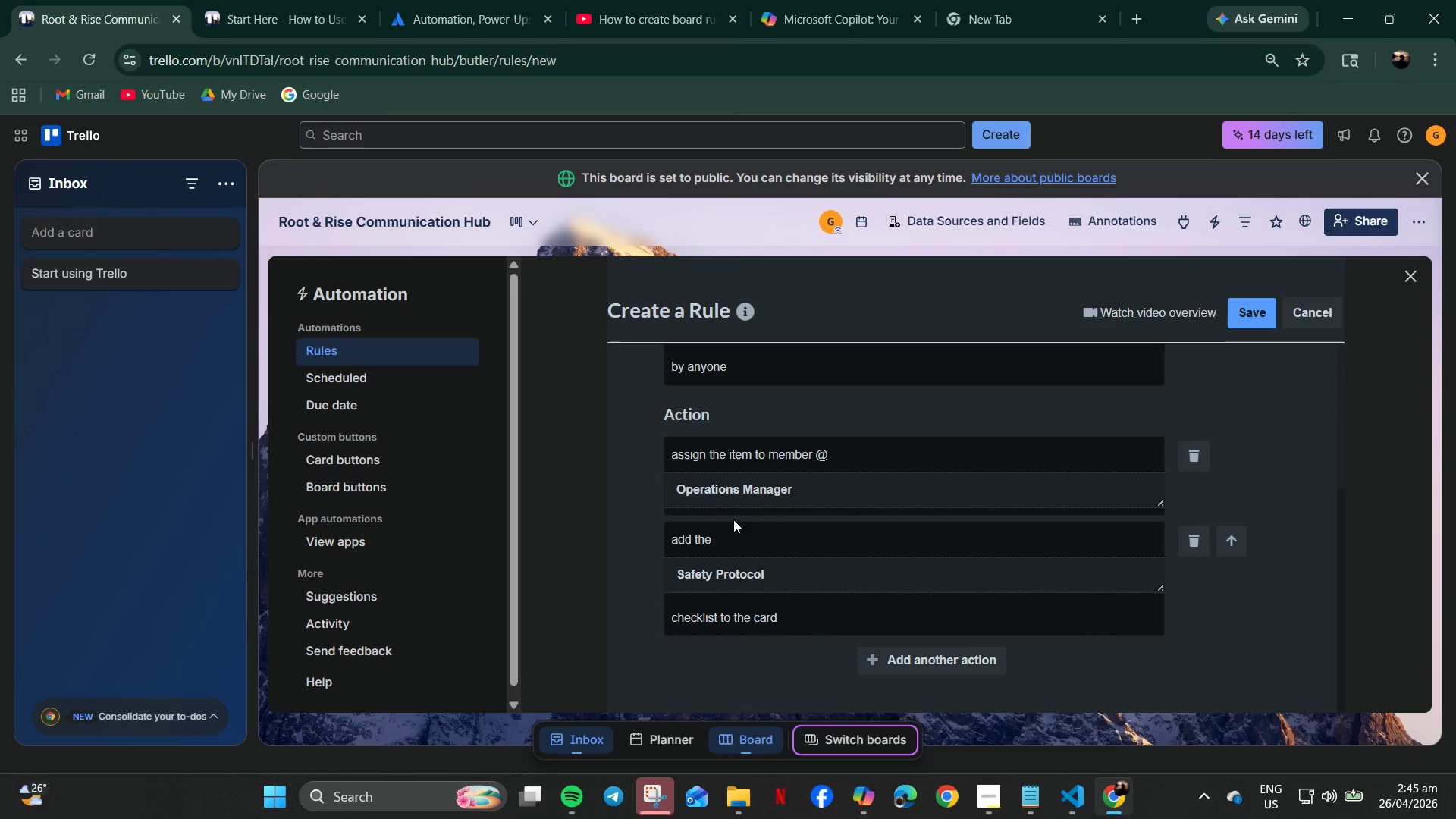 
left_click_drag(start_coordinate=[733, 520], to_coordinate=[726, 512])
 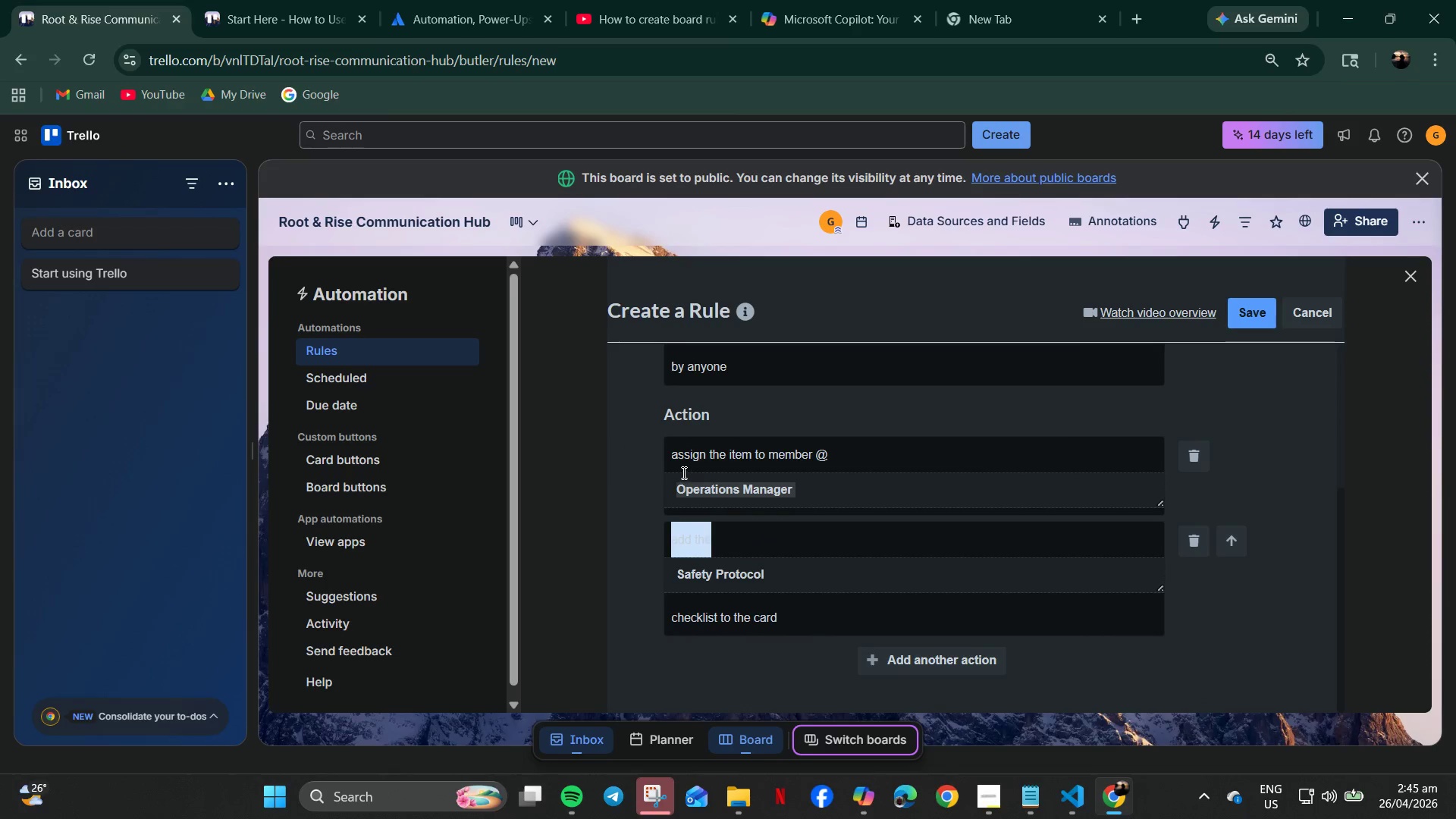 
triple_click([682, 472])
 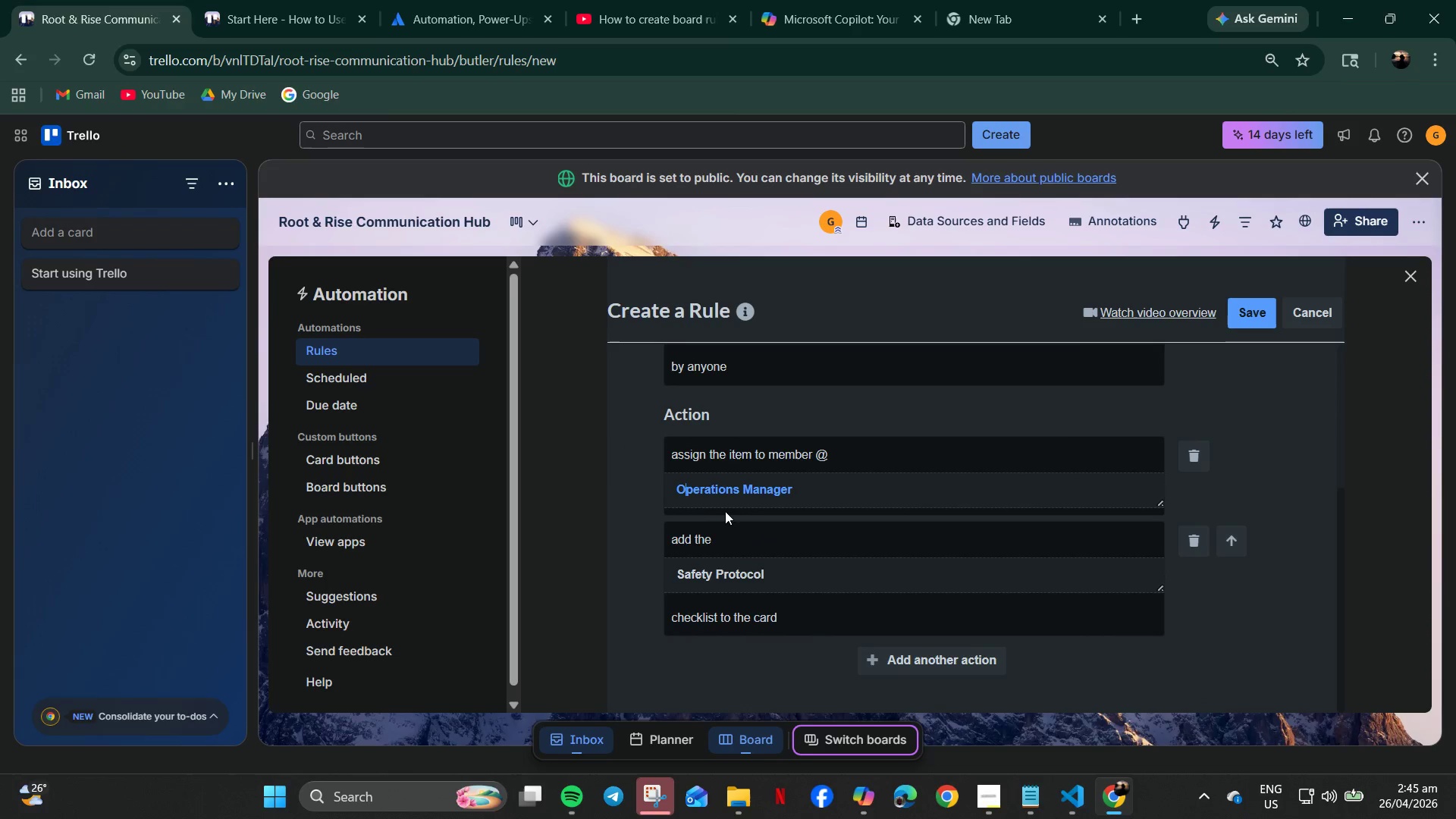 
scroll: coordinate [734, 519], scroll_direction: down, amount: 5.0
 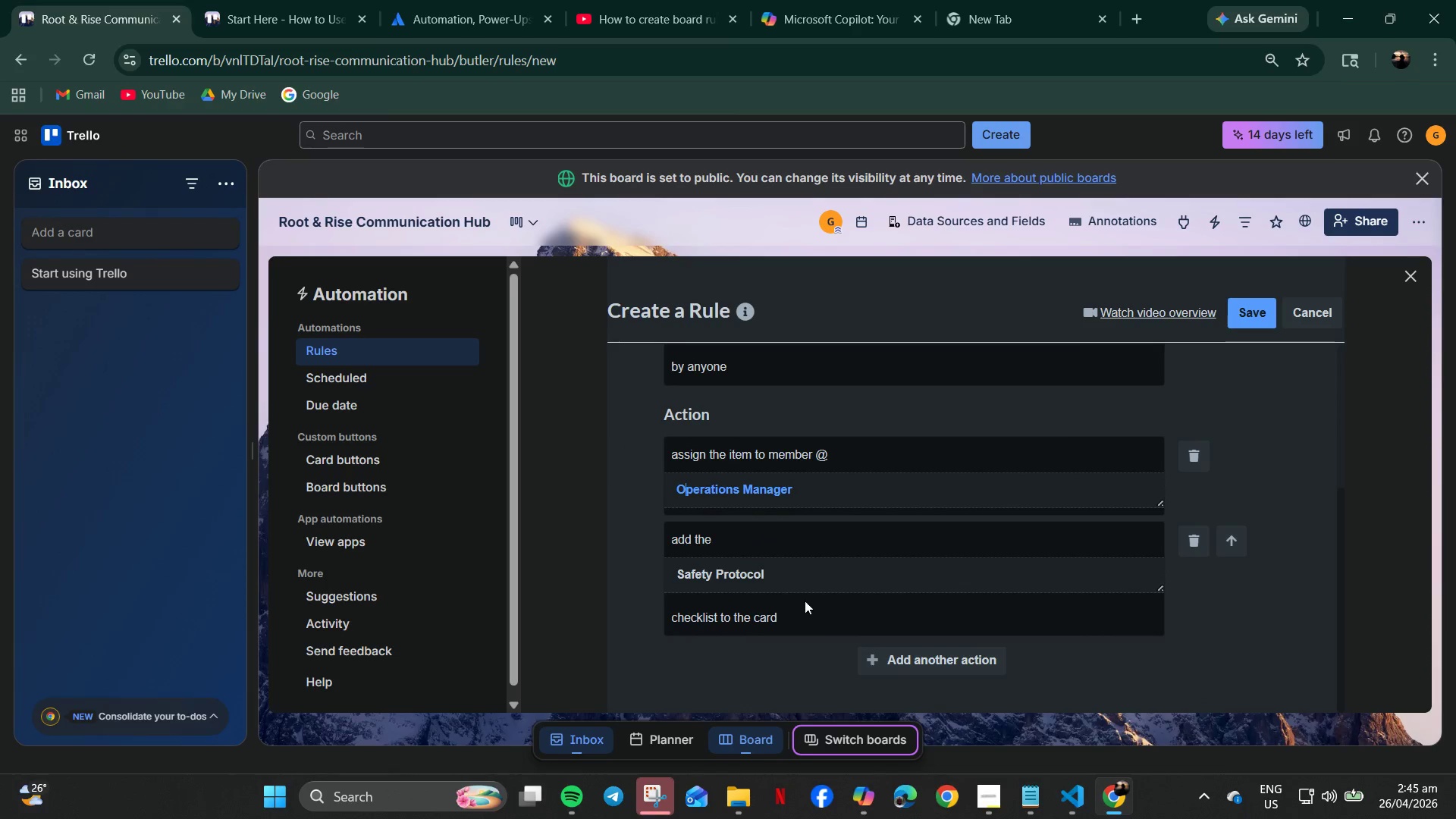 
left_click_drag(start_coordinate=[725, 488], to_coordinate=[726, 481])
 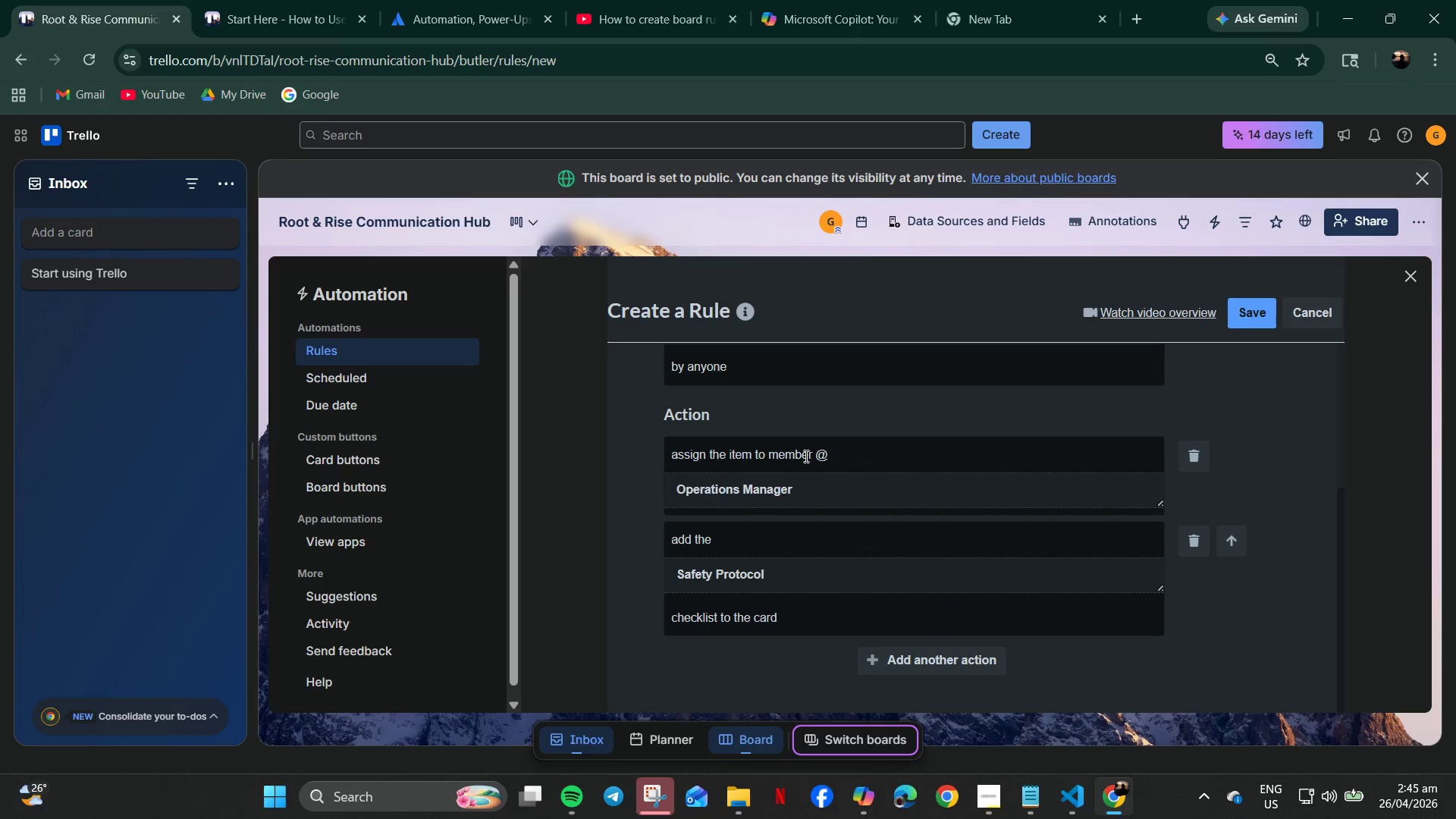 
scroll: coordinate [902, 634], scroll_direction: down, amount: 4.0
 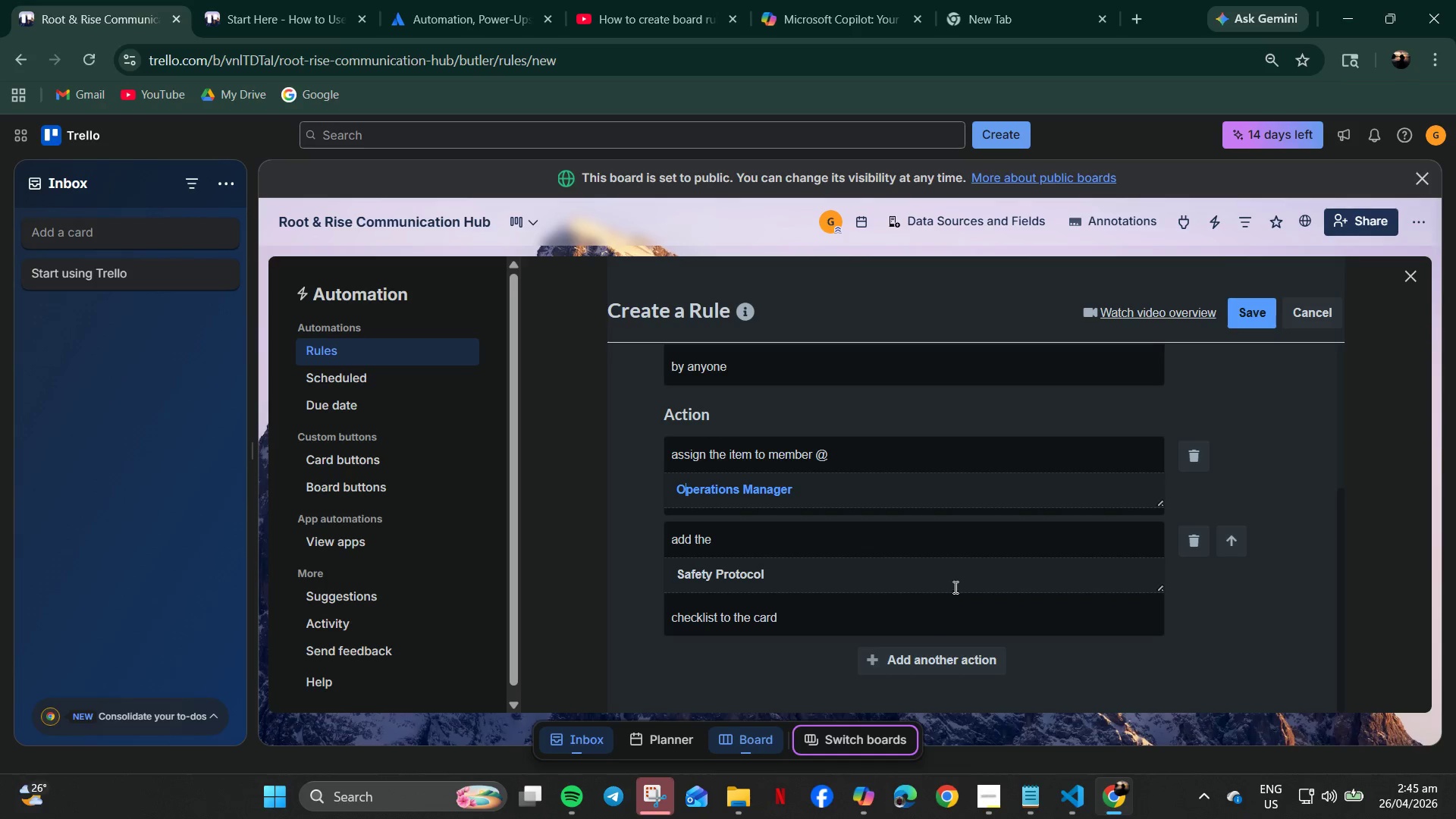 
triple_click([804, 456])
 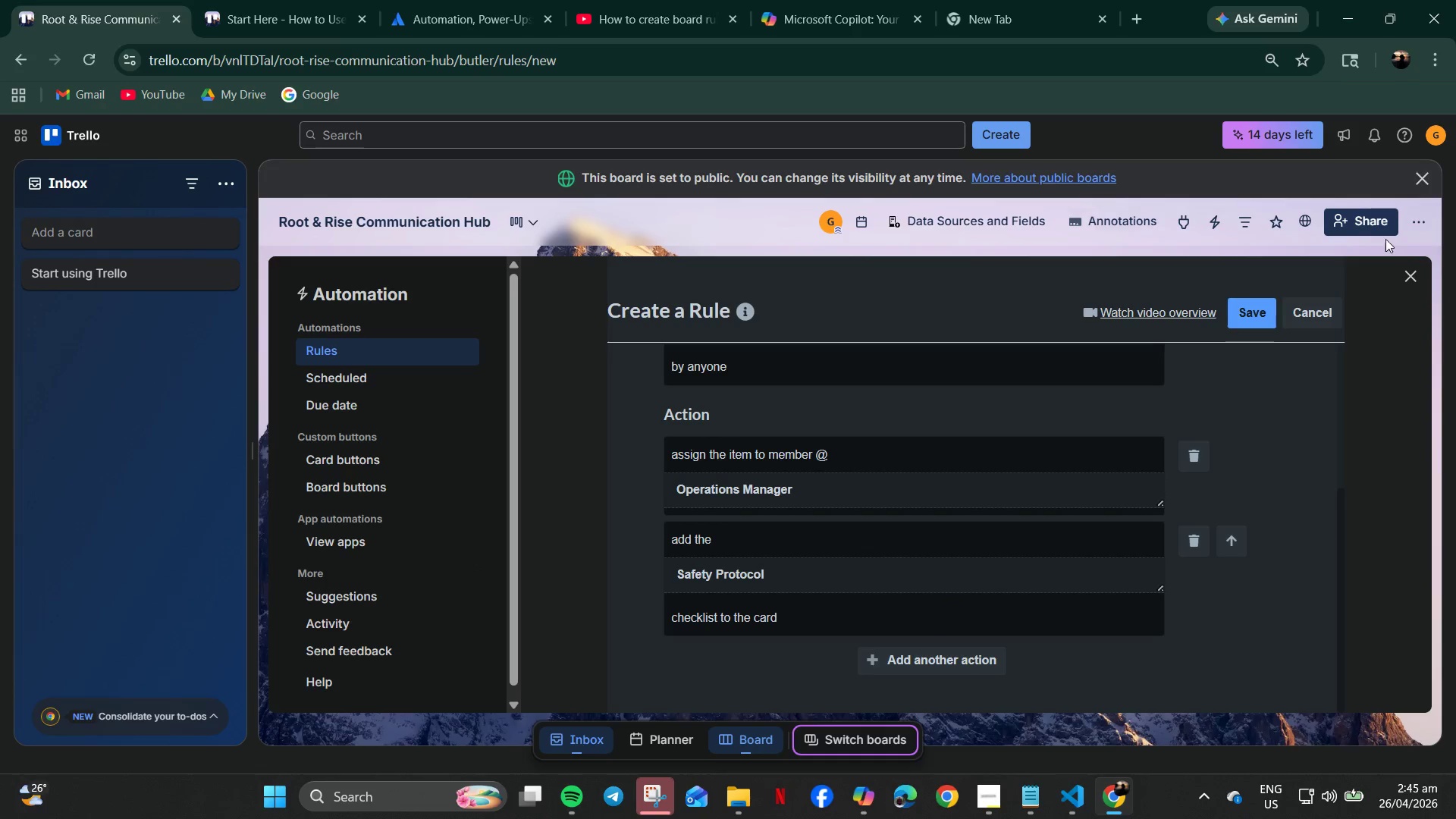 
scroll: coordinate [1067, 490], scroll_direction: down, amount: 8.0
 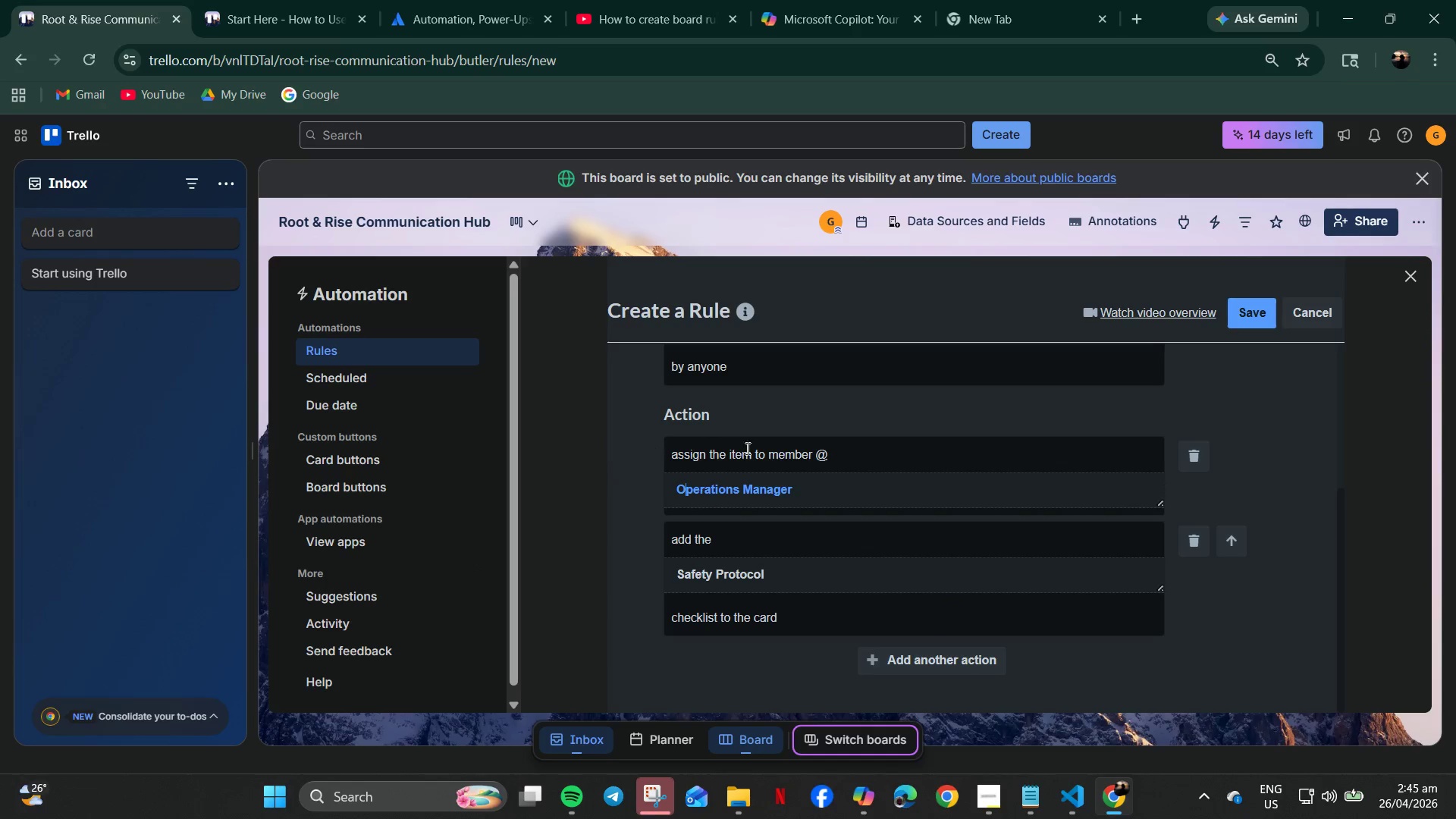 
left_click([1354, 227])
 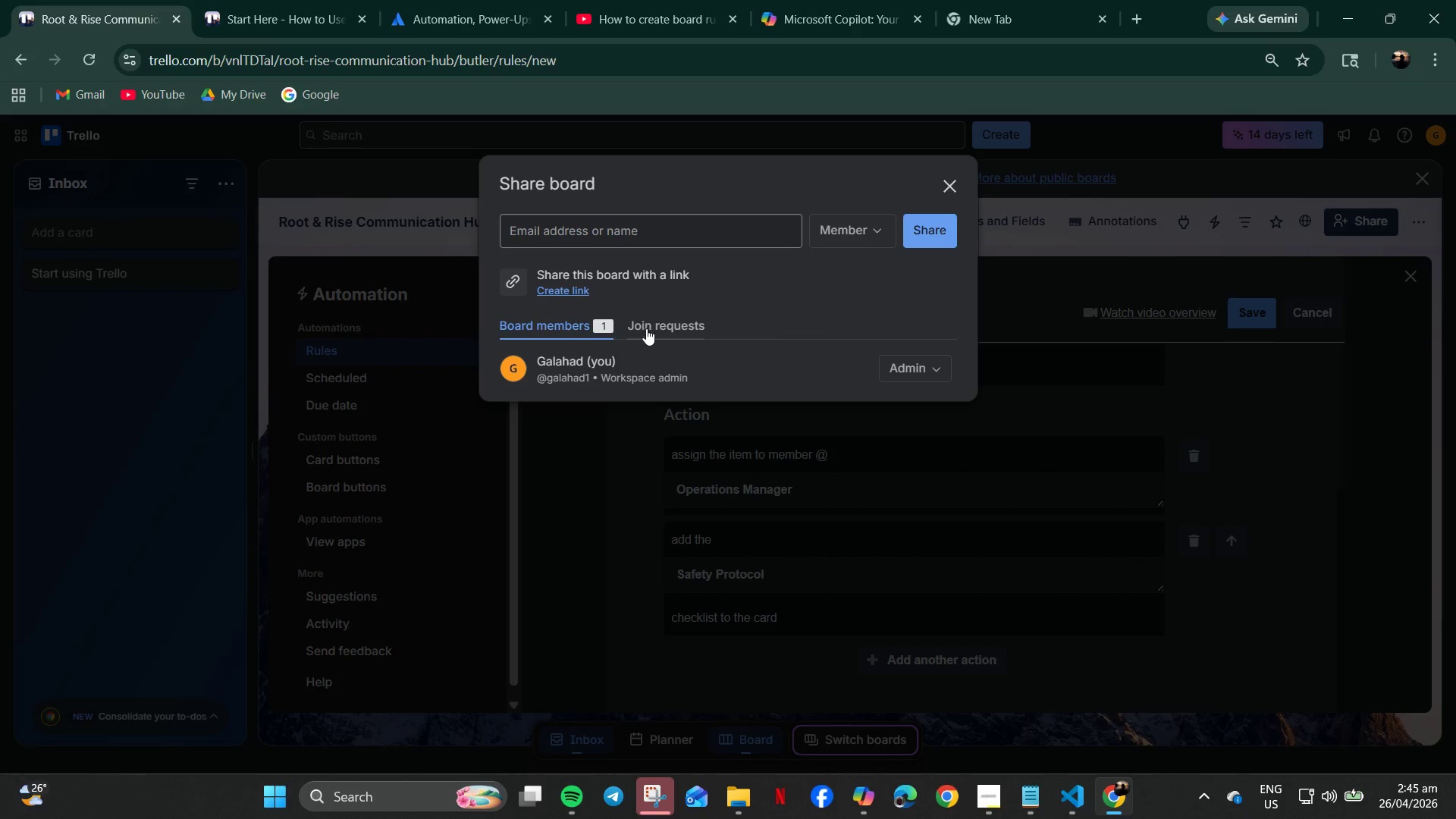 
wait(5.05)
 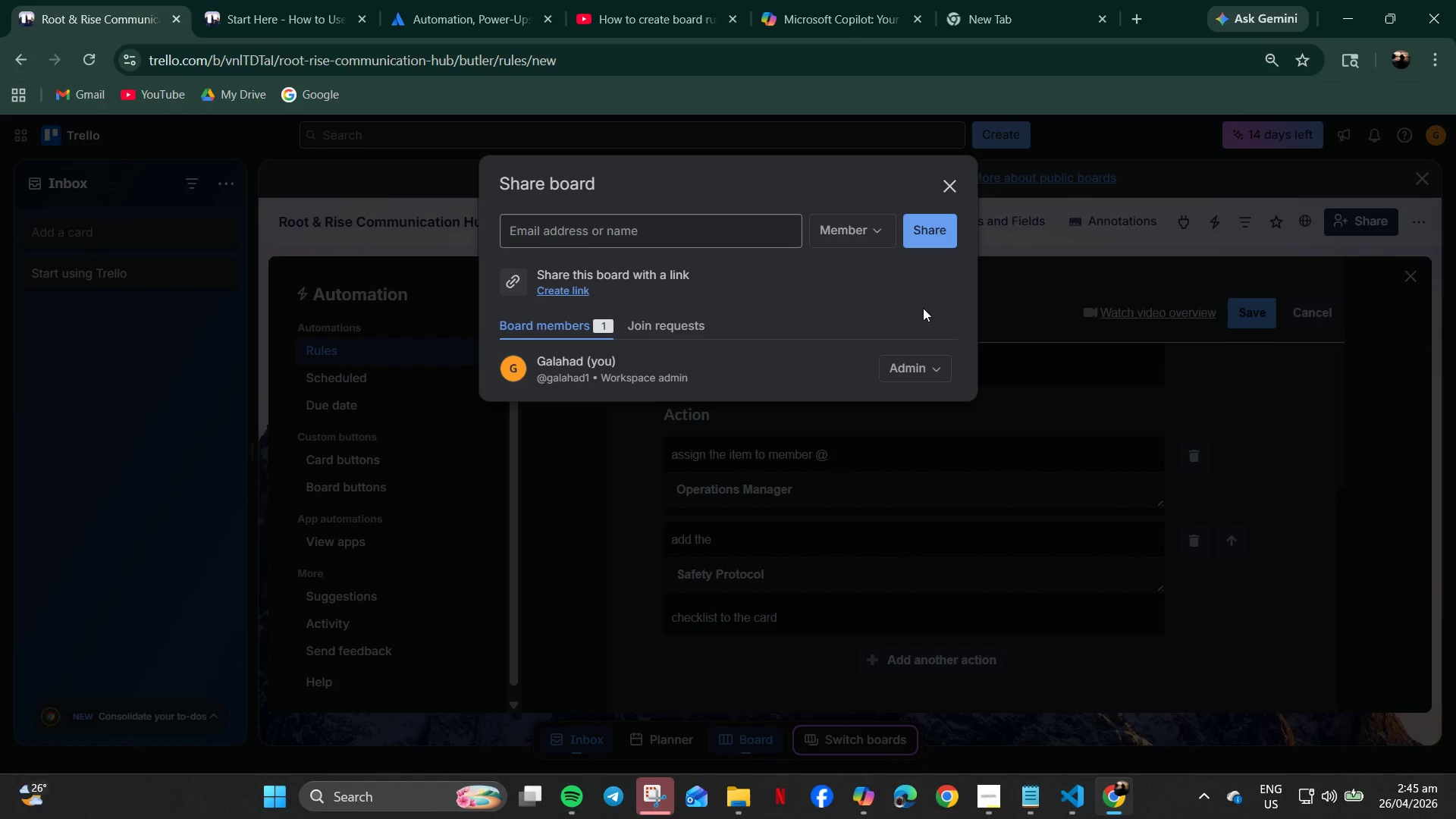 
left_click([836, 234])
 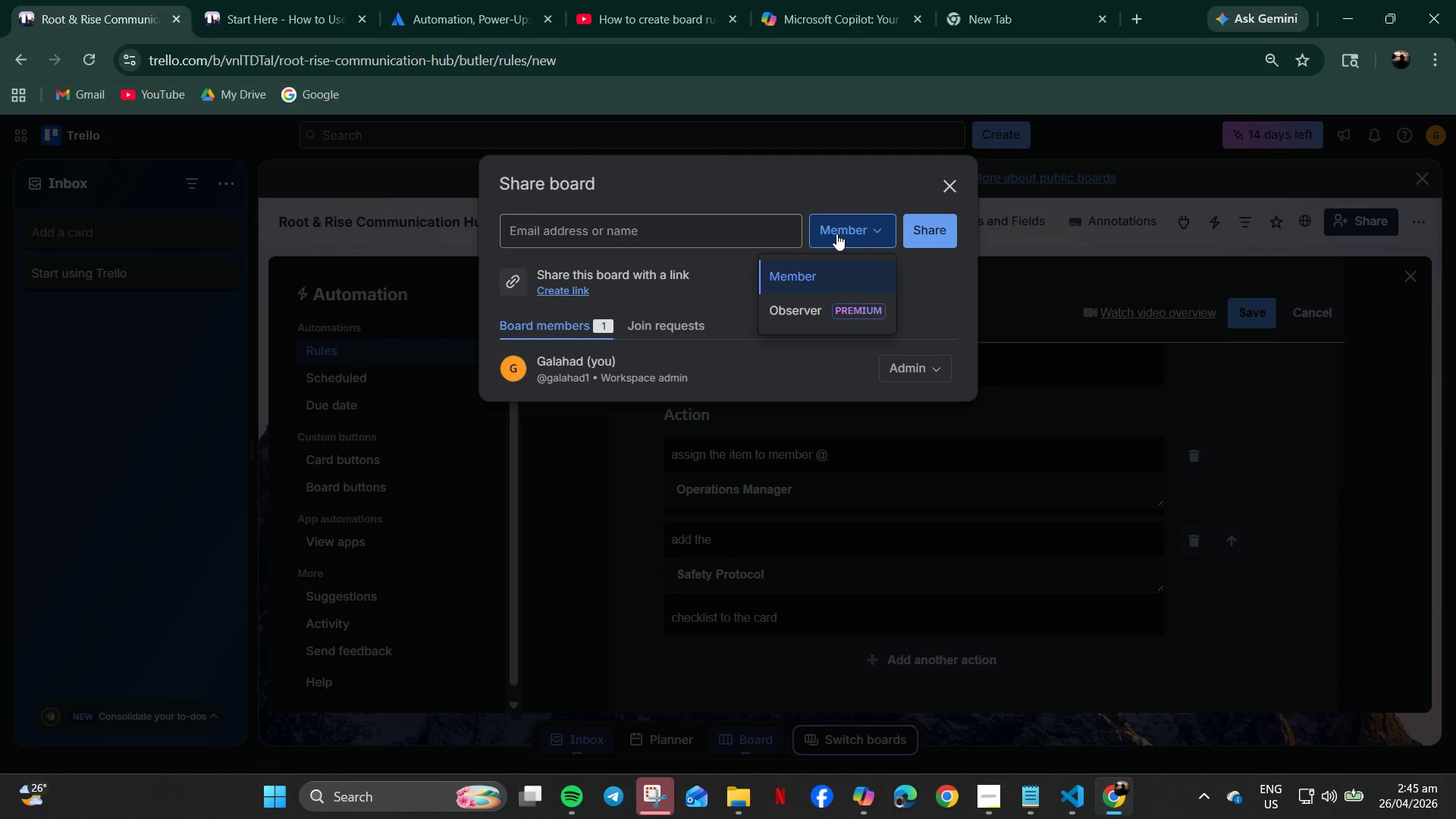 
left_click([654, 234])
 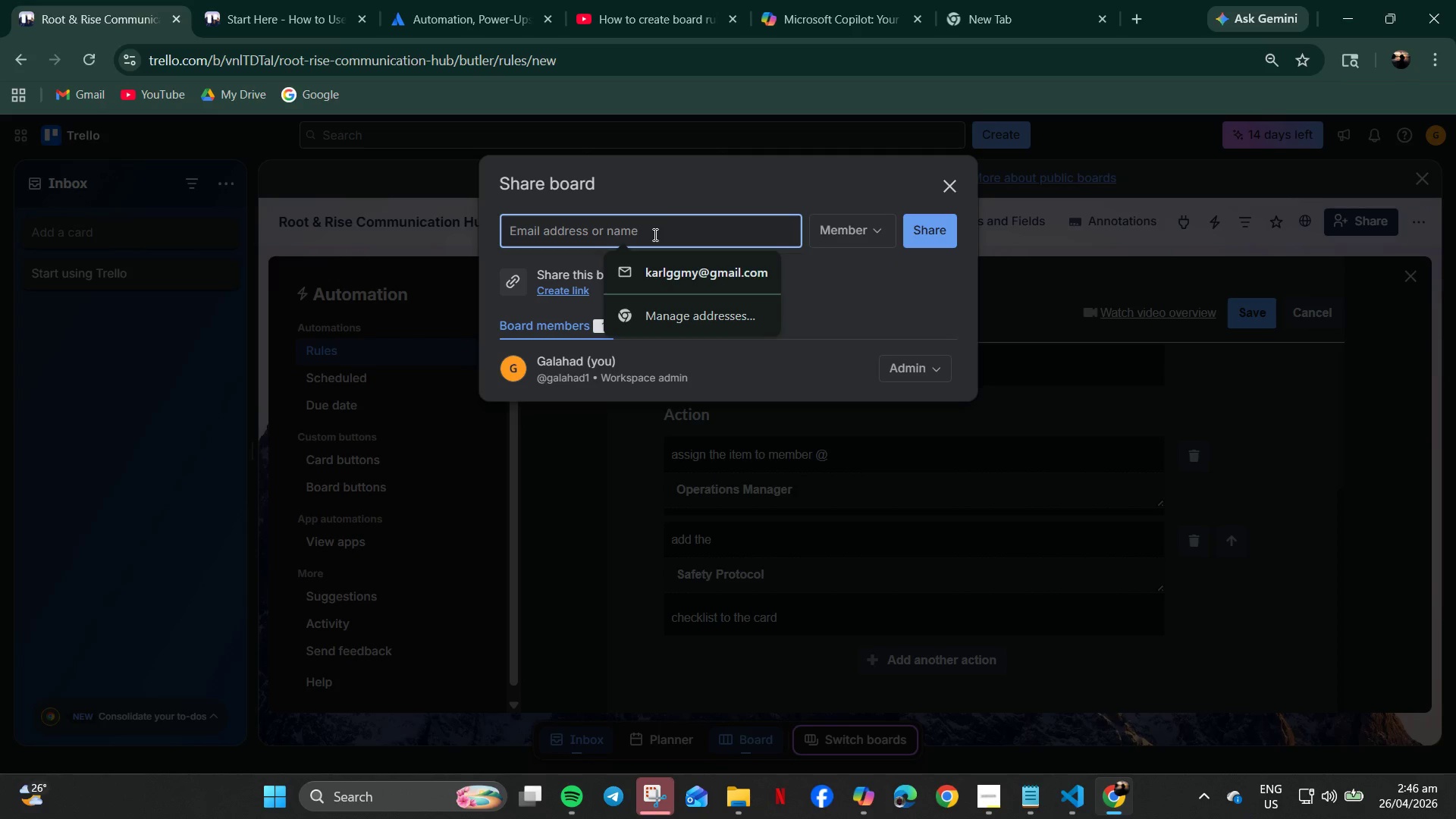 
left_click([654, 234])
 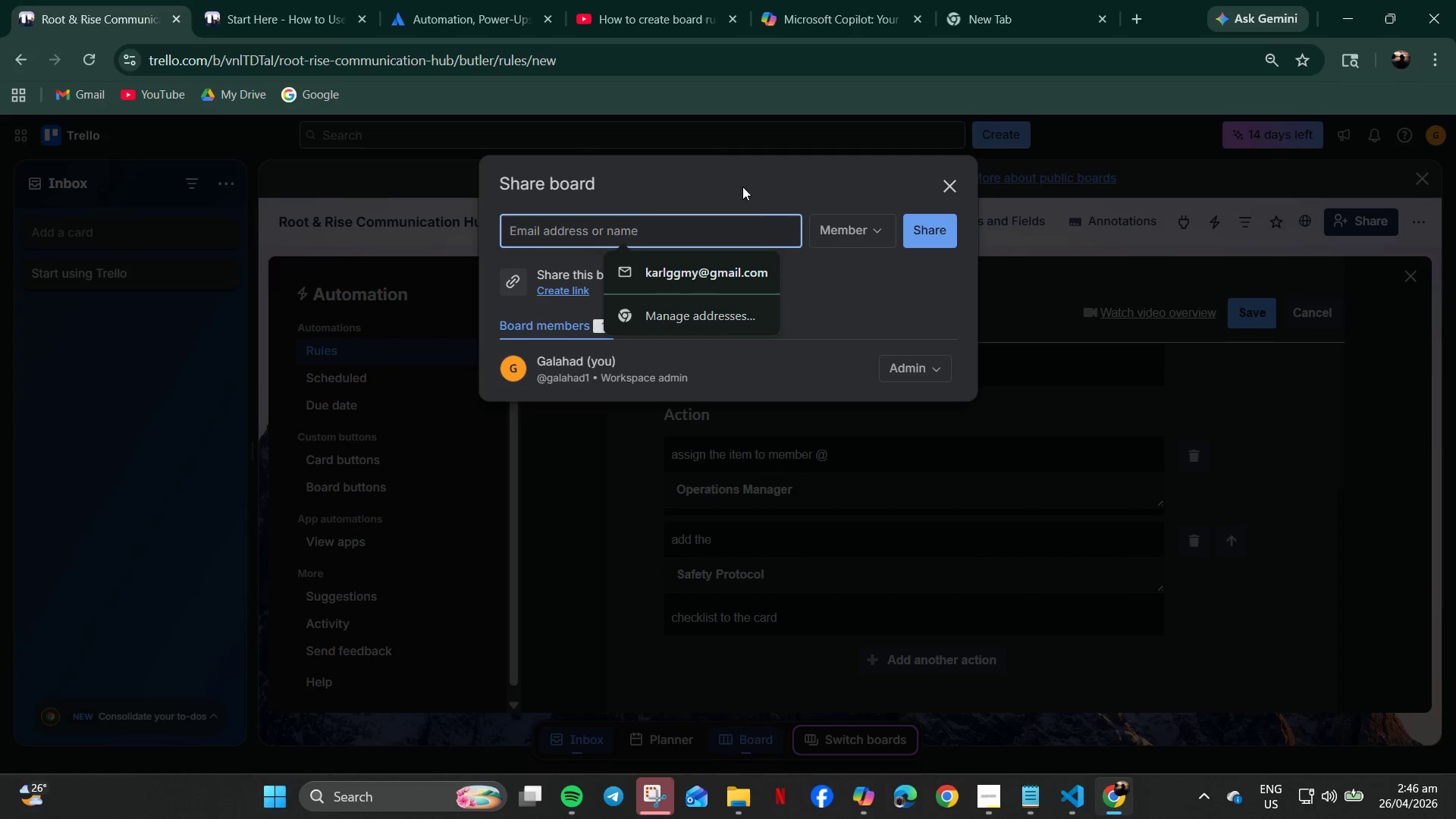 
left_click([868, 231])
 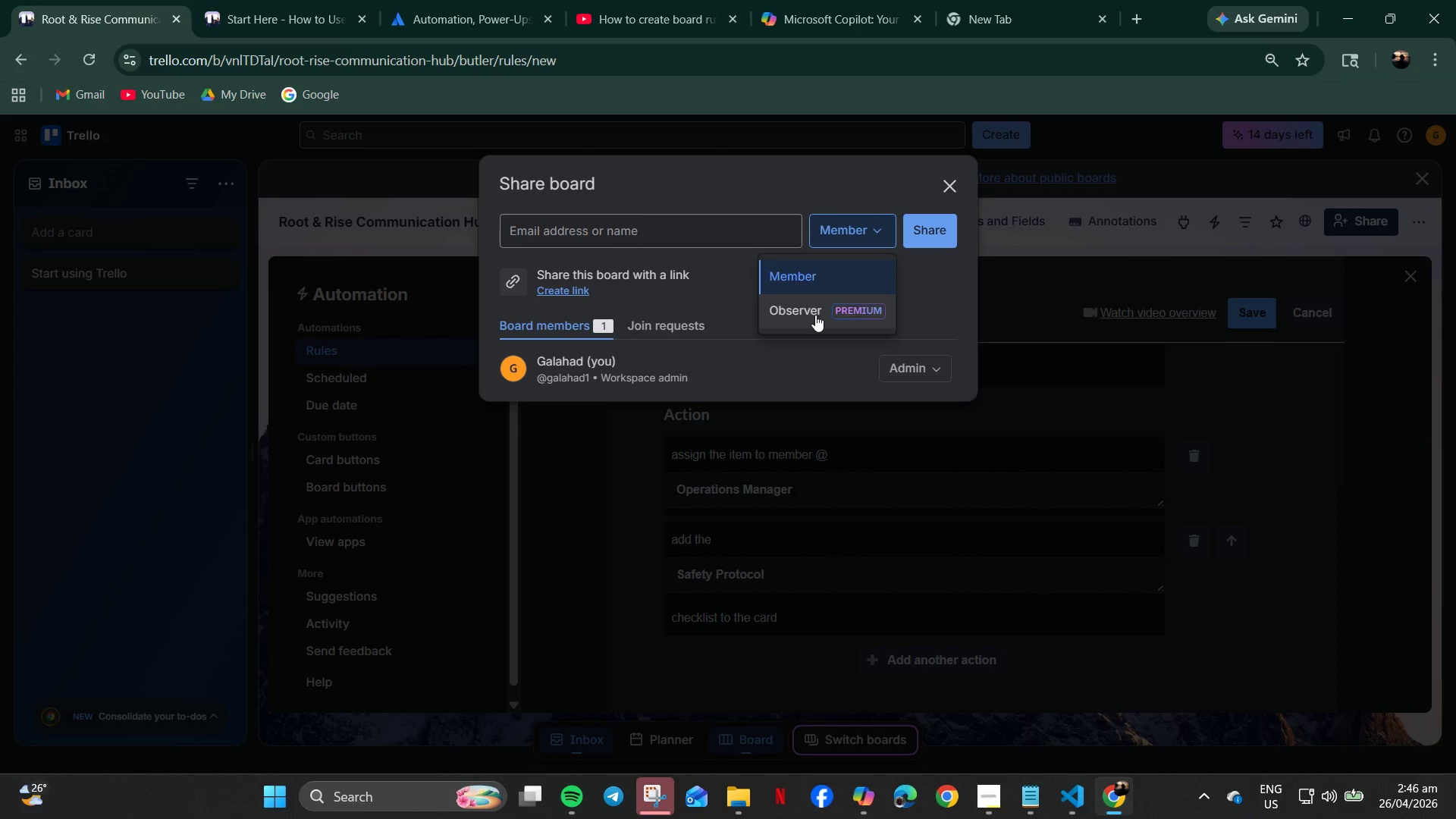 
left_click([656, 238])
 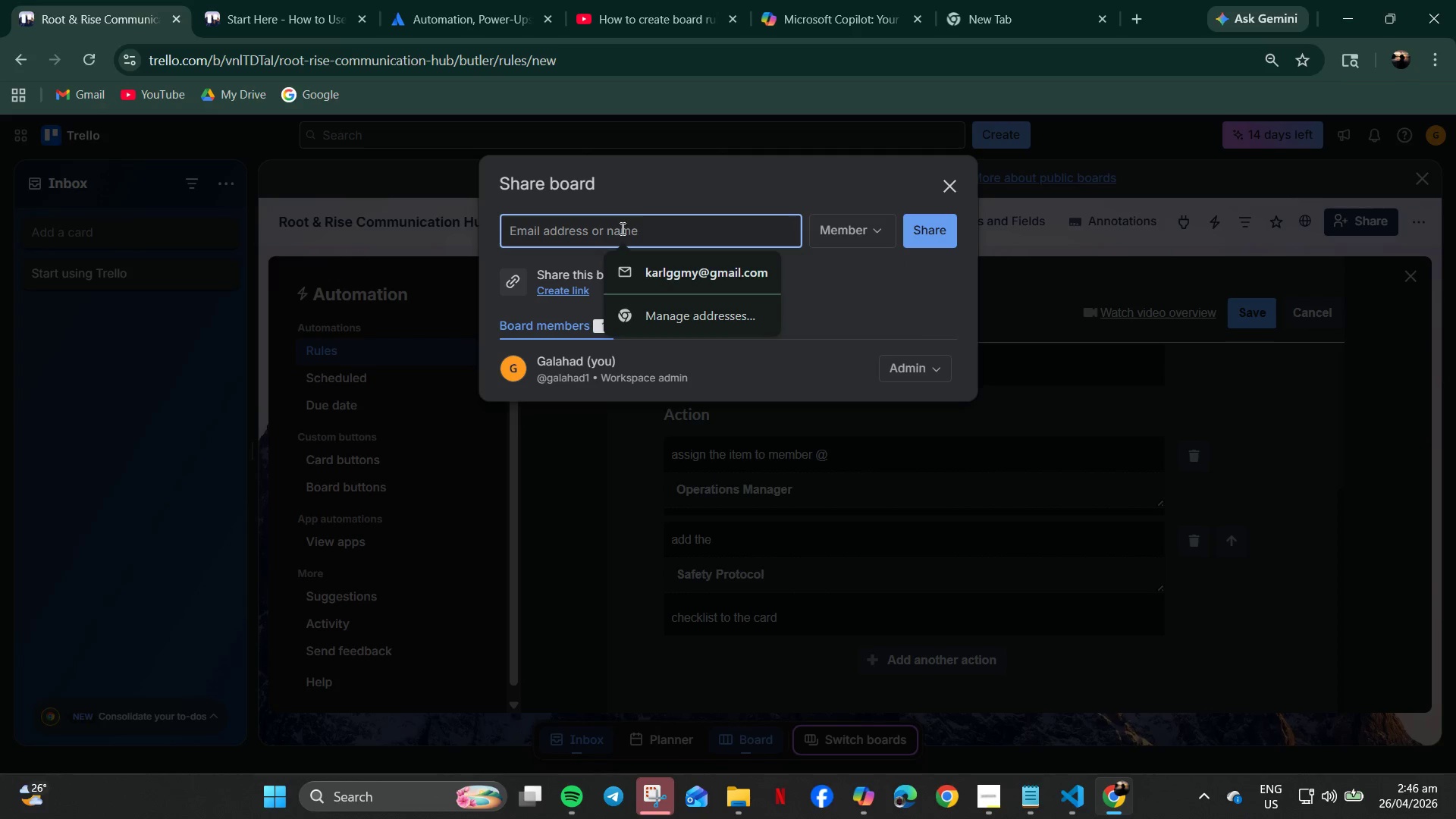 
type(cabas)
 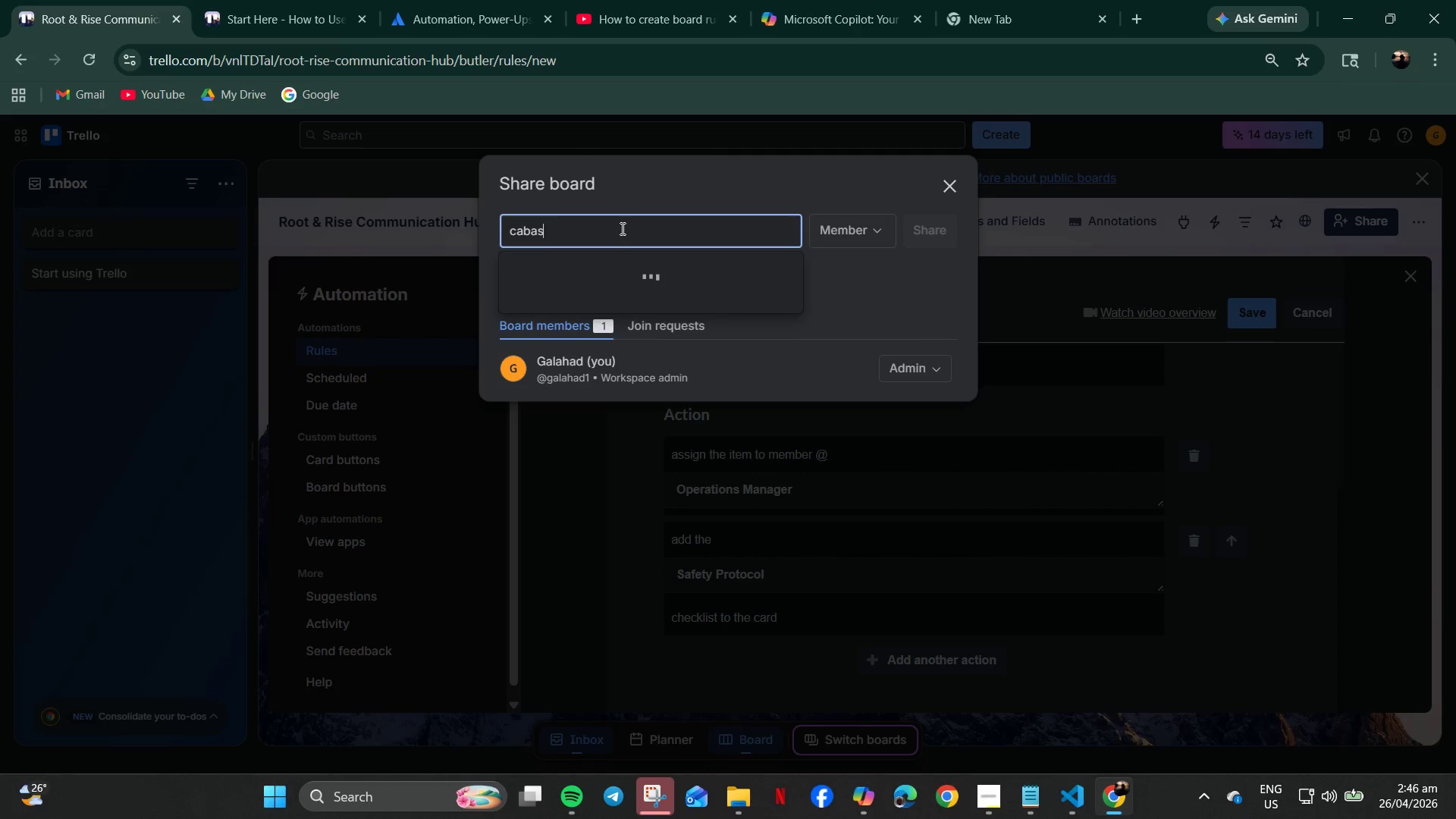 
type(ogk@)
 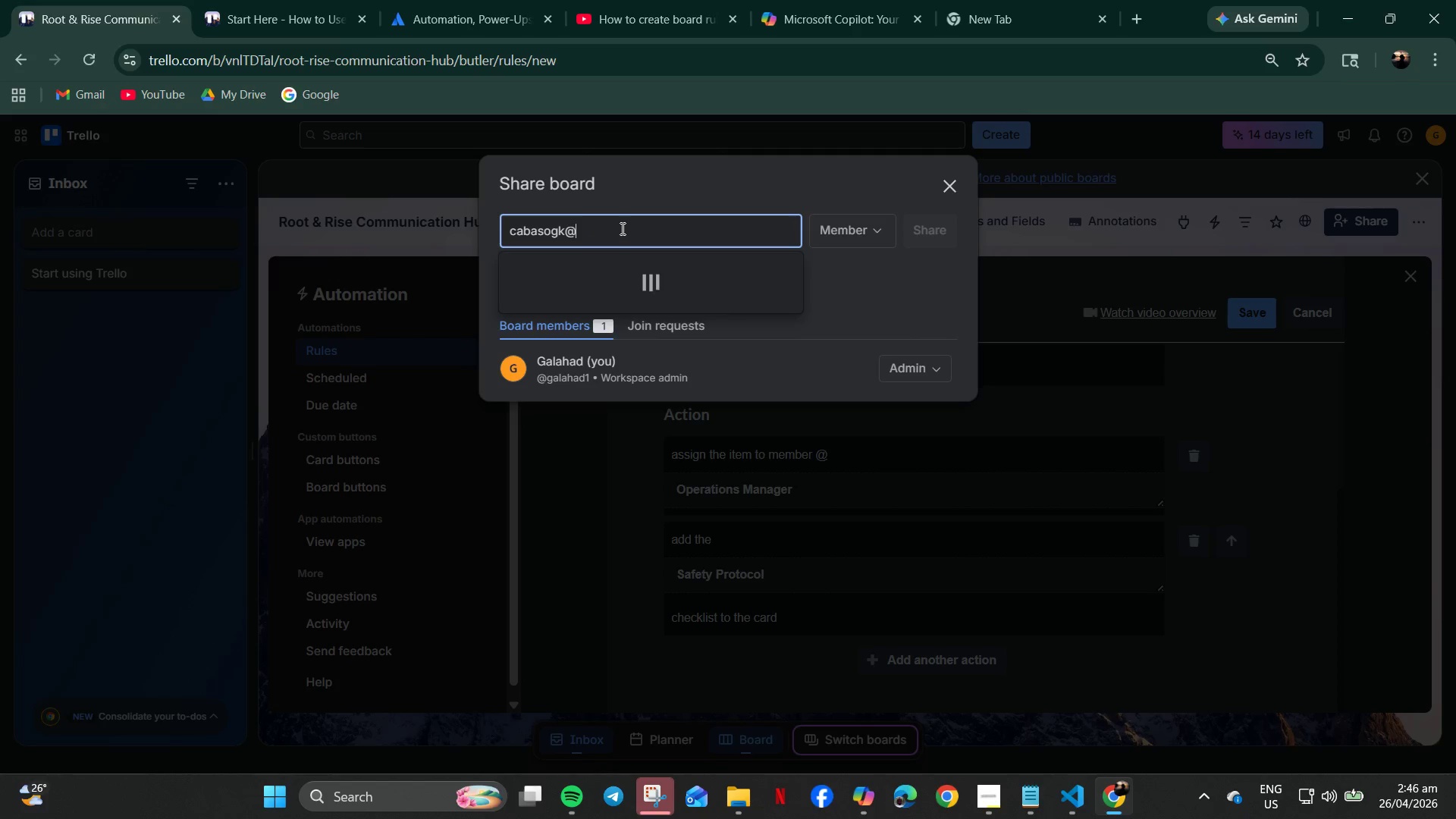 
key(Control+A)
 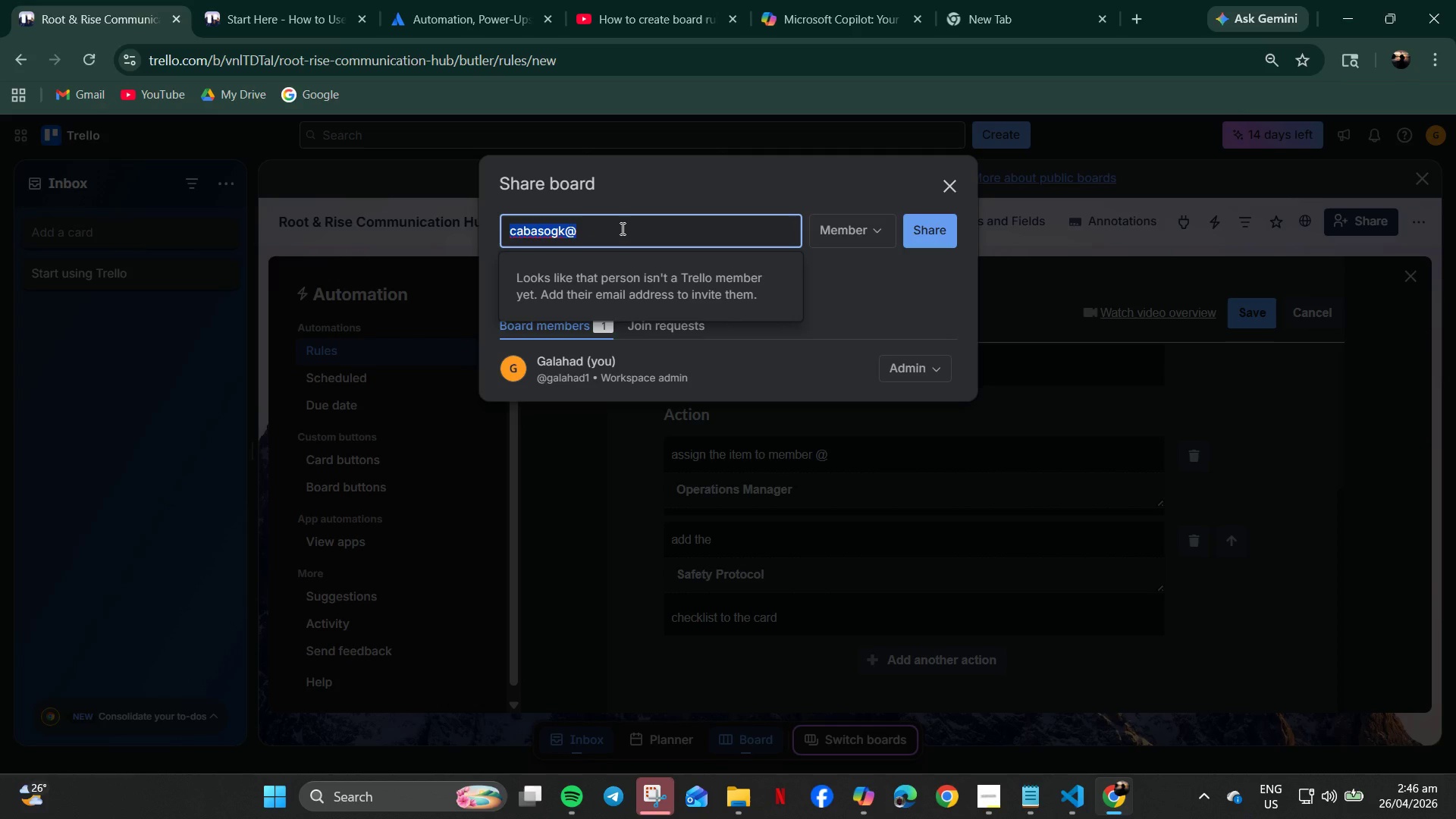 
type(caba)
 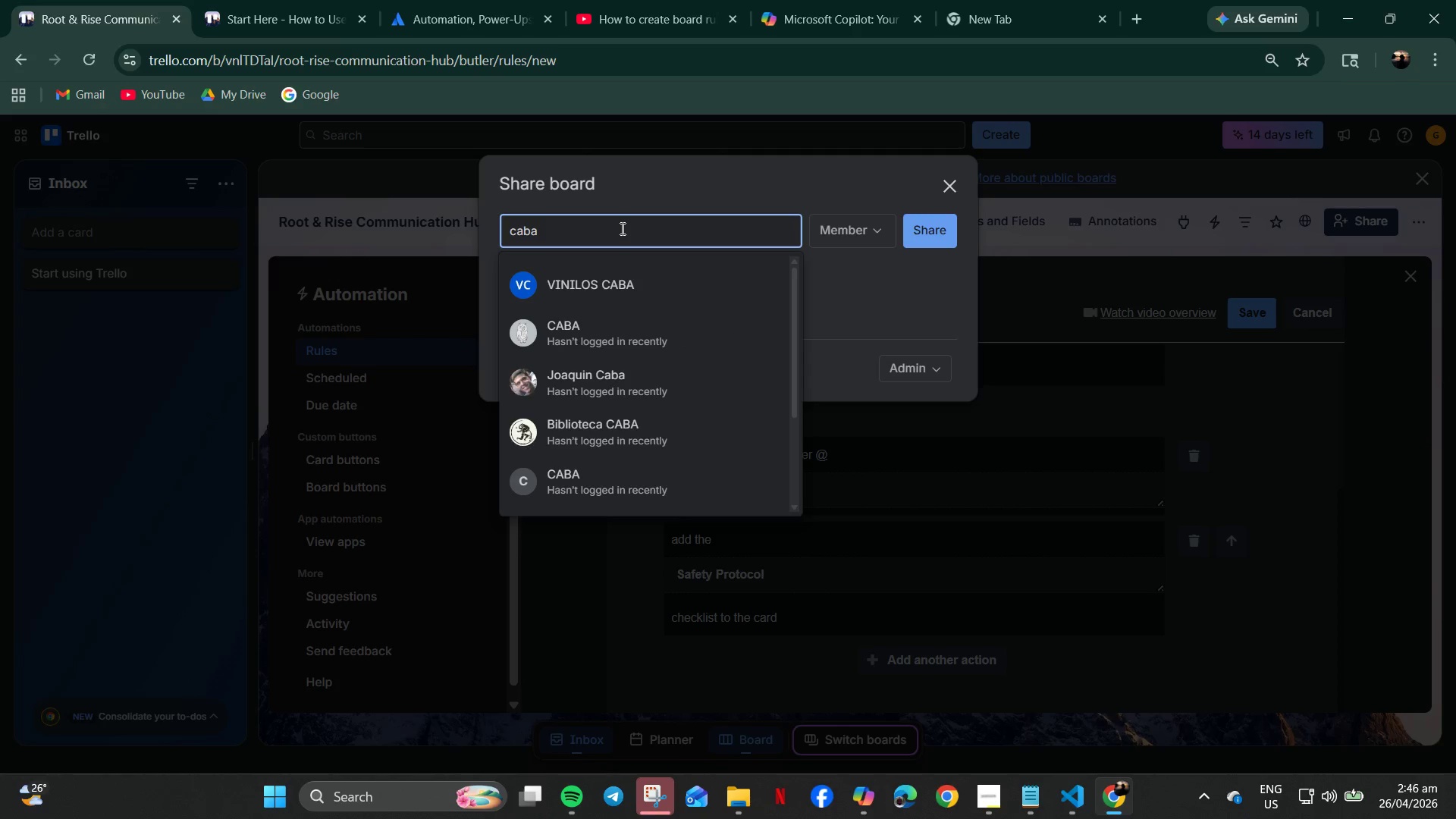 
wait(5.48)
 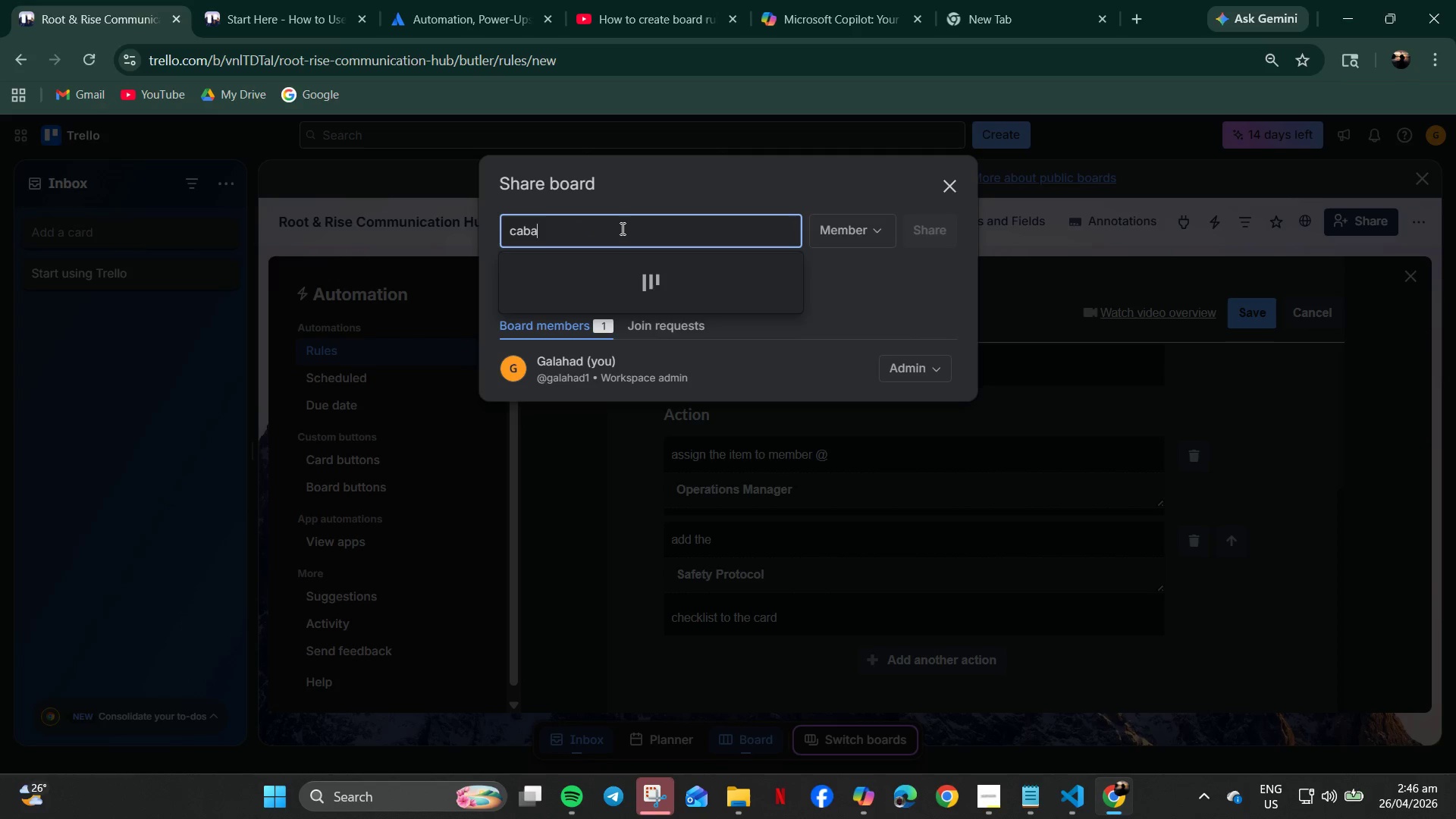 
type(sogk)
 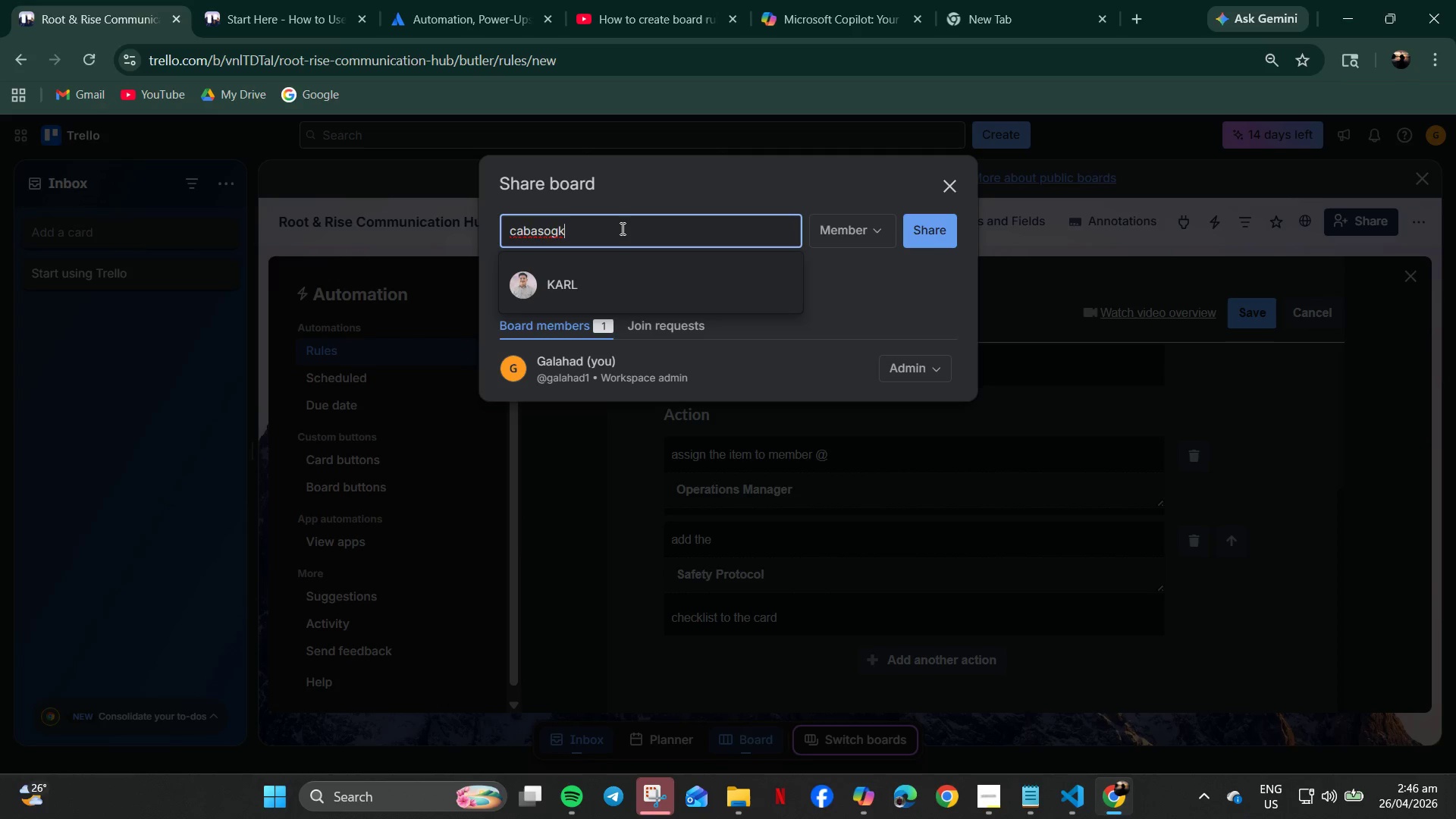 
wait(5.5)
 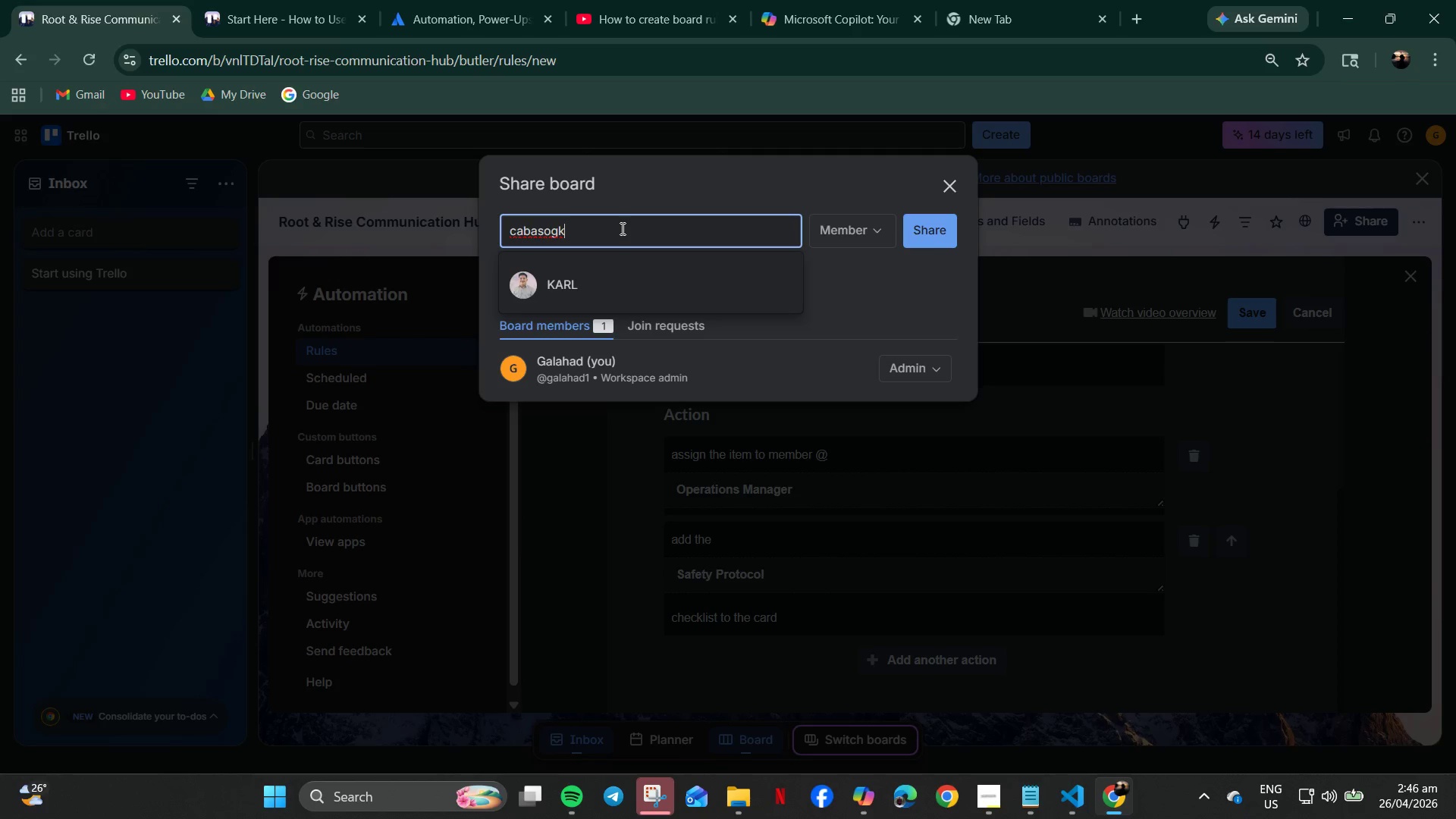 
key(ArrowDown)
 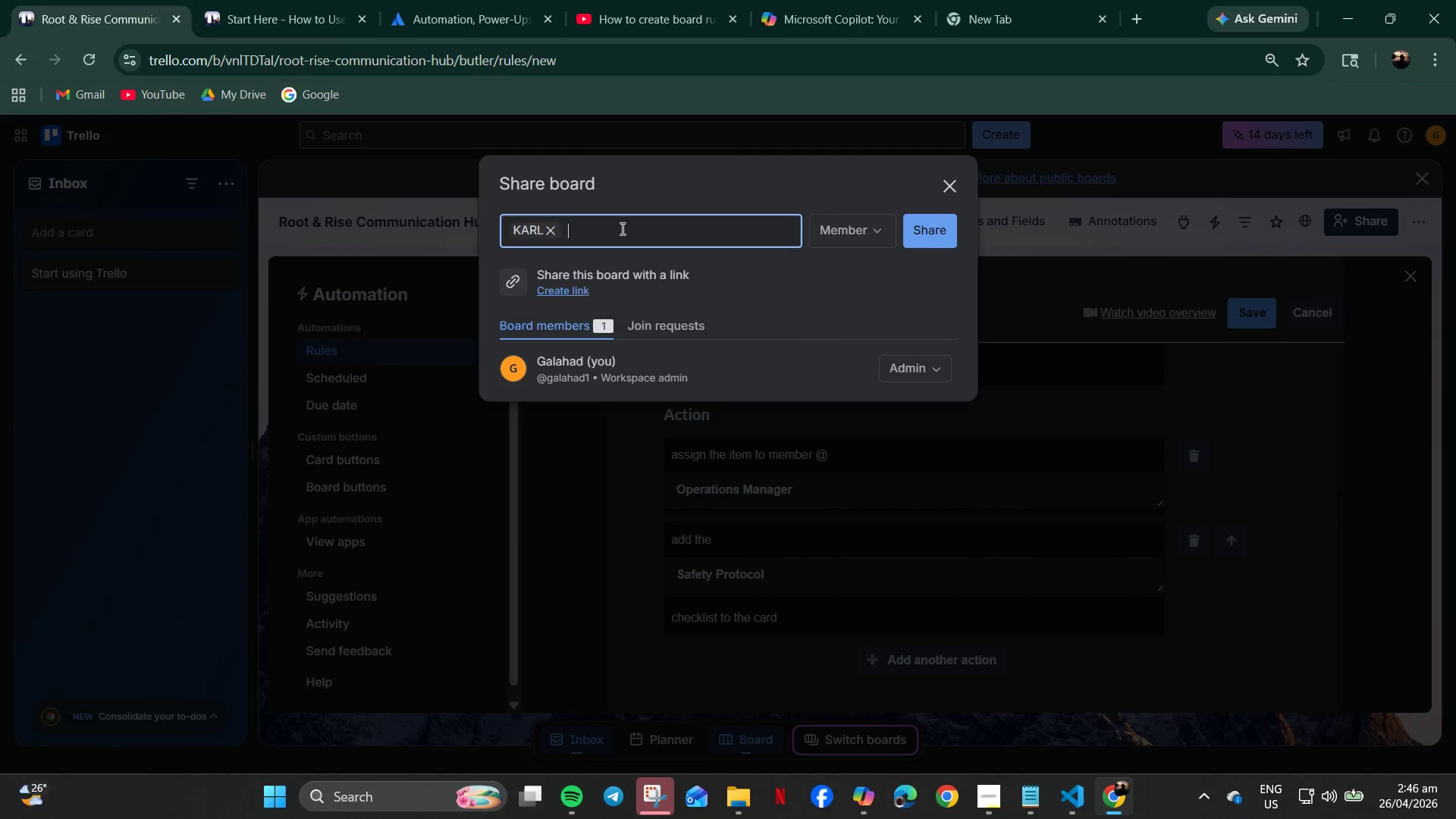 
key(Enter)
 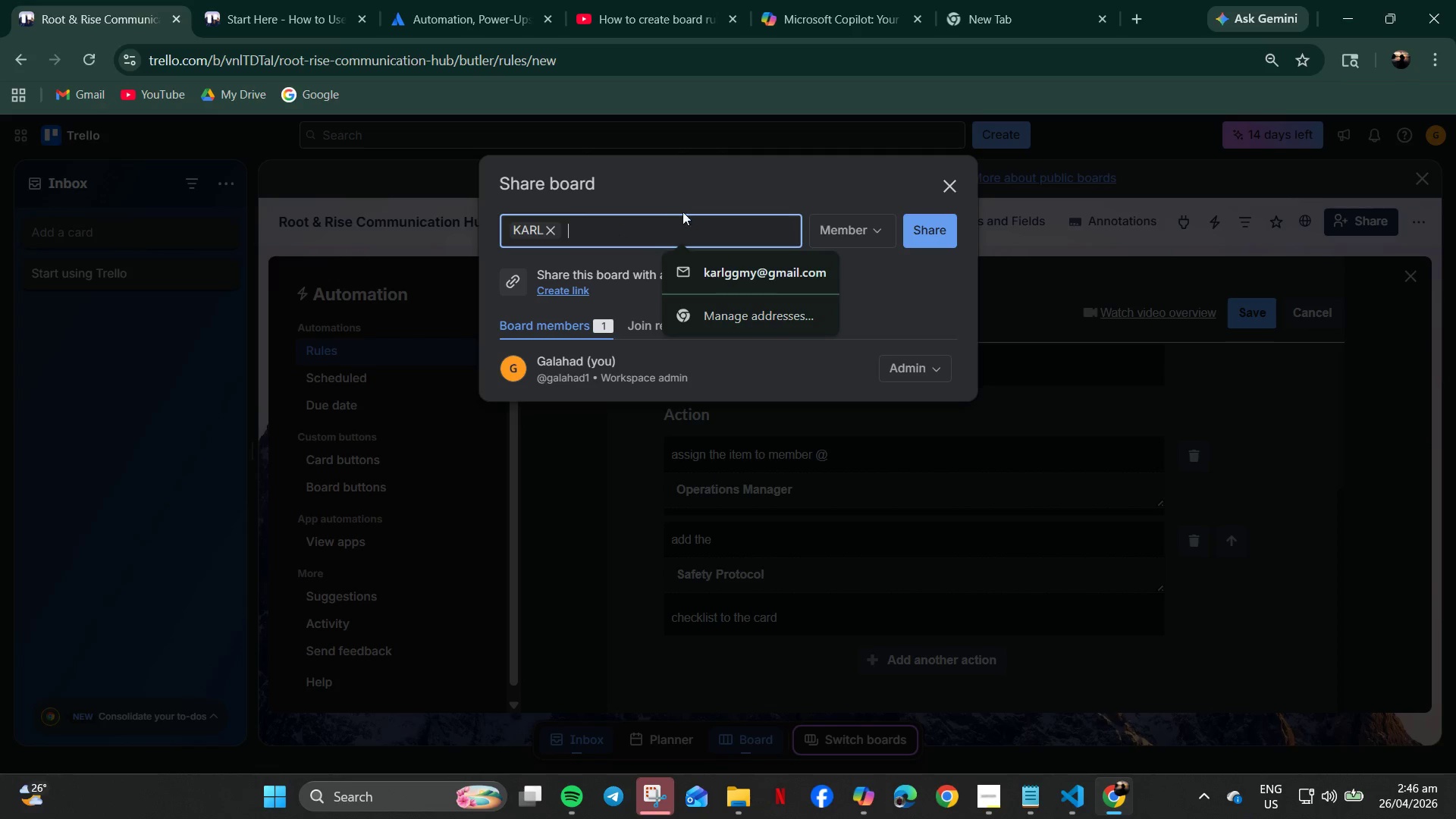 
left_click([852, 147])
 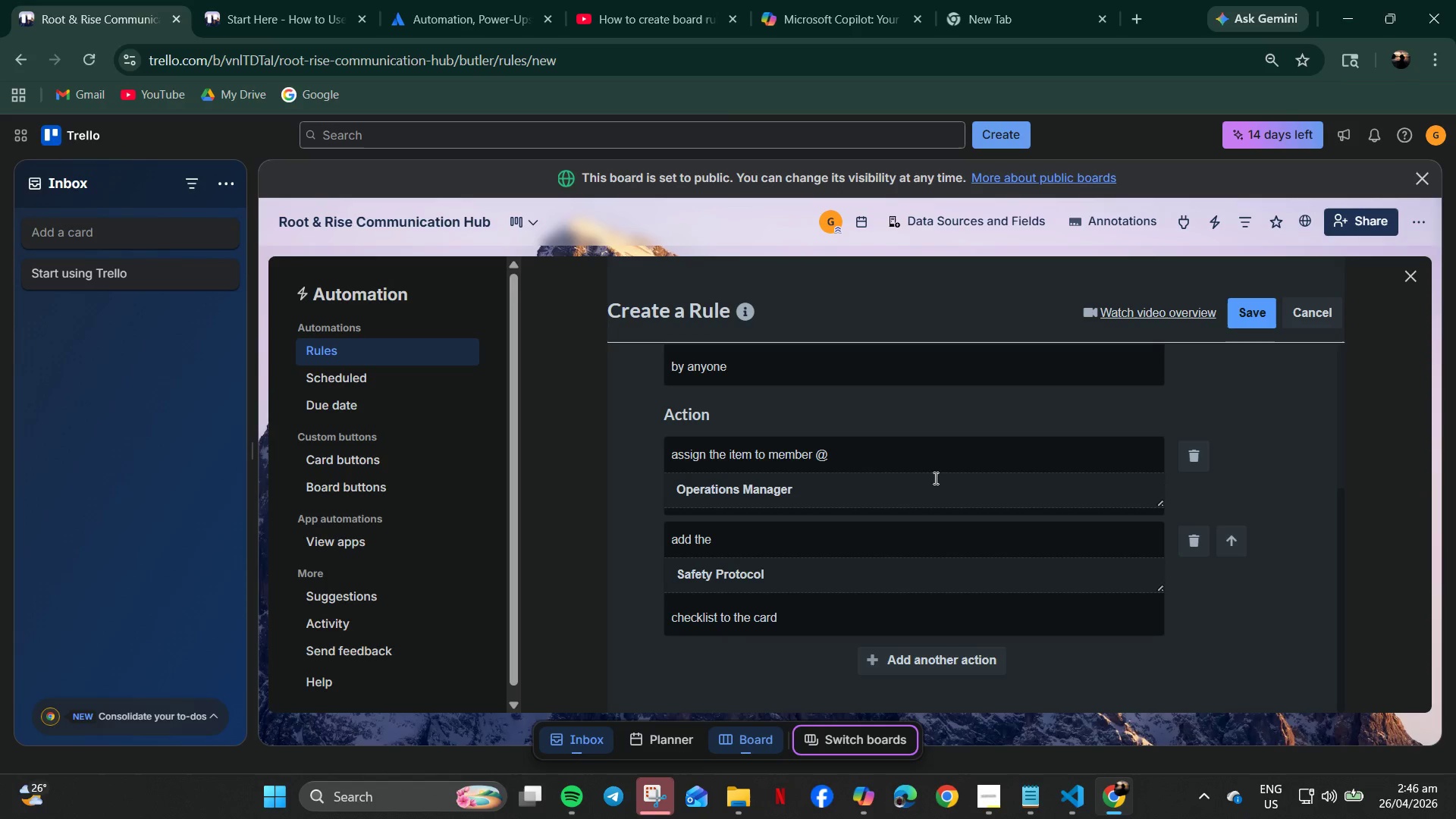 
left_click([867, 491])
 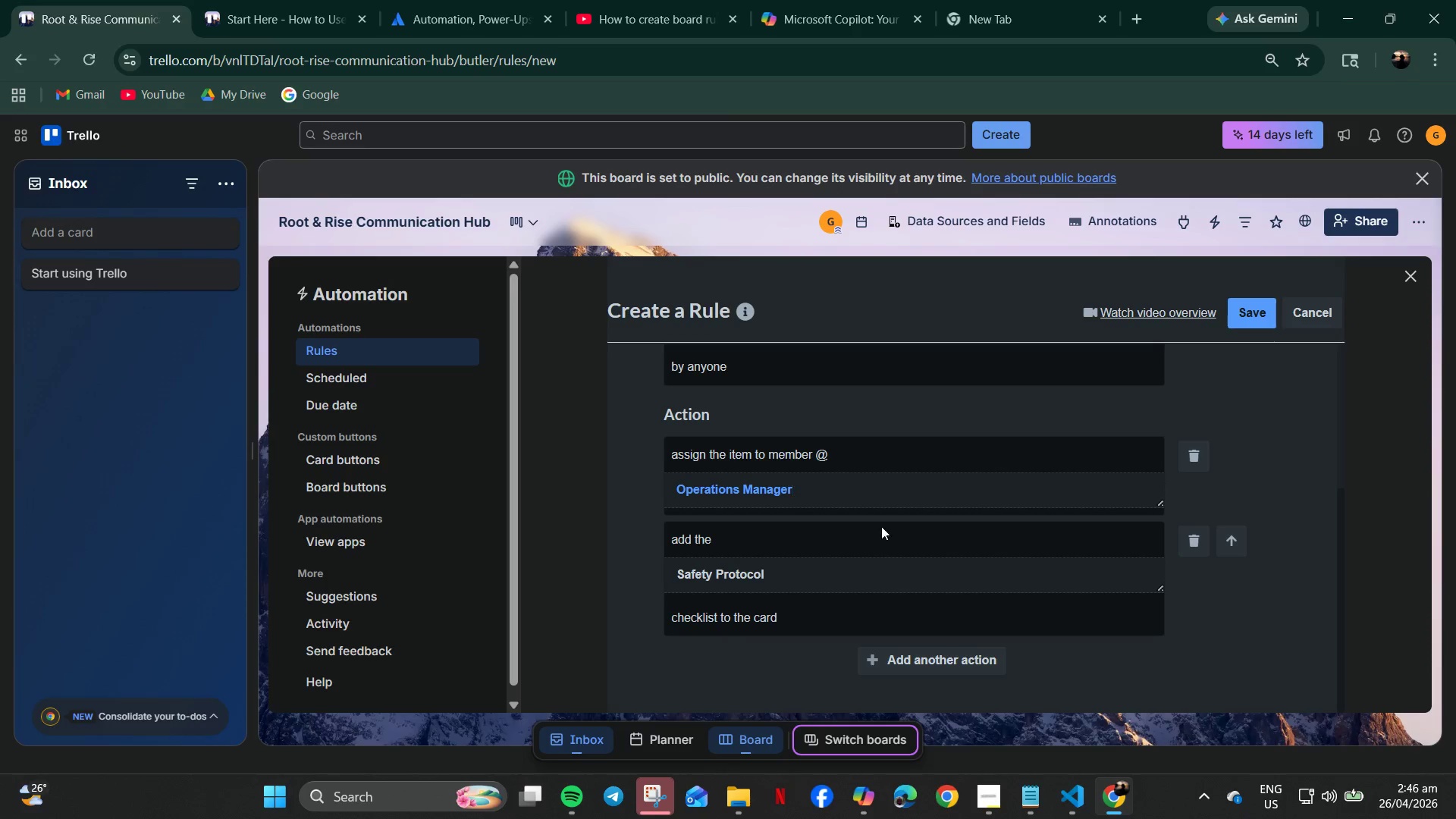 
left_click([800, 612])
 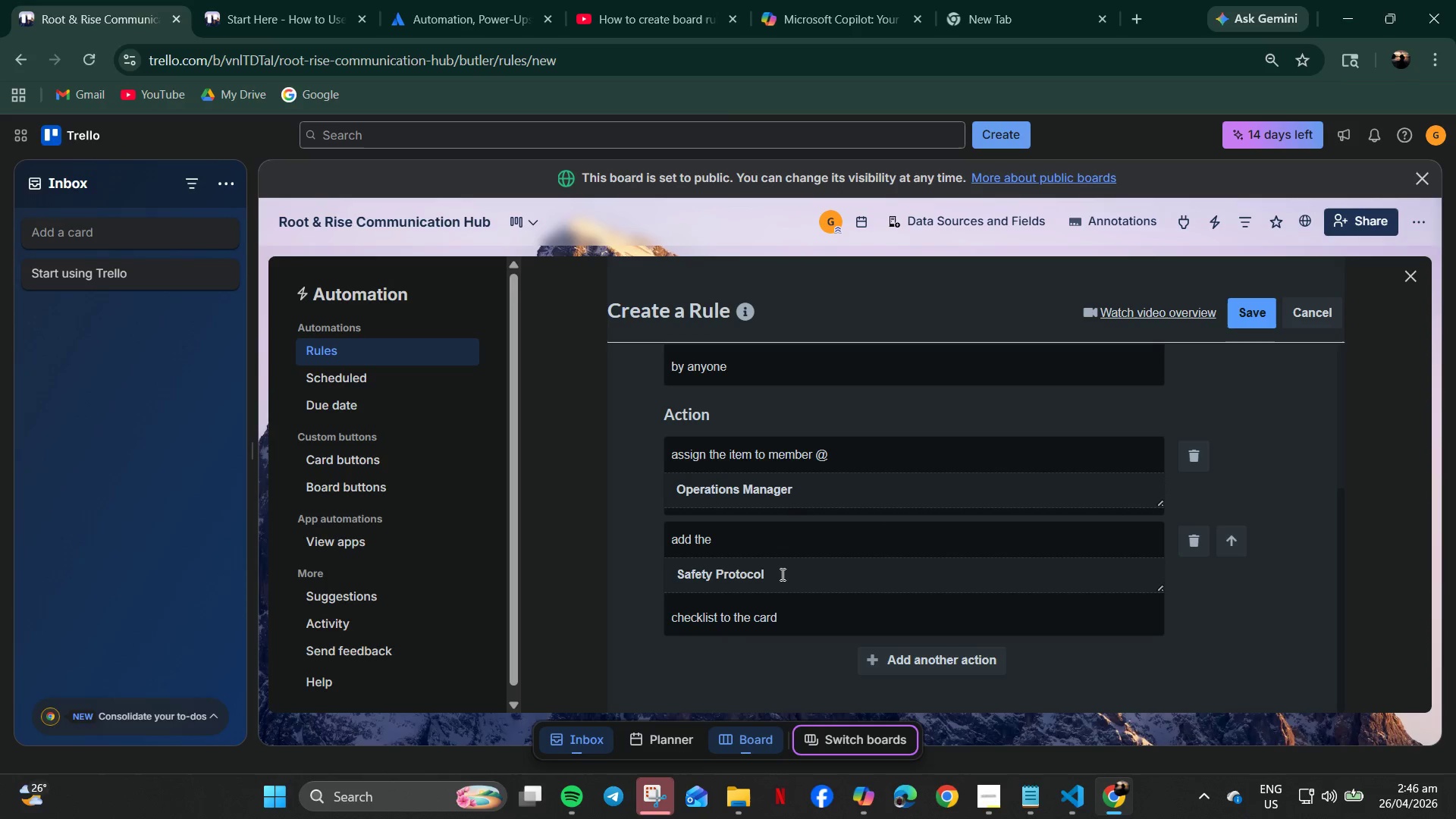 
left_click_drag(start_coordinate=[781, 574], to_coordinate=[777, 574])
 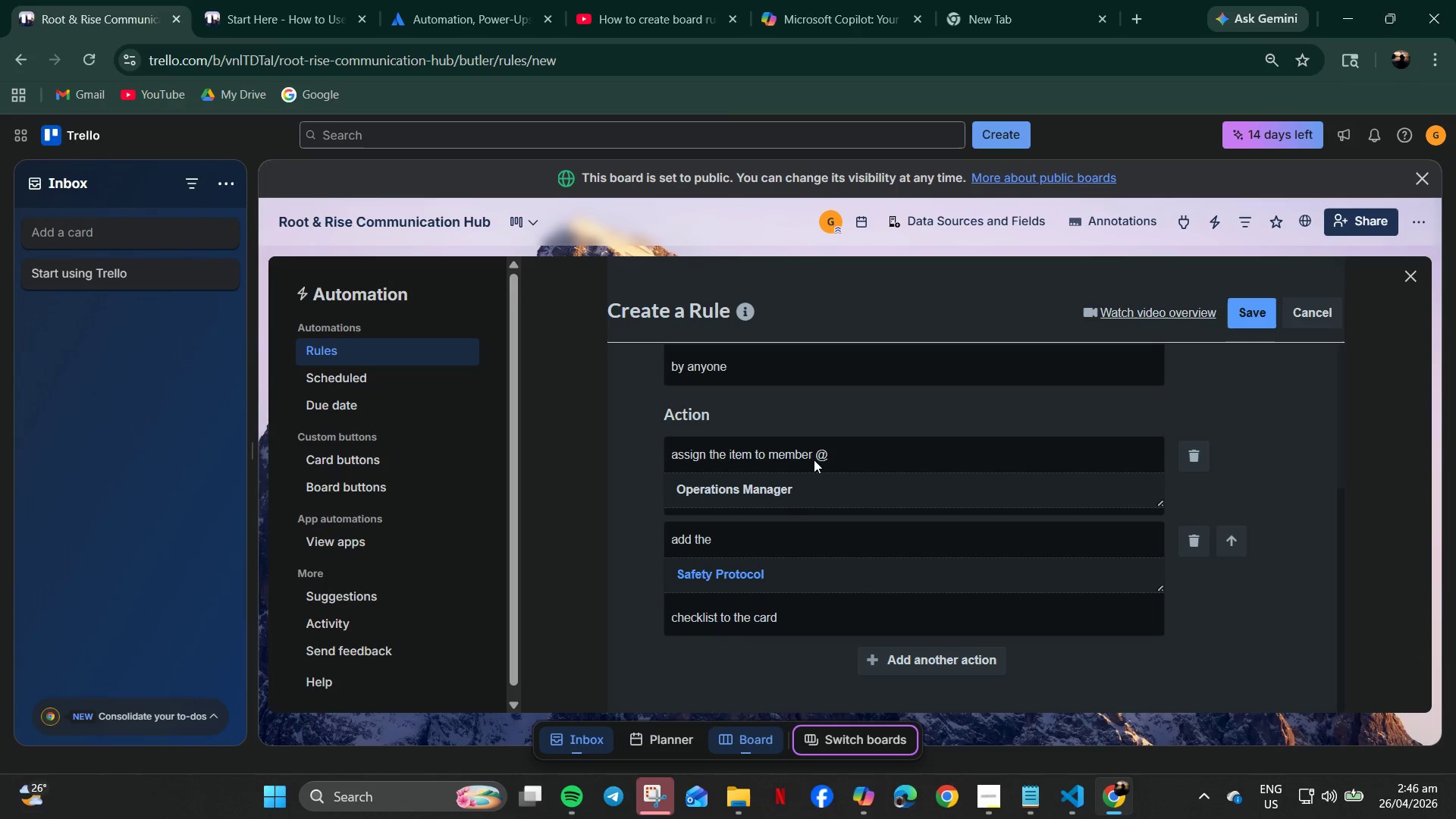 
left_click_drag(start_coordinate=[814, 459], to_coordinate=[814, 463])
 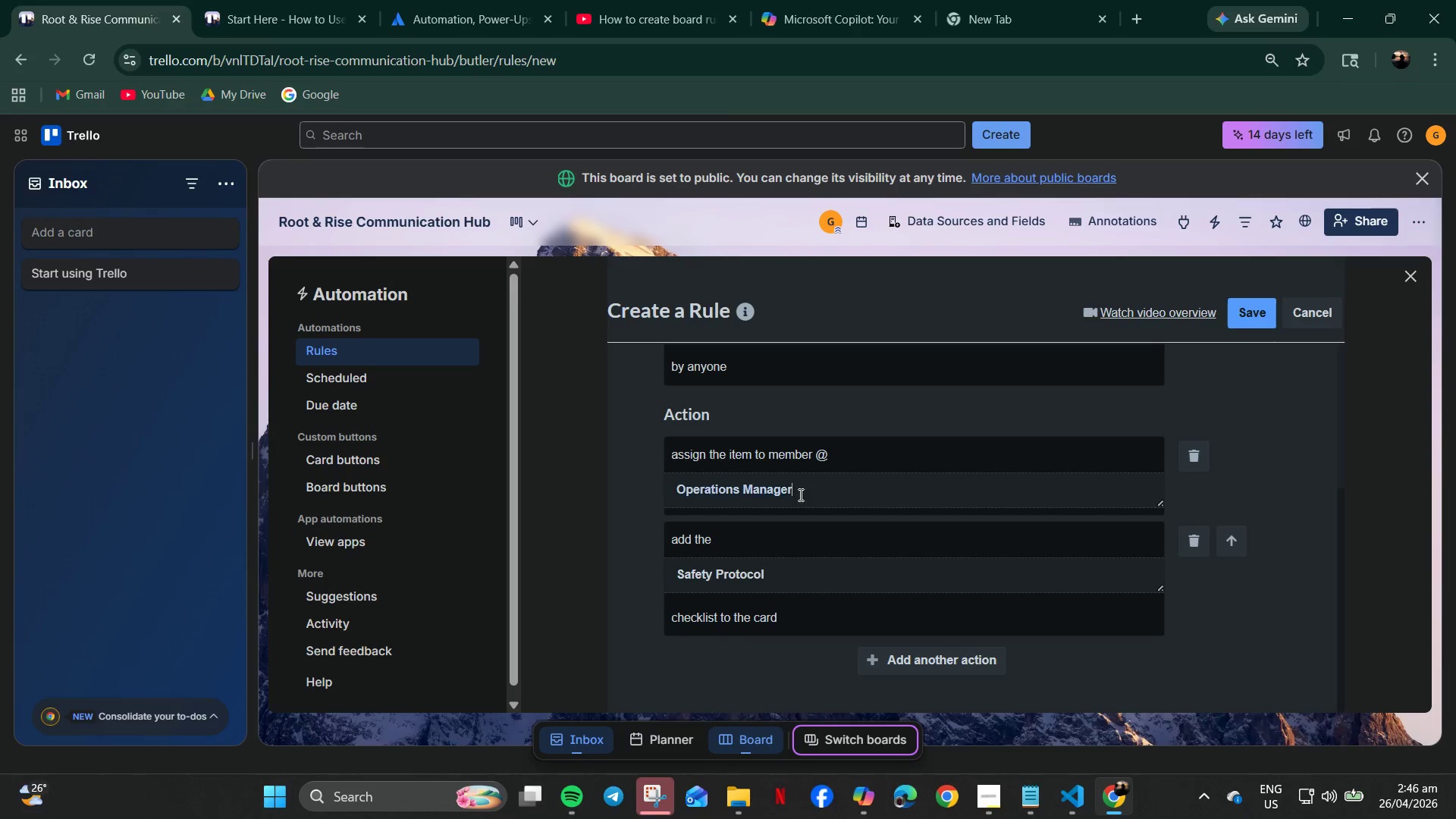 
double_click([799, 494])
 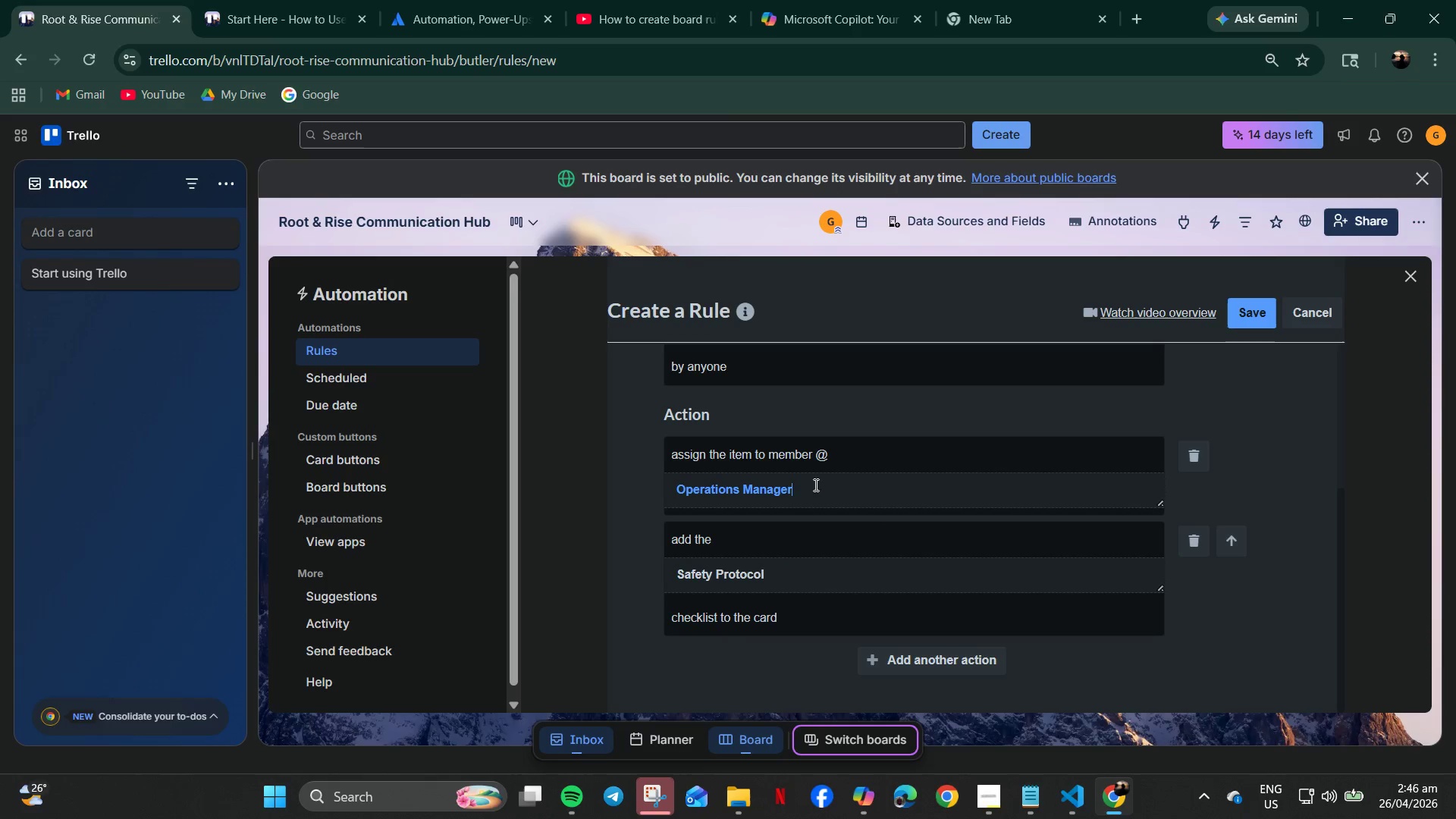 
key(Backspace)
 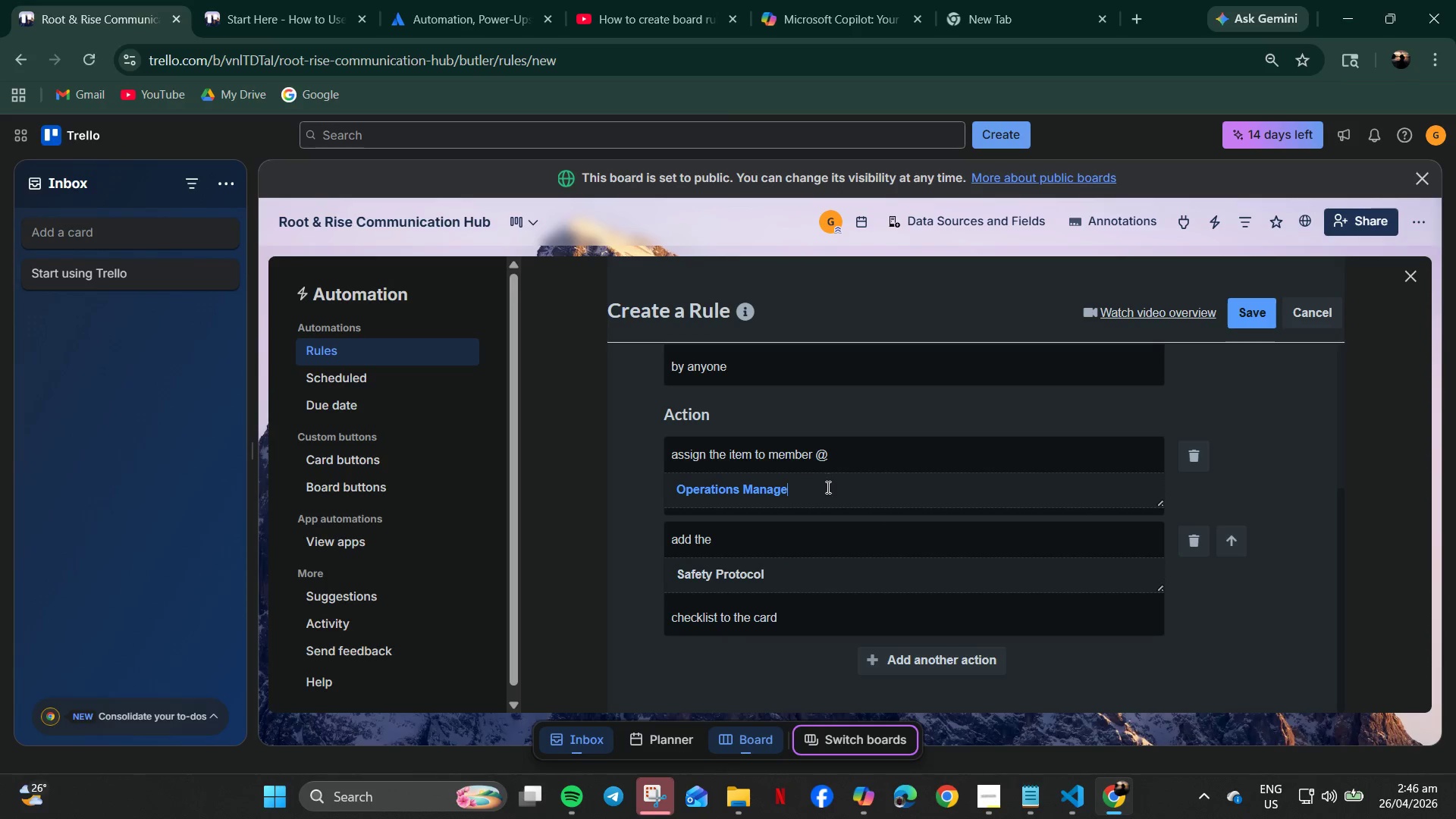 
key(R)
 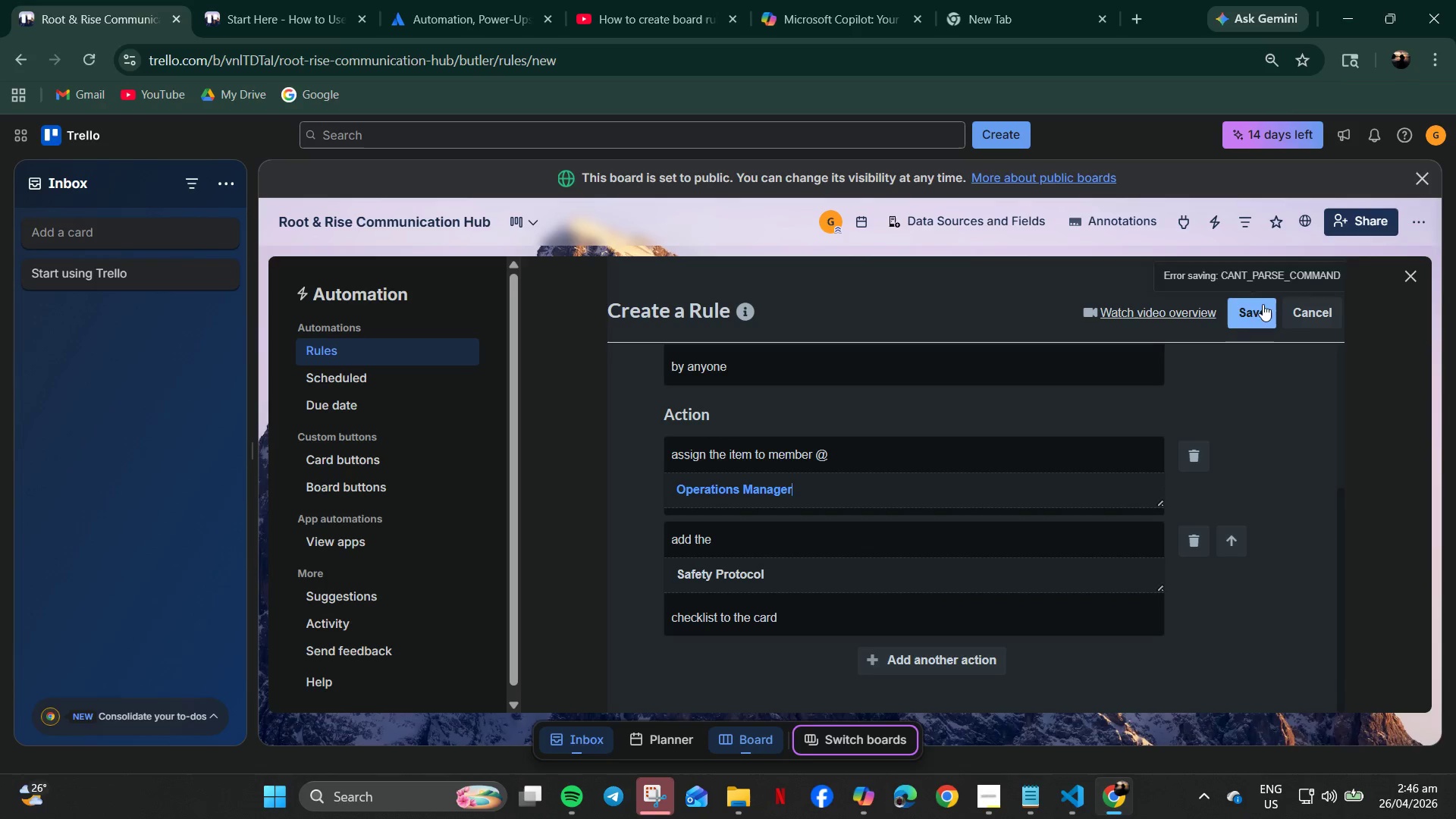 
double_click([1256, 315])
 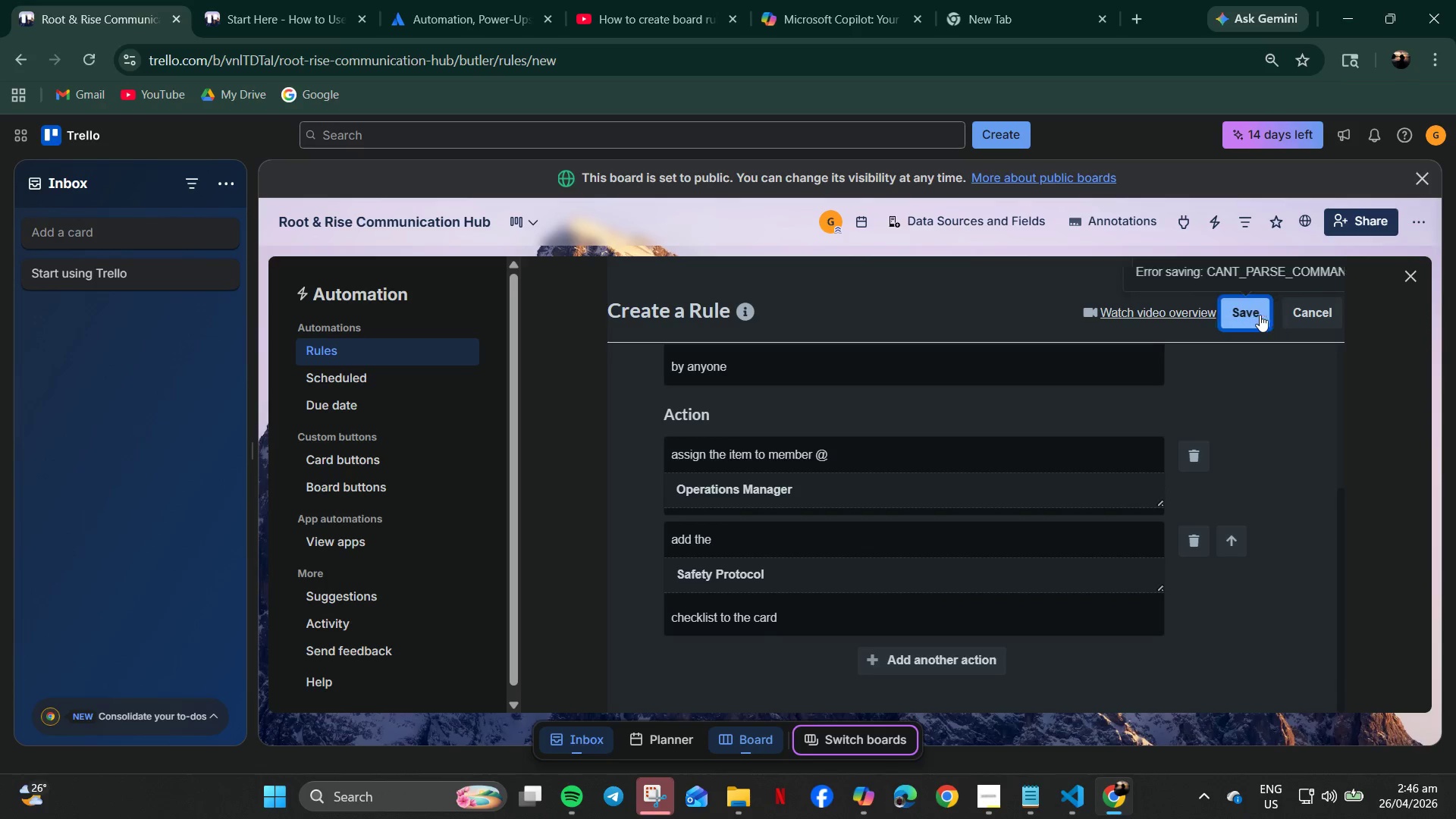 
scroll: coordinate [860, 572], scroll_direction: down, amount: 9.0
 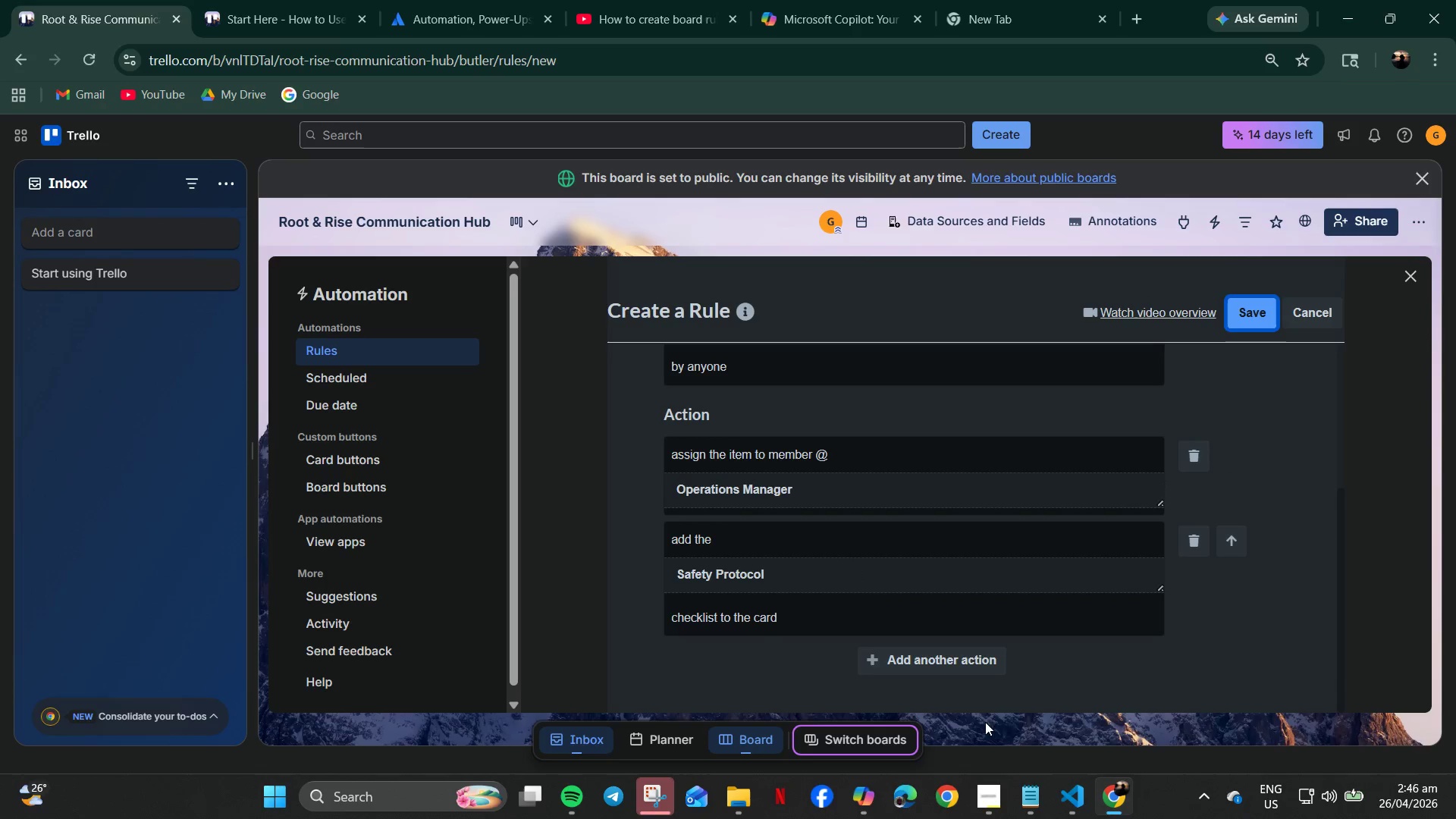 
left_click([1417, 213])
 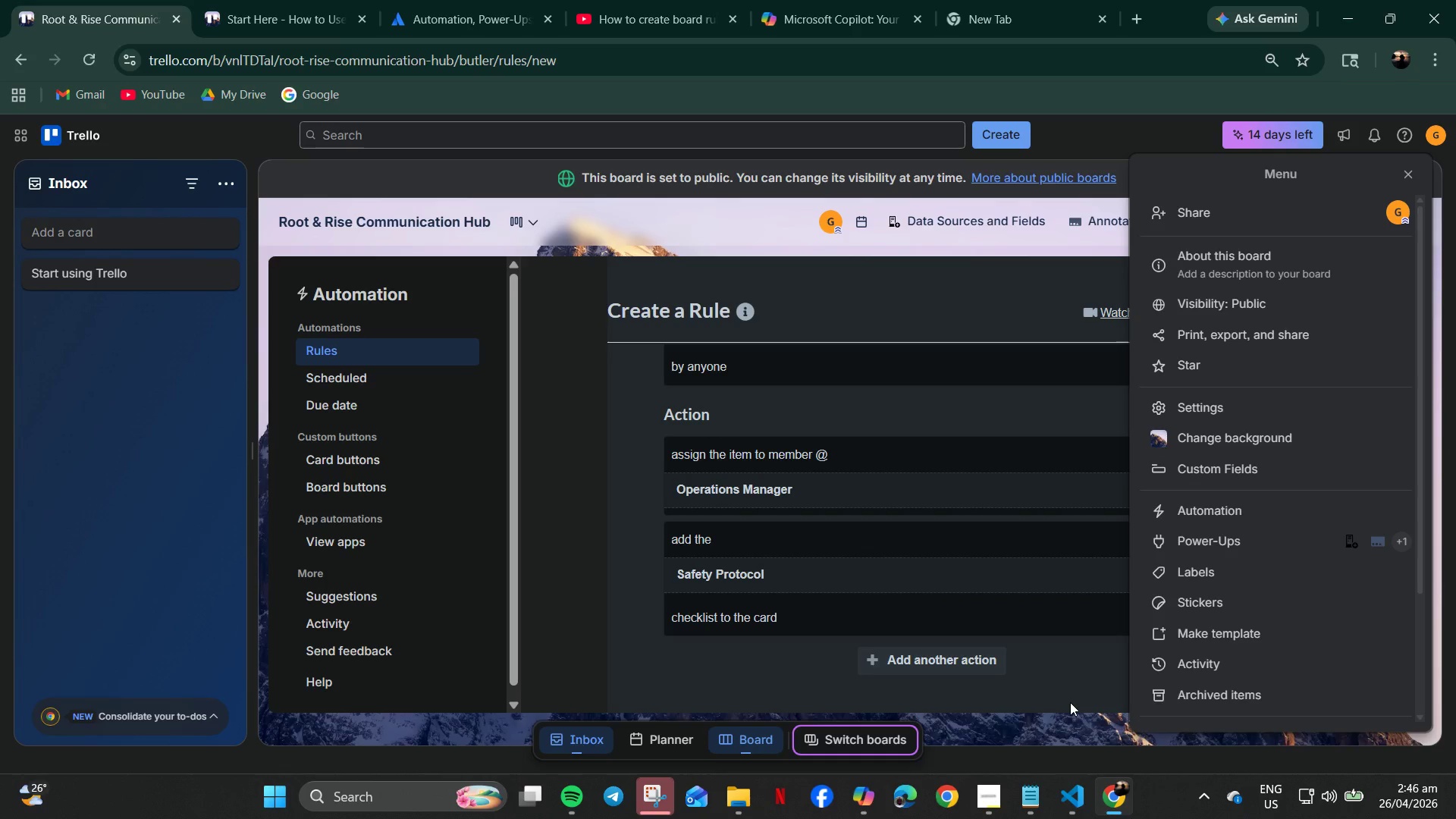 
wait(7.31)
 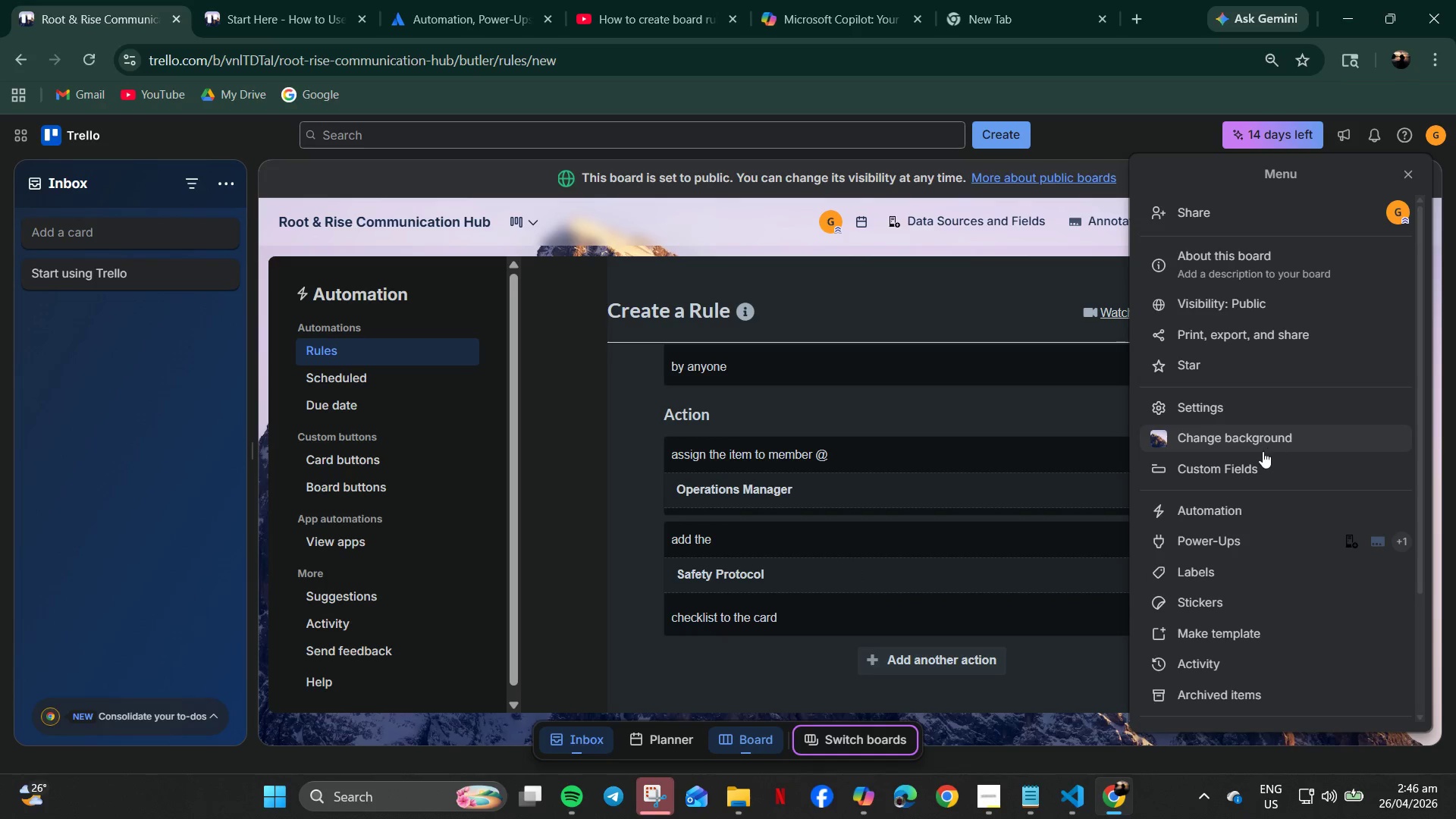 
double_click([851, 450])
 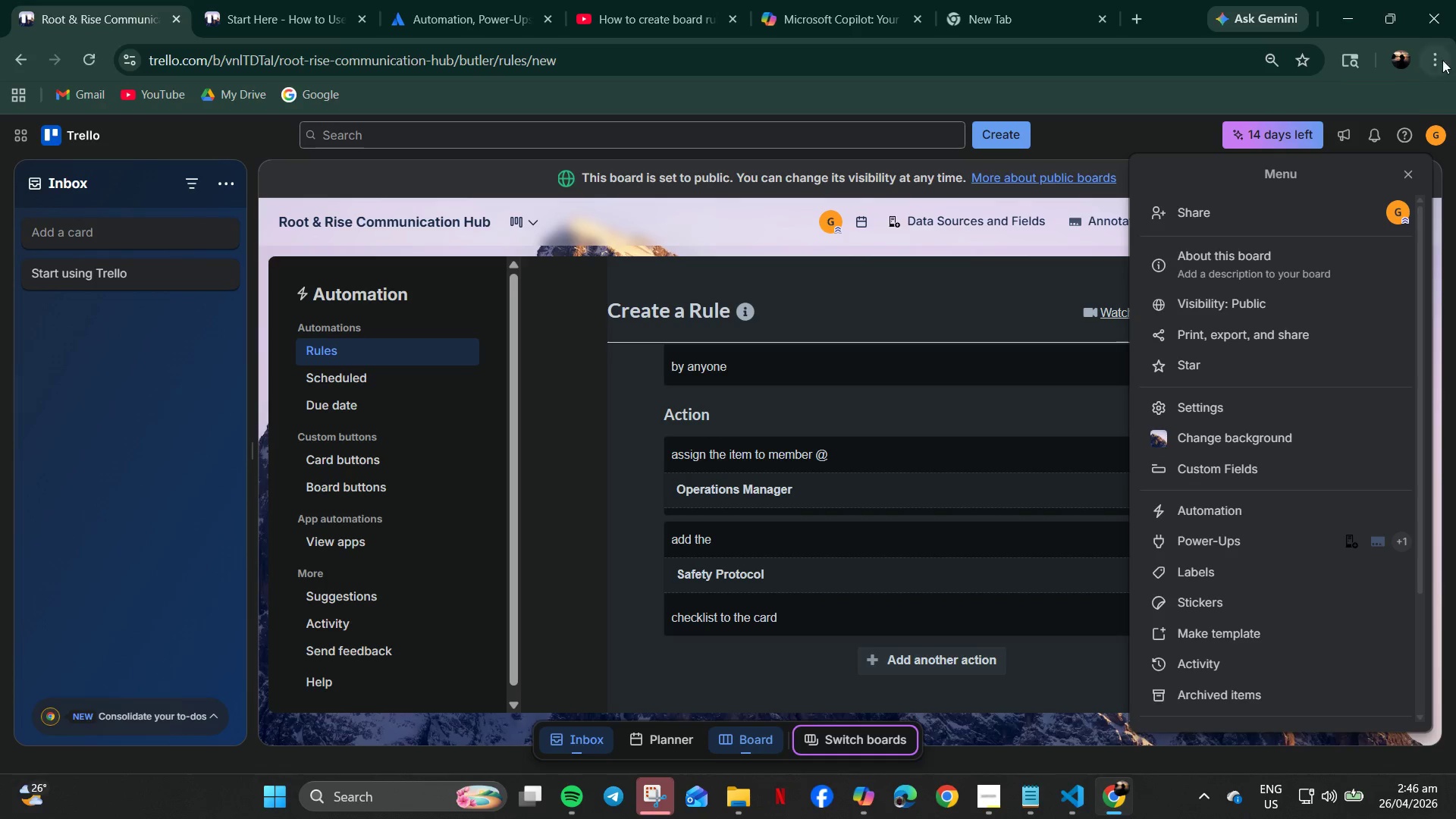 
left_click([1402, 179])
 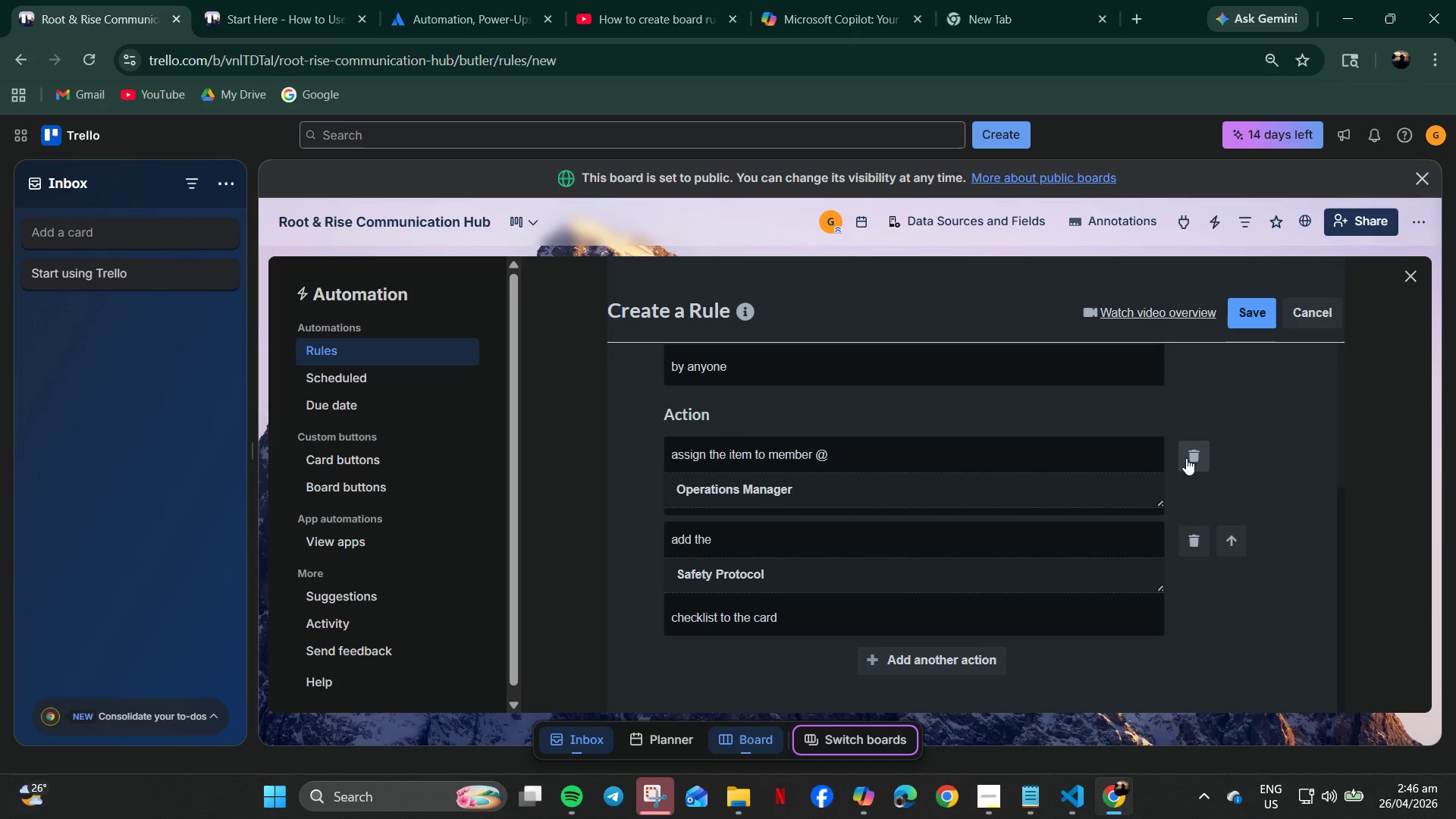 
left_click([1186, 458])
 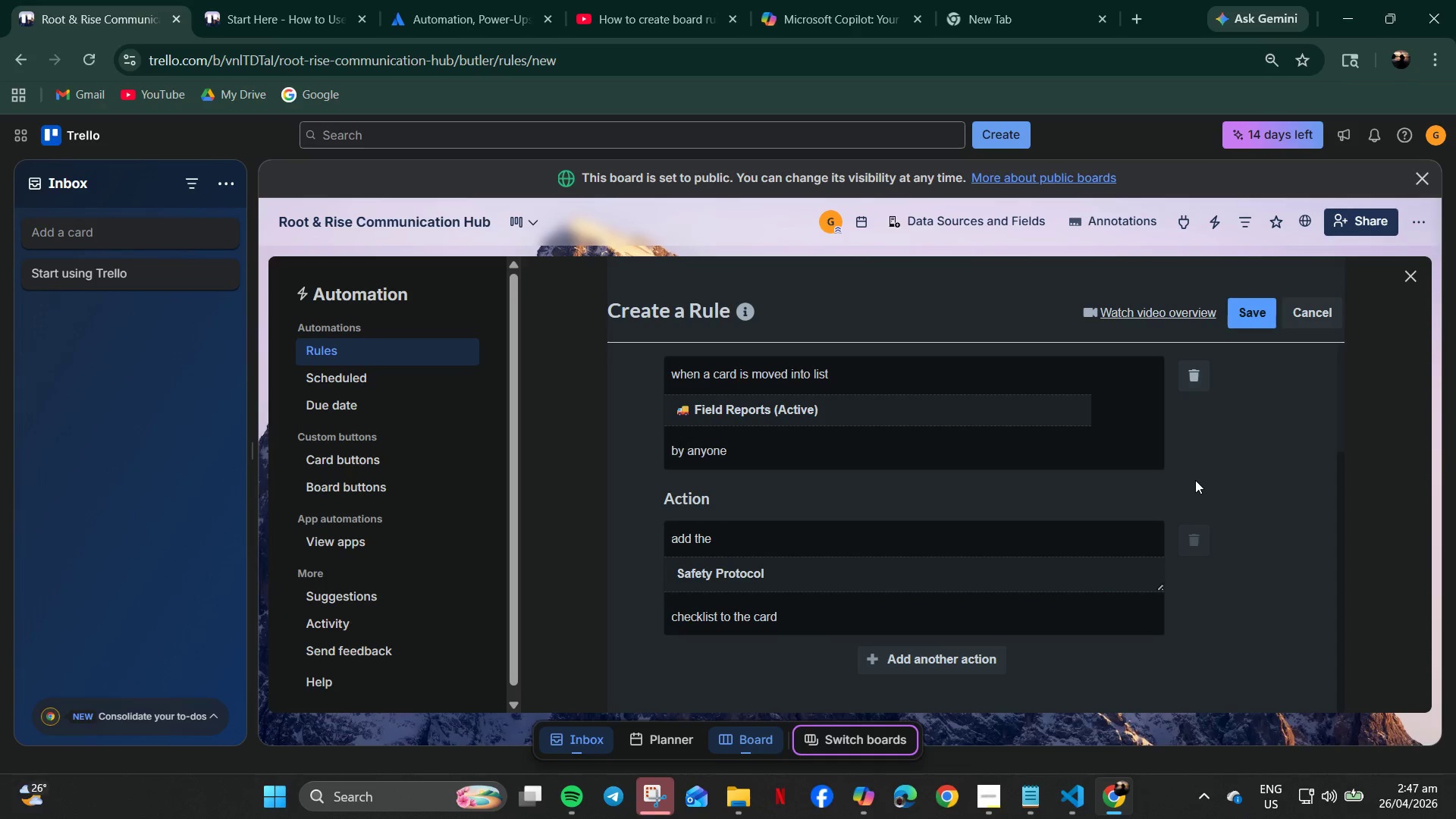 
left_click([1195, 534])
 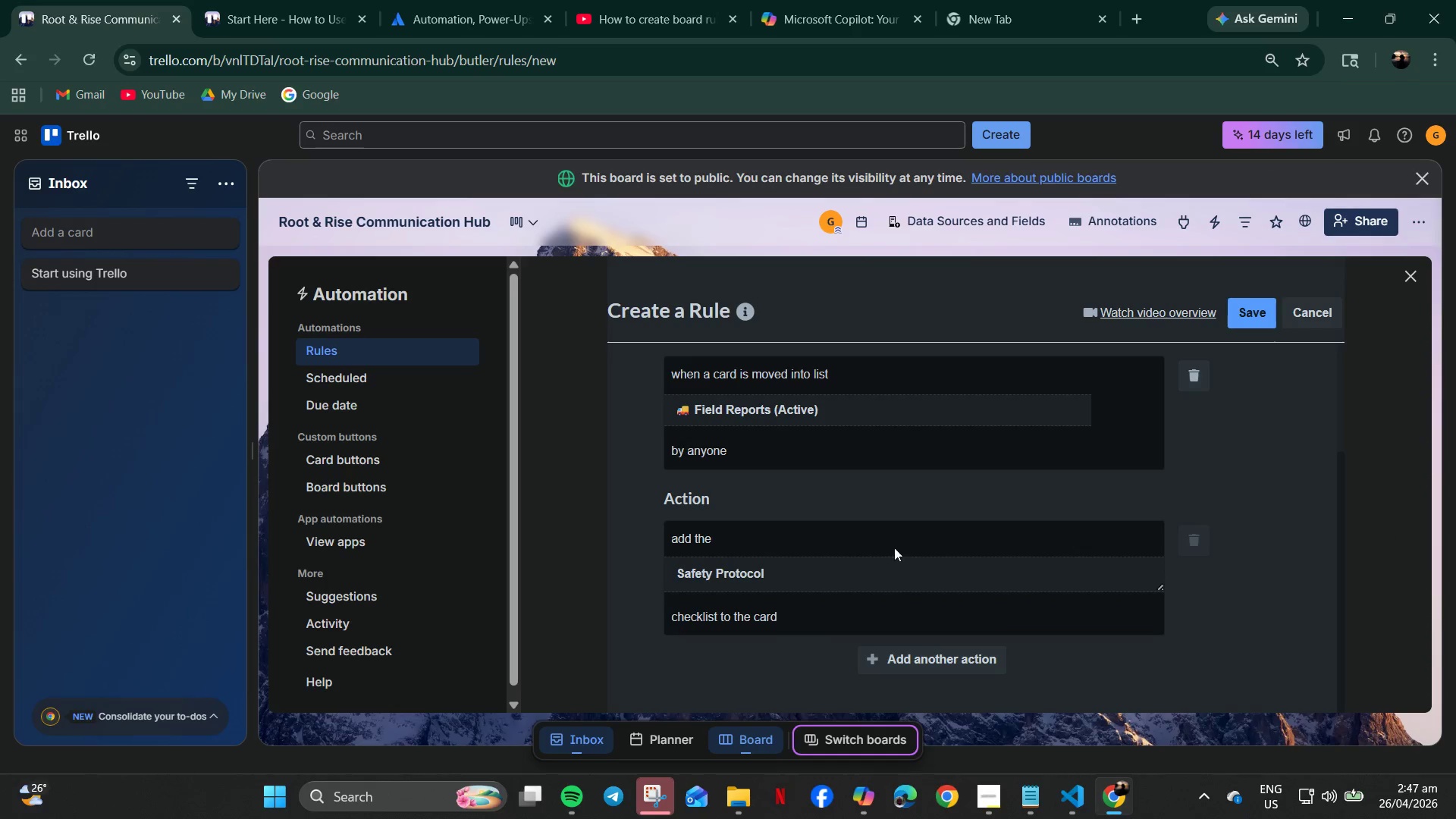 
left_click([905, 667])
 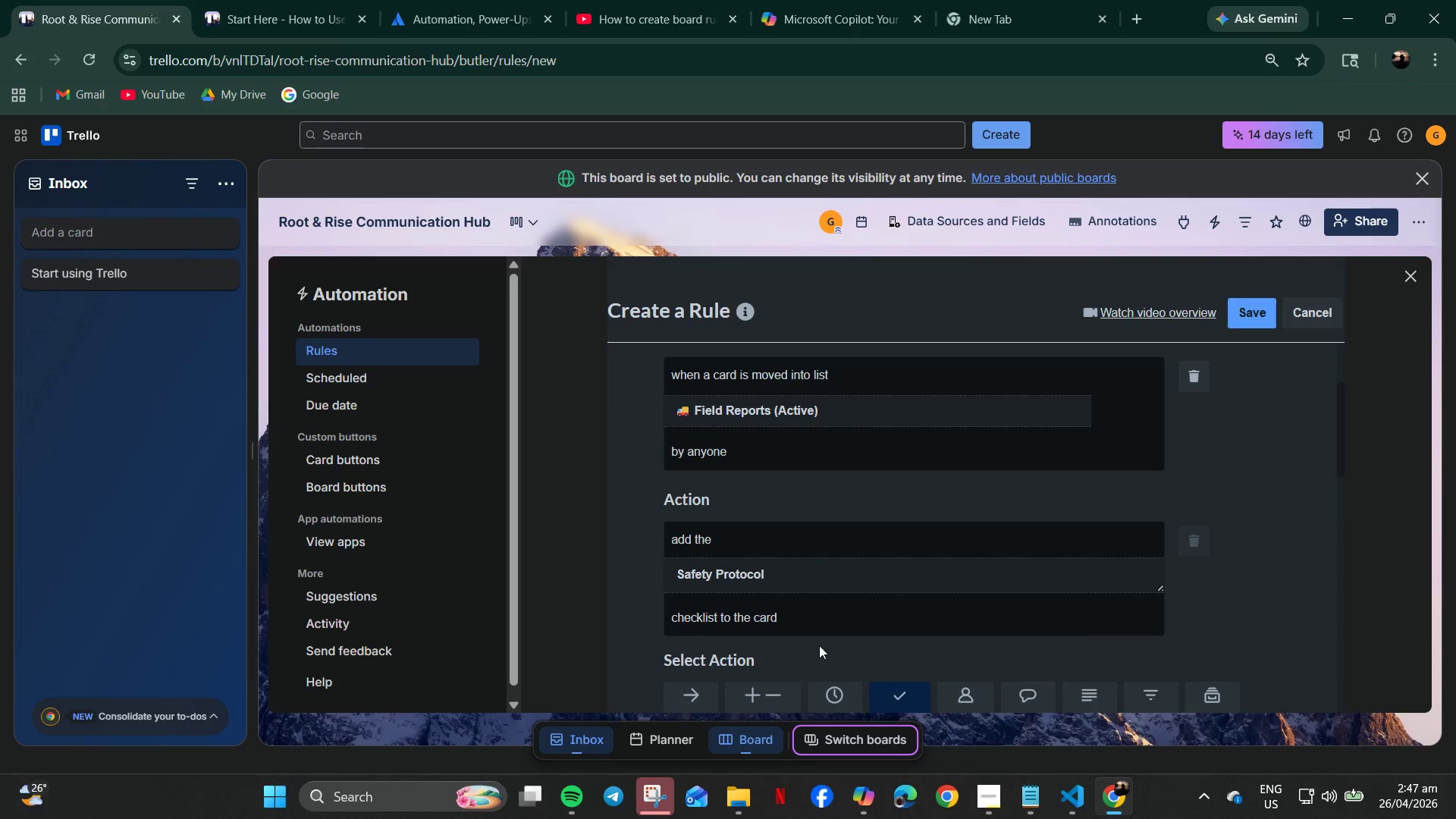 
scroll: coordinate [849, 553], scroll_direction: down, amount: 3.0
 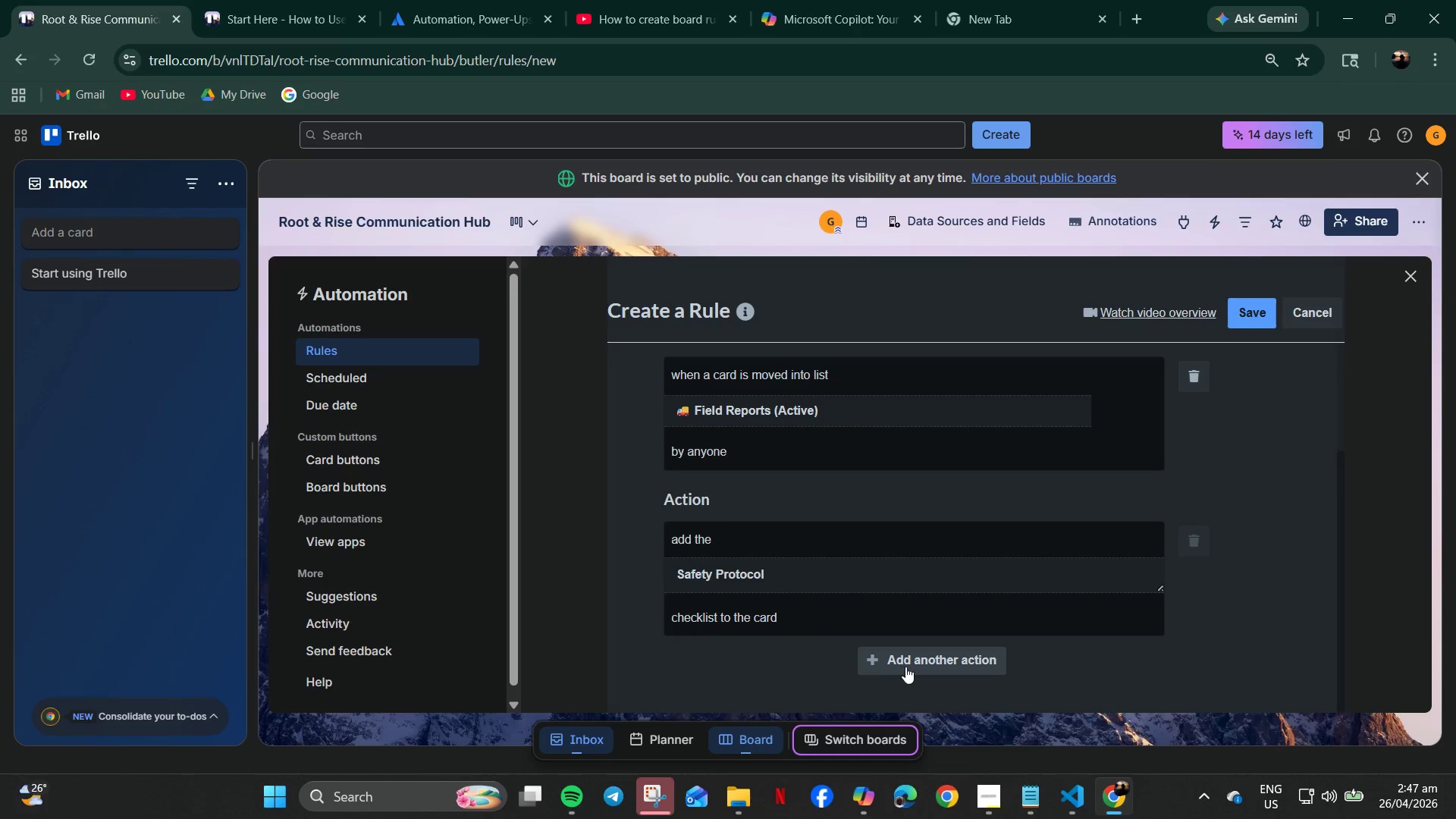 
left_click([886, 551])
 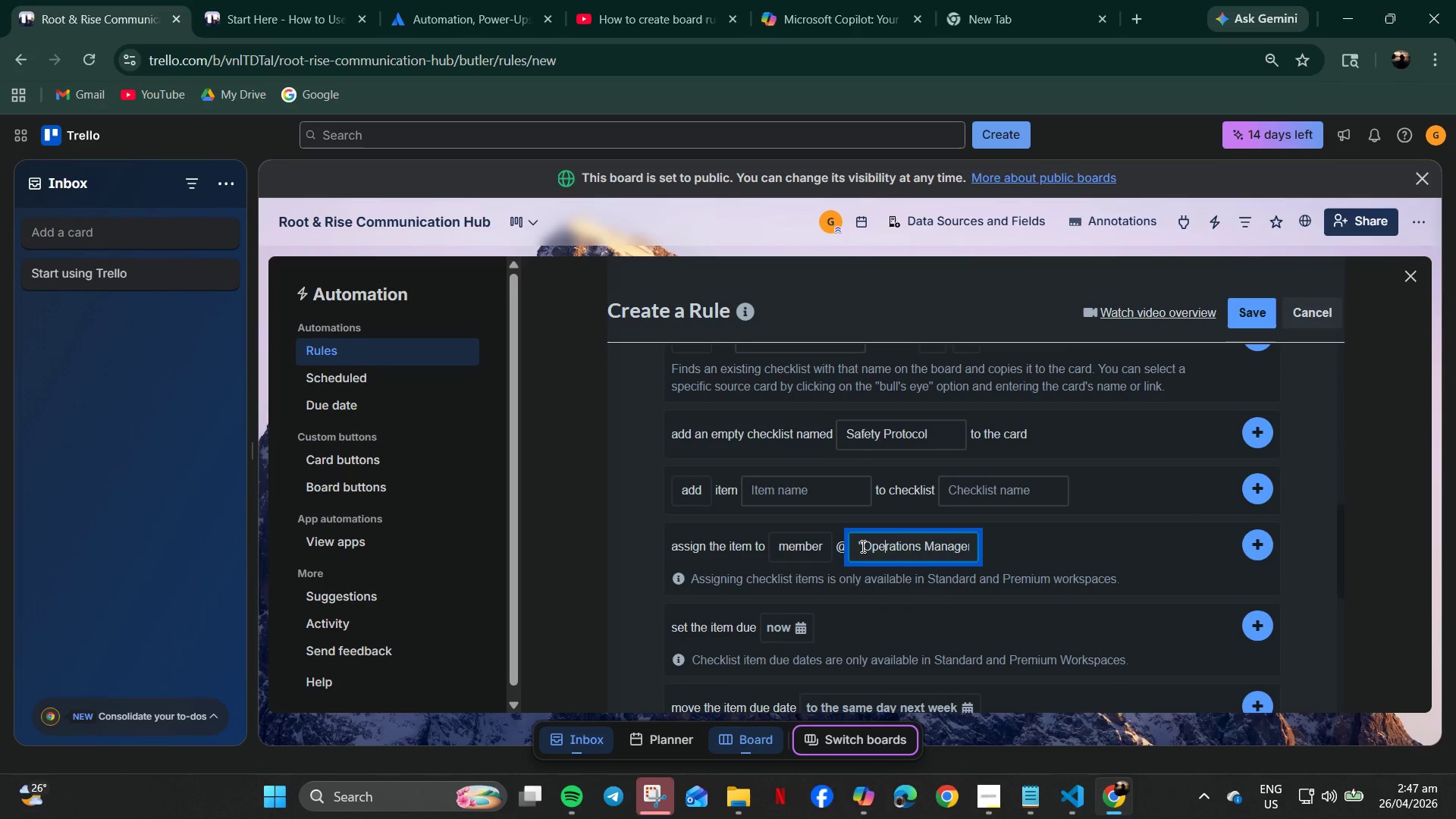 
scroll: coordinate [799, 641], scroll_direction: down, amount: 5.0
 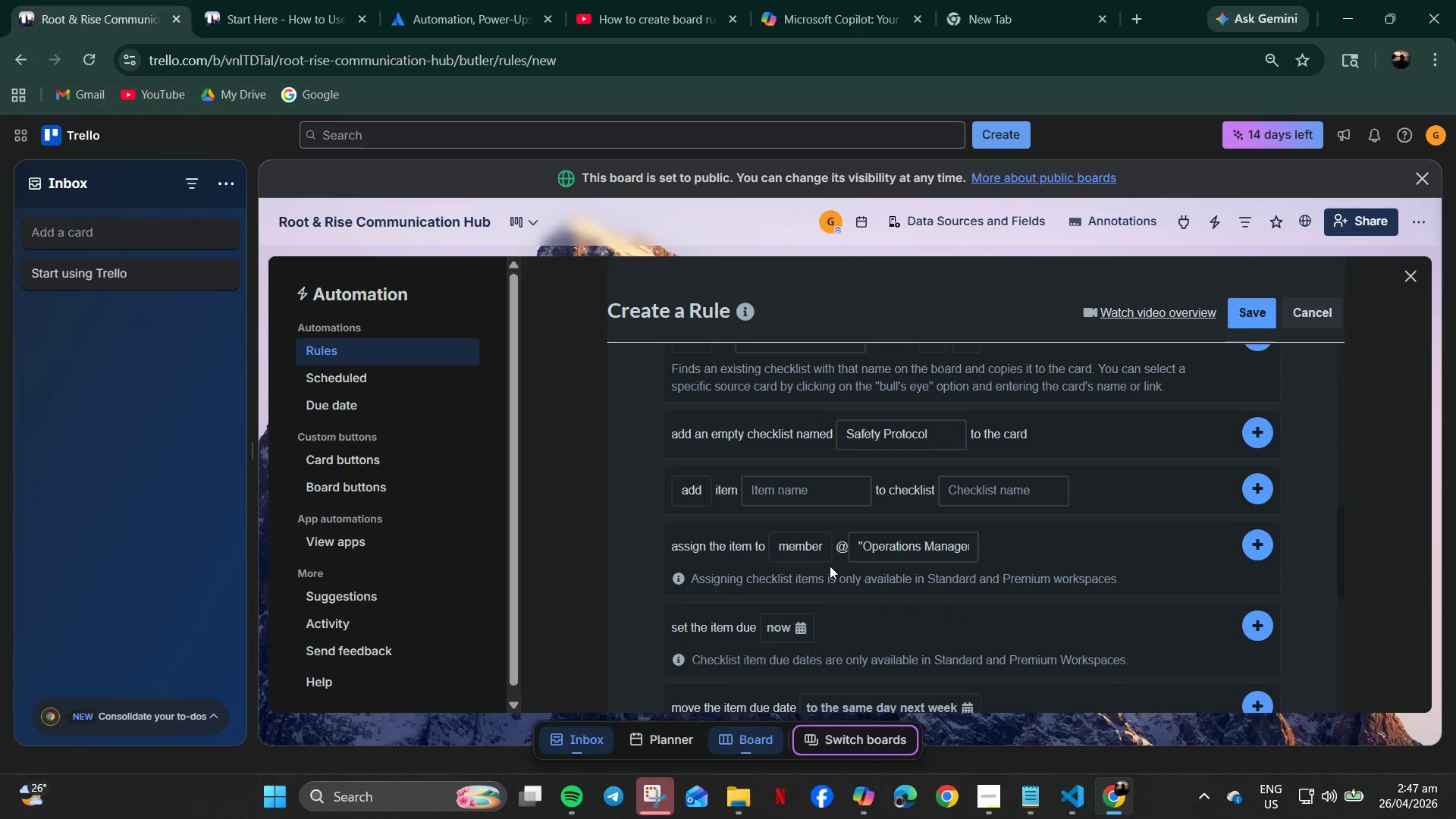 
left_click([861, 547])
 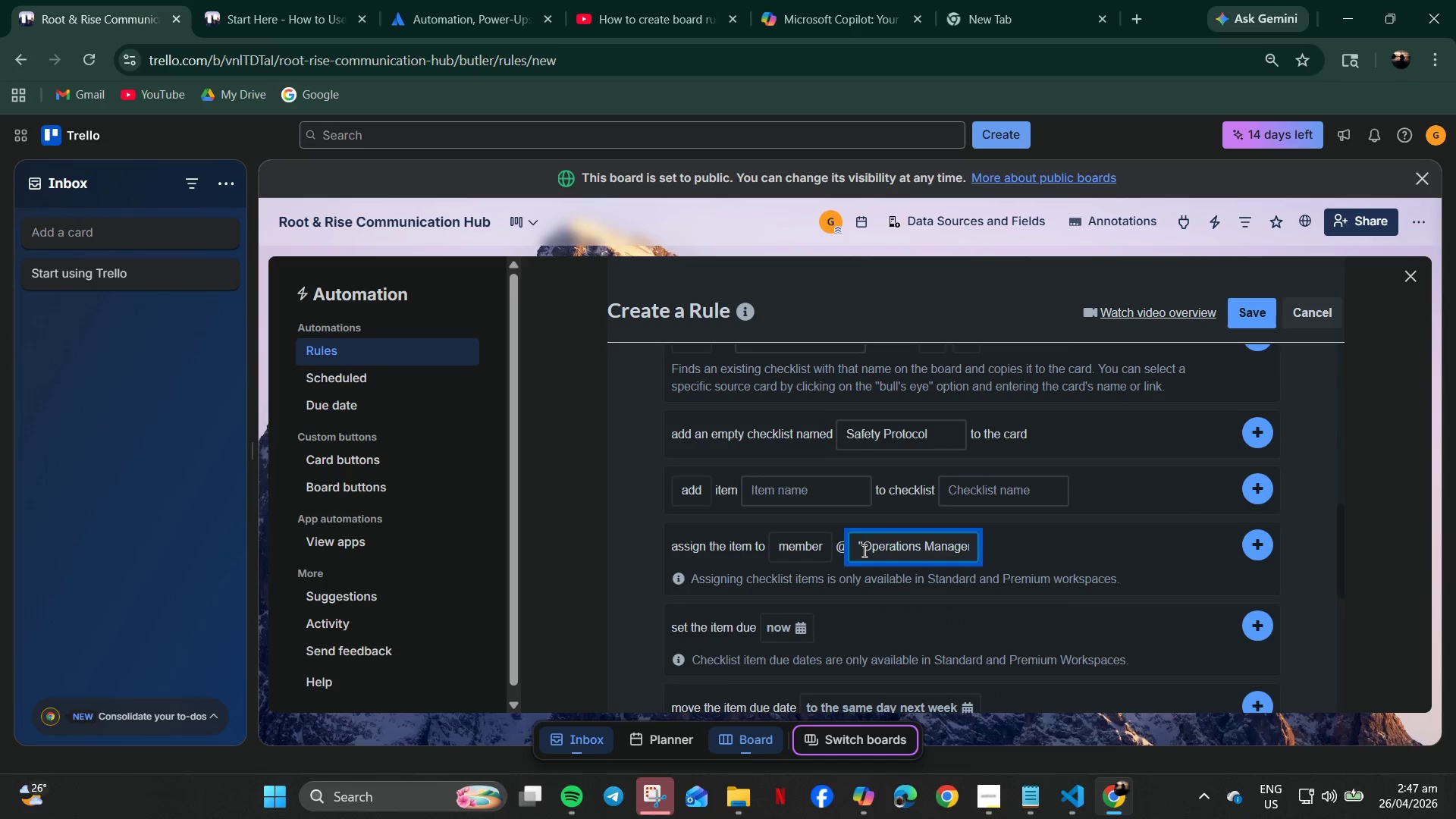 
key(Control+A)
 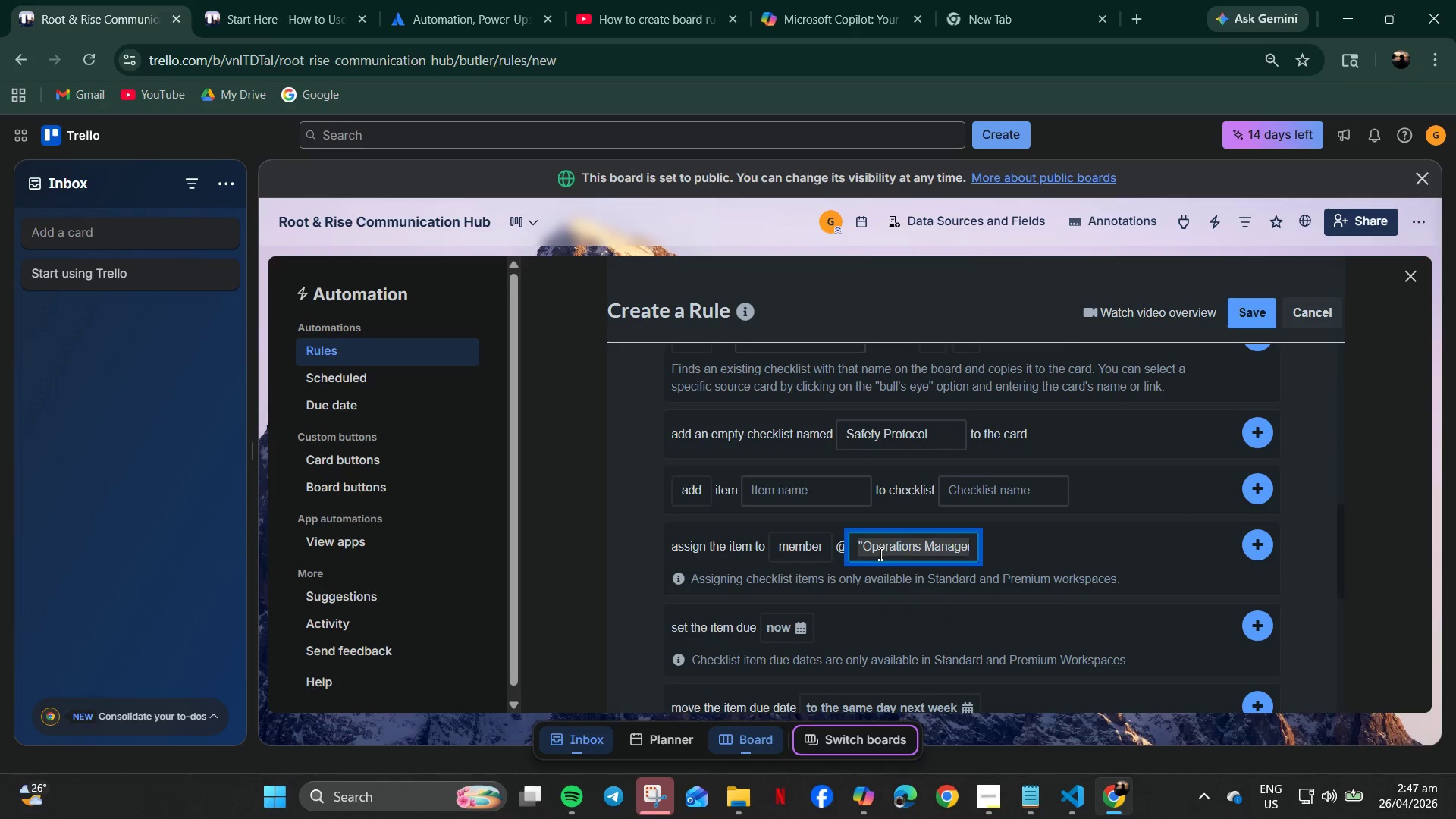 
key(Backspace)
 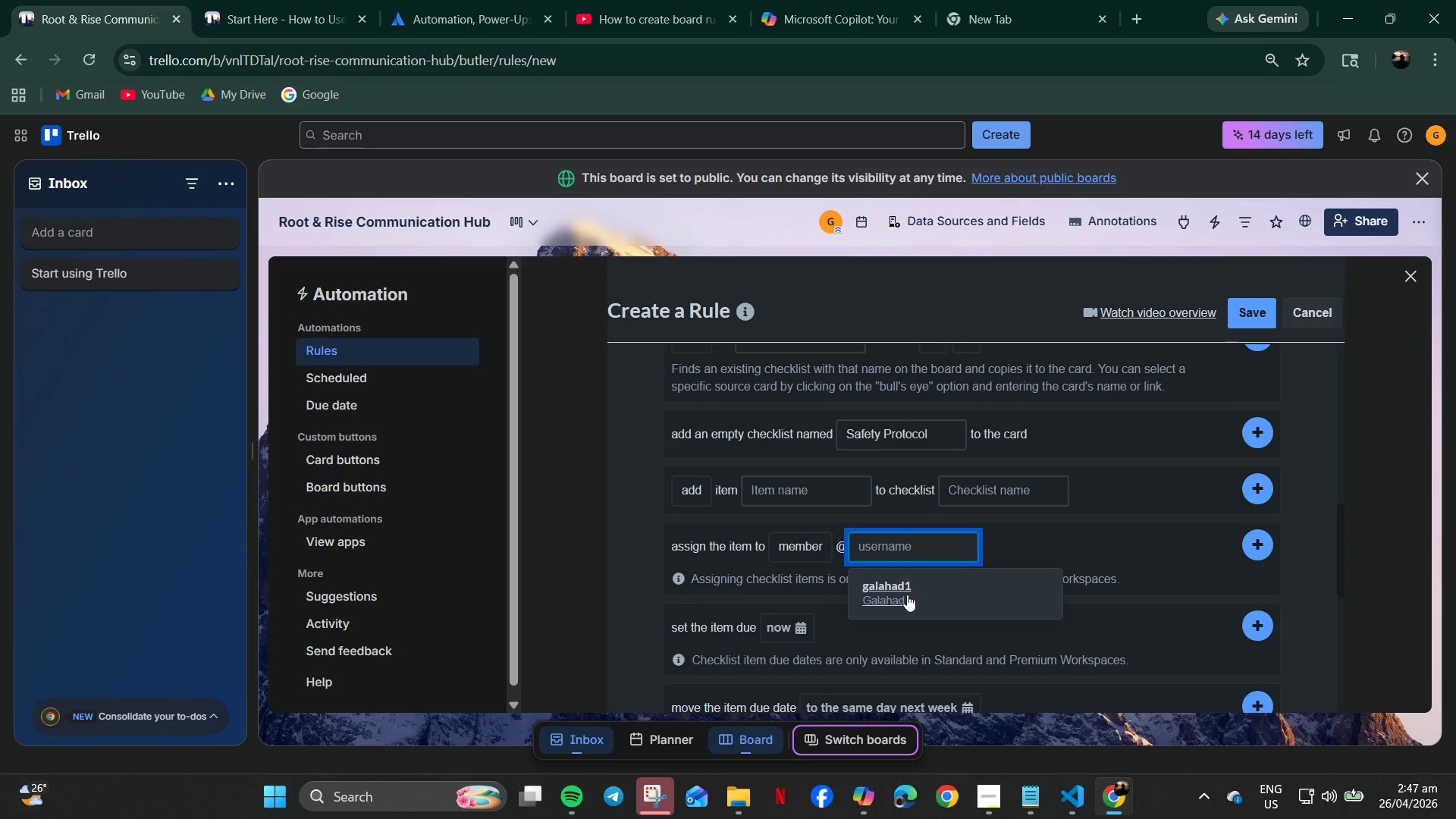 
left_click([911, 601])
 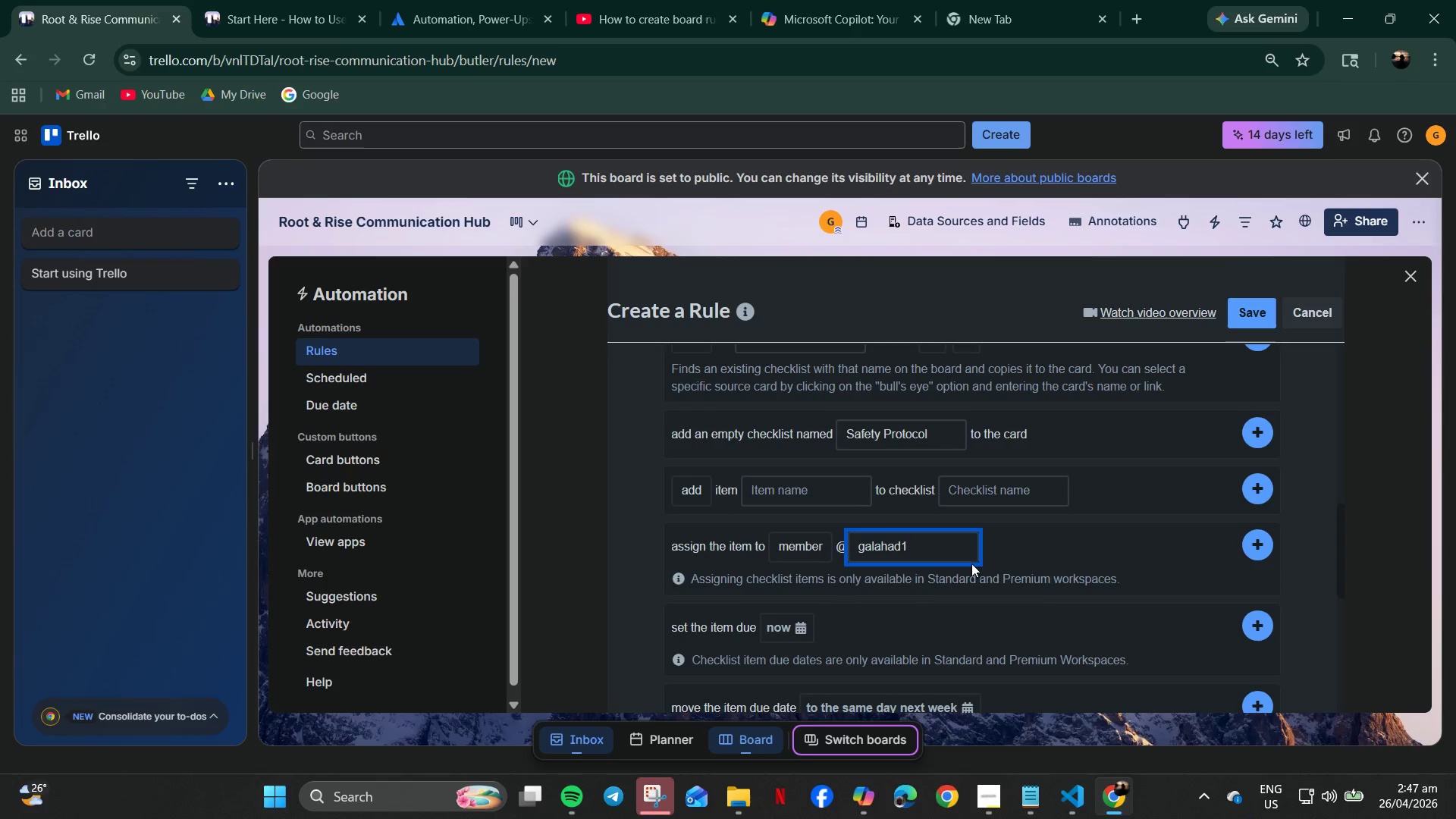 
left_click([916, 543])
 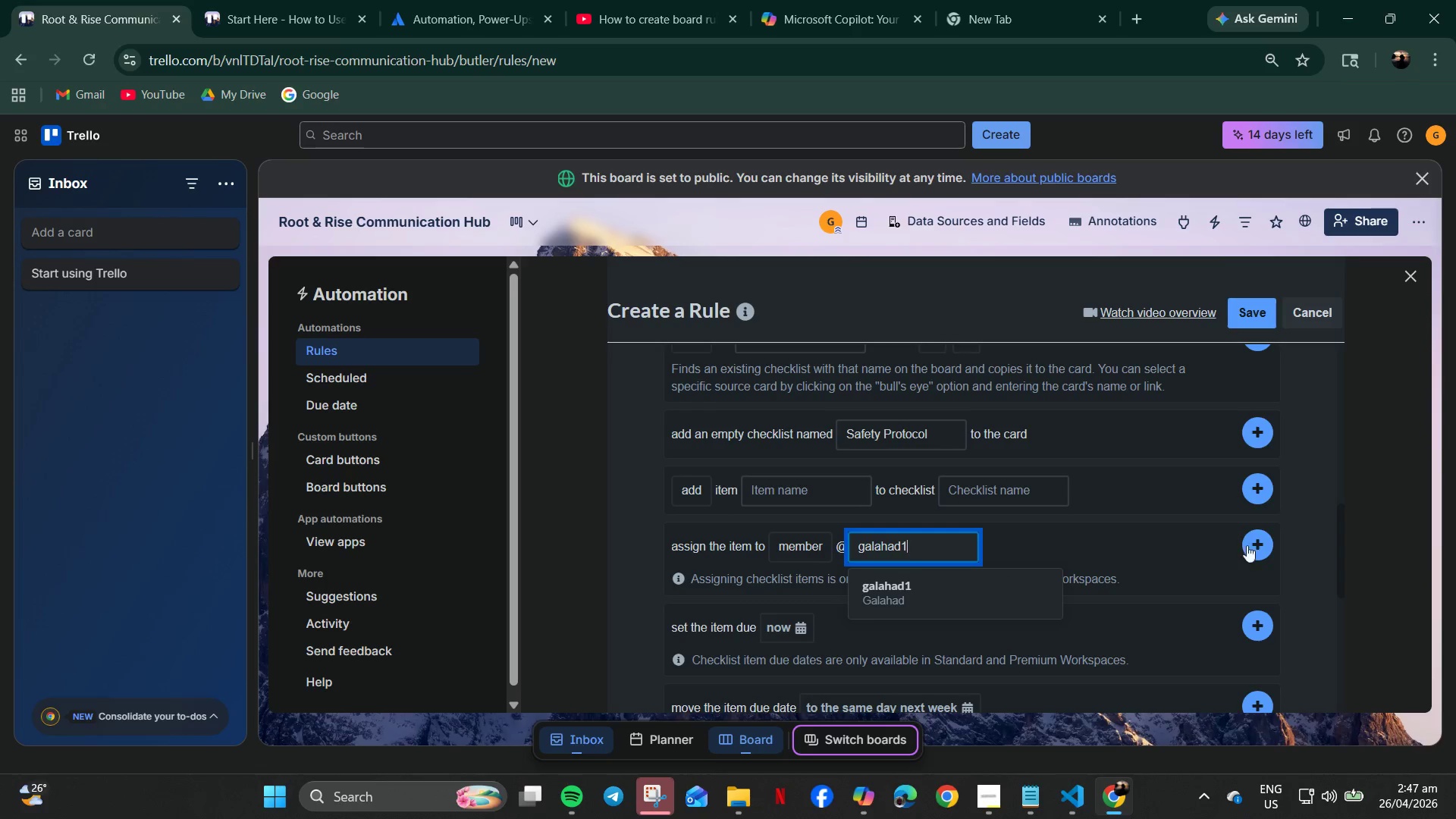 
left_click([1266, 538])
 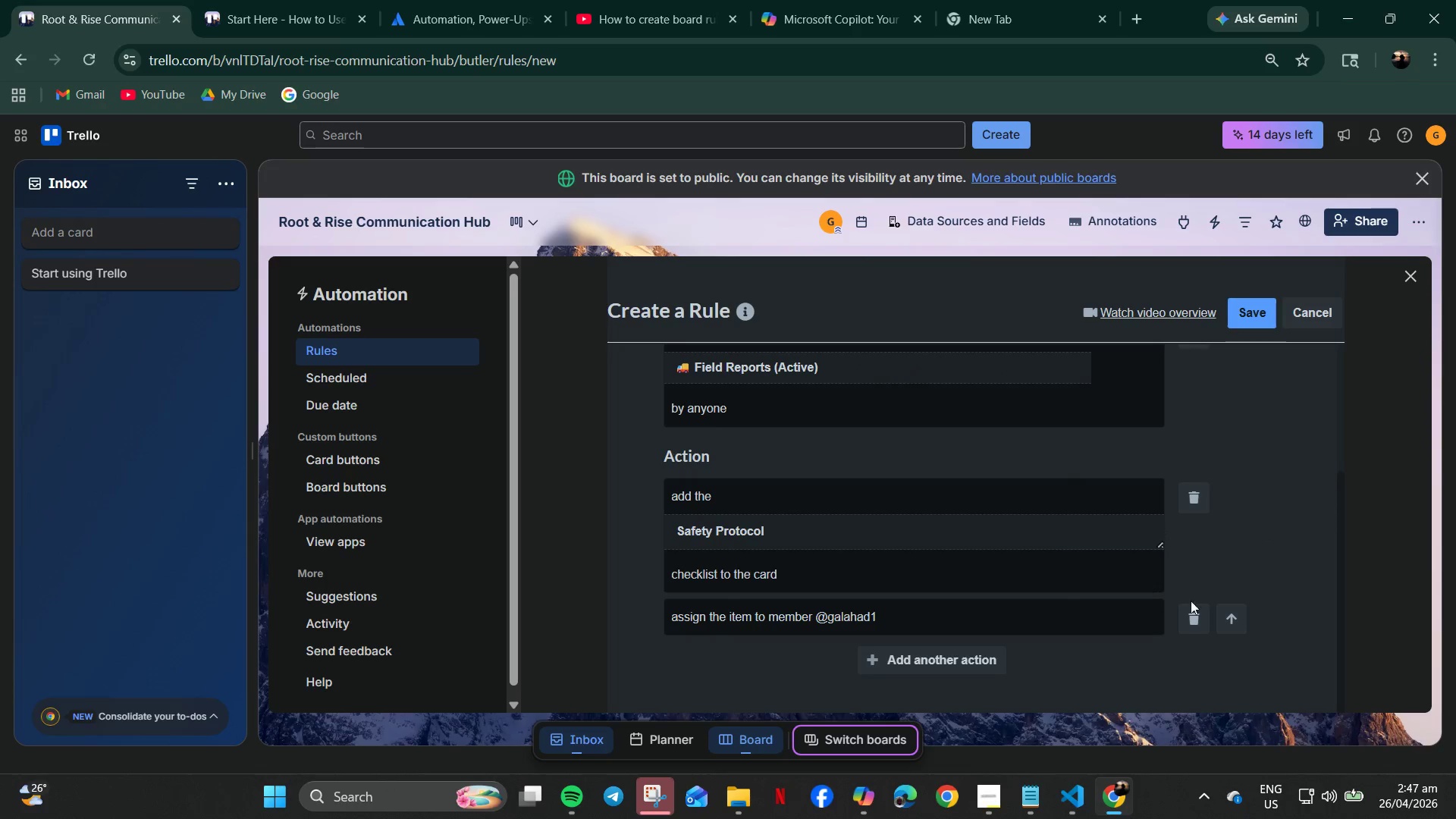 
left_click([1229, 617])
 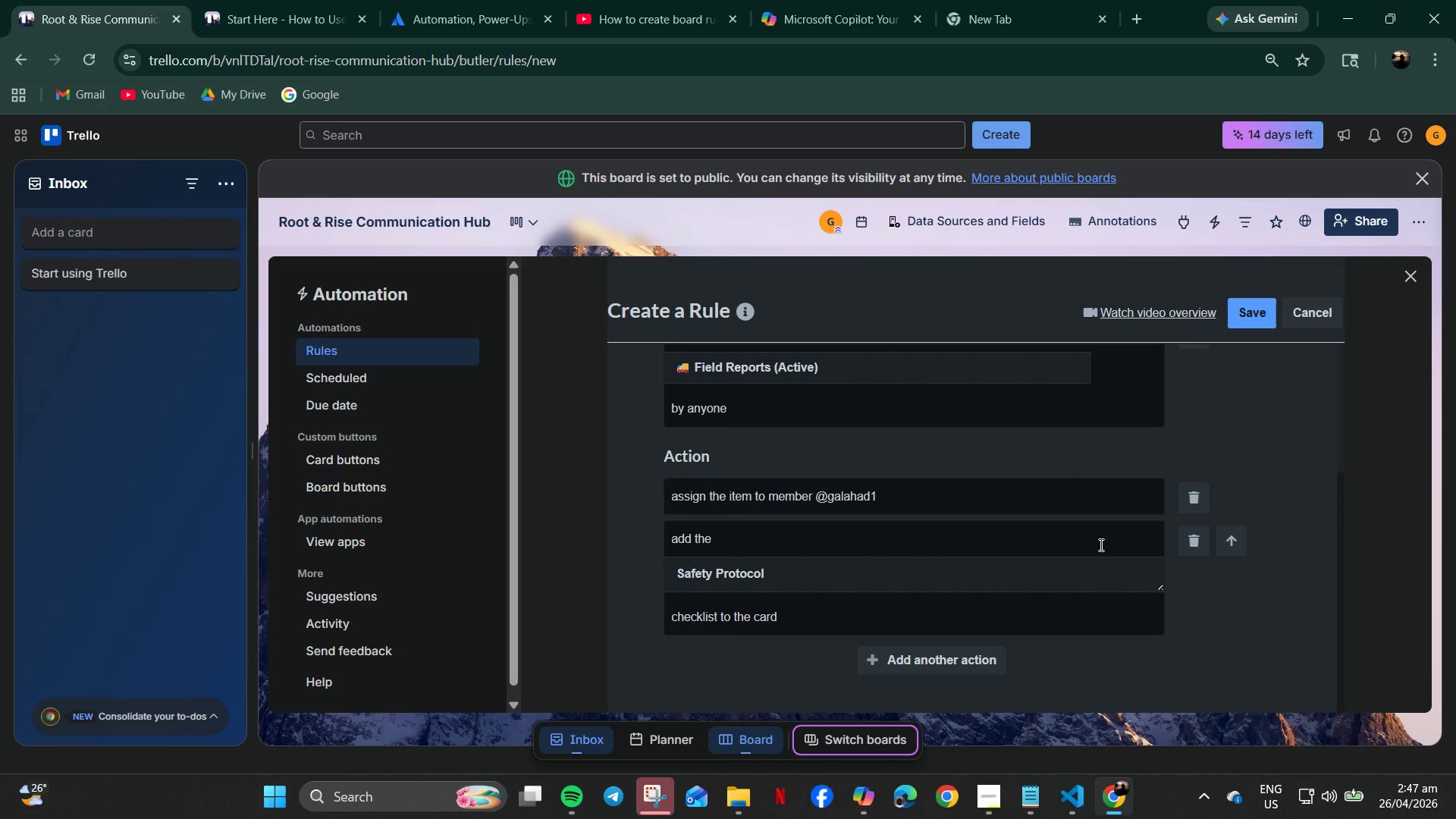 
left_click([1251, 313])
 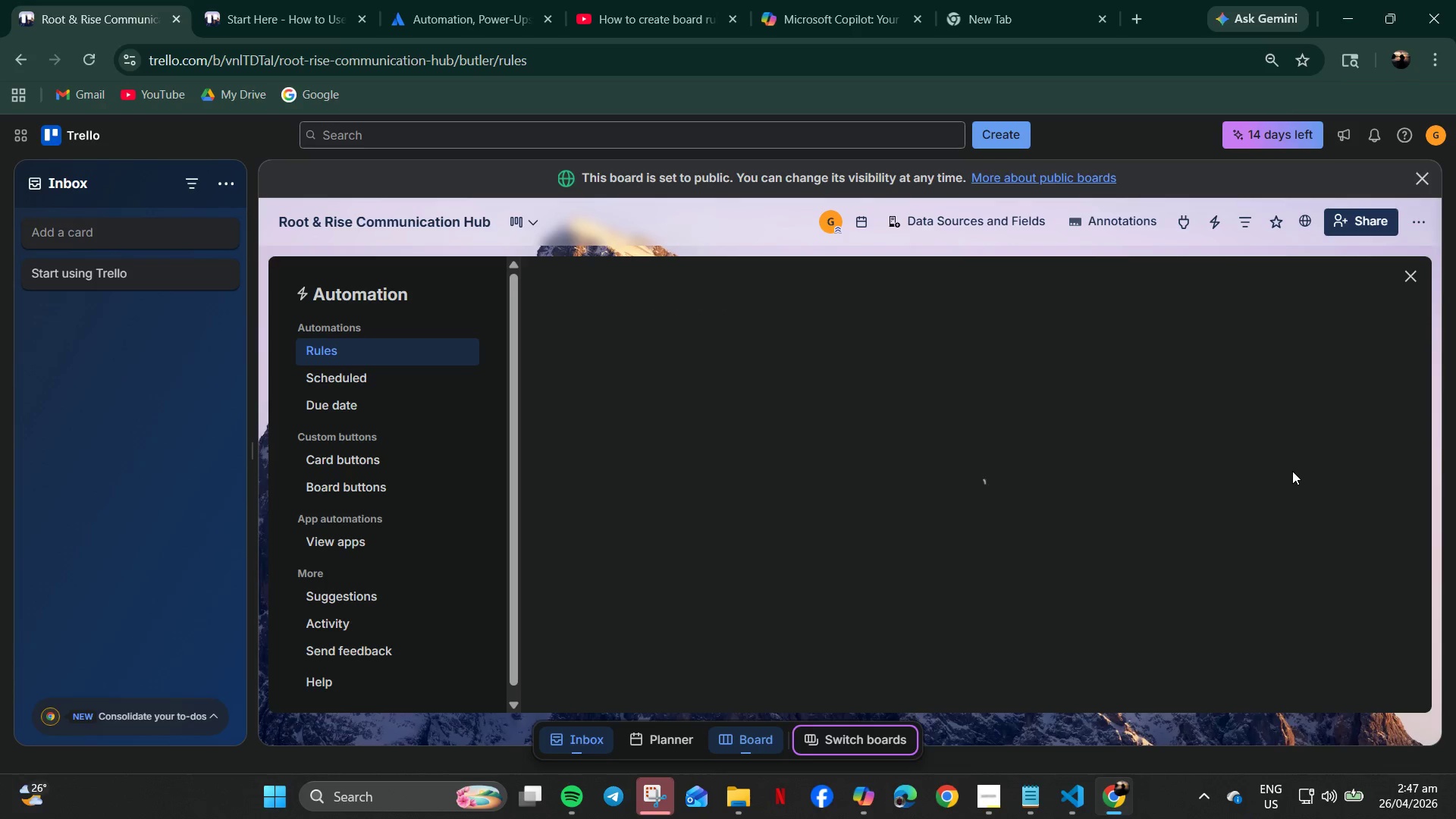 
mouse_move([1257, 331])
 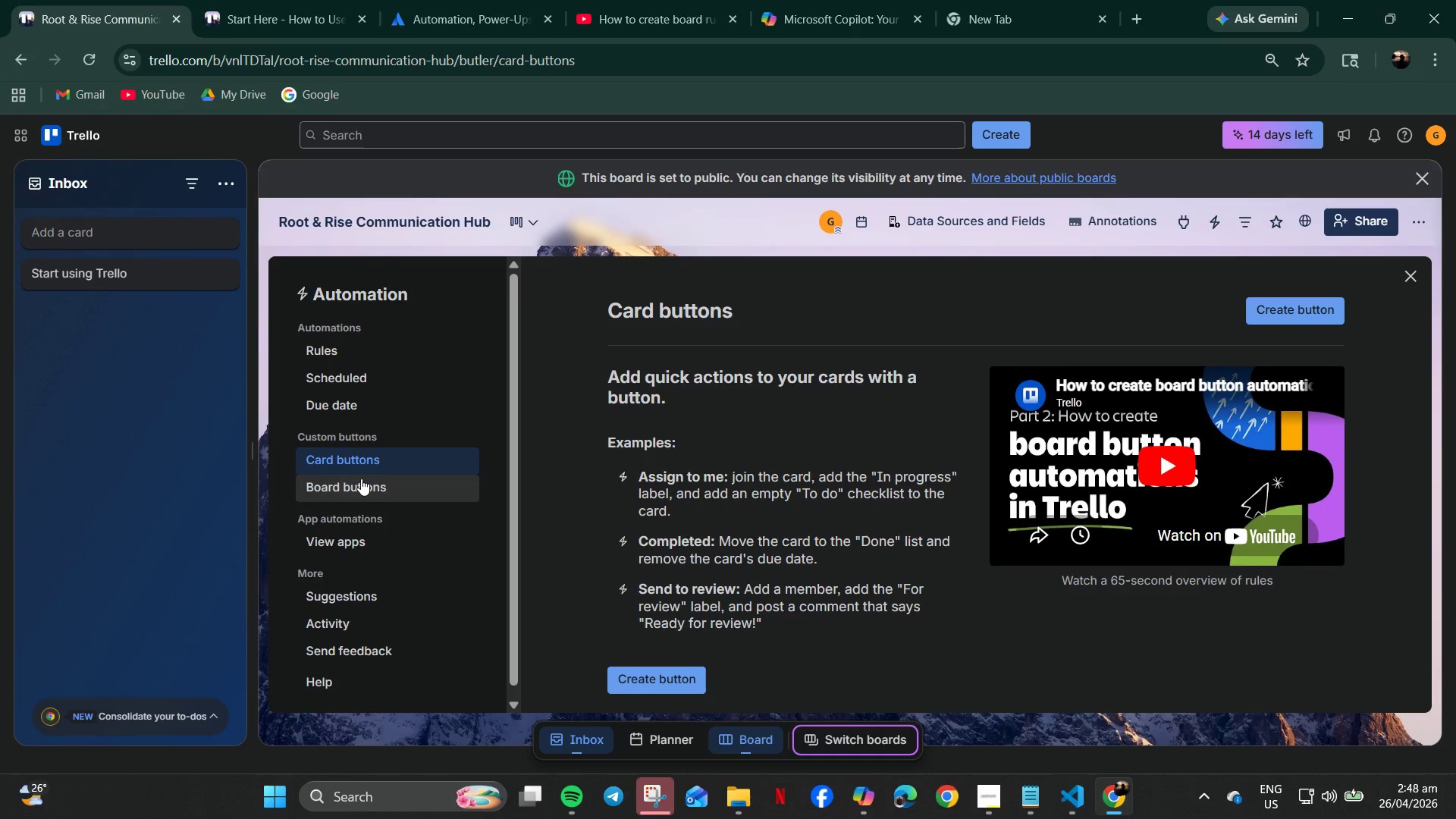 
wait(61.84)
 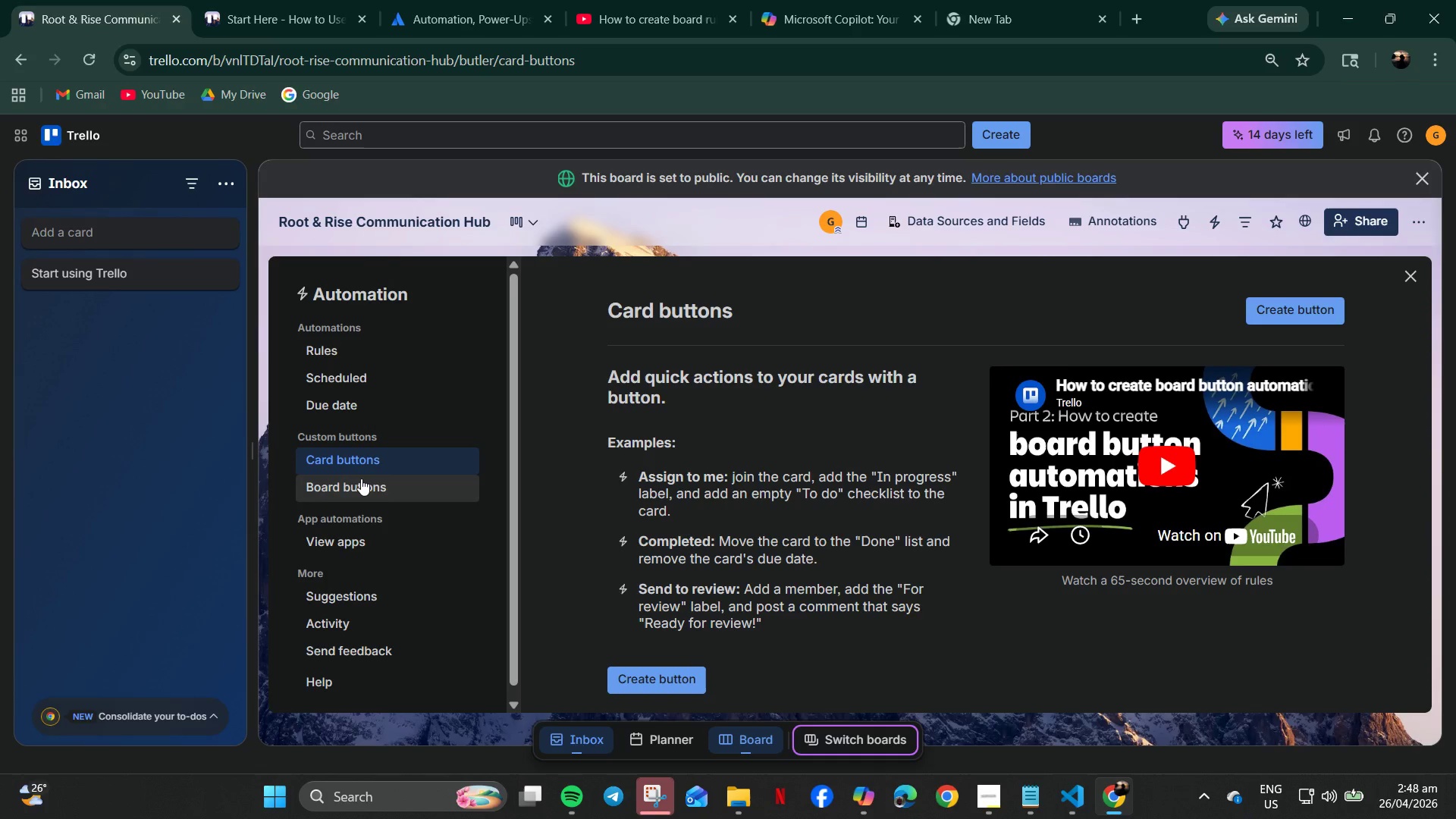 
left_click([1285, 306])
 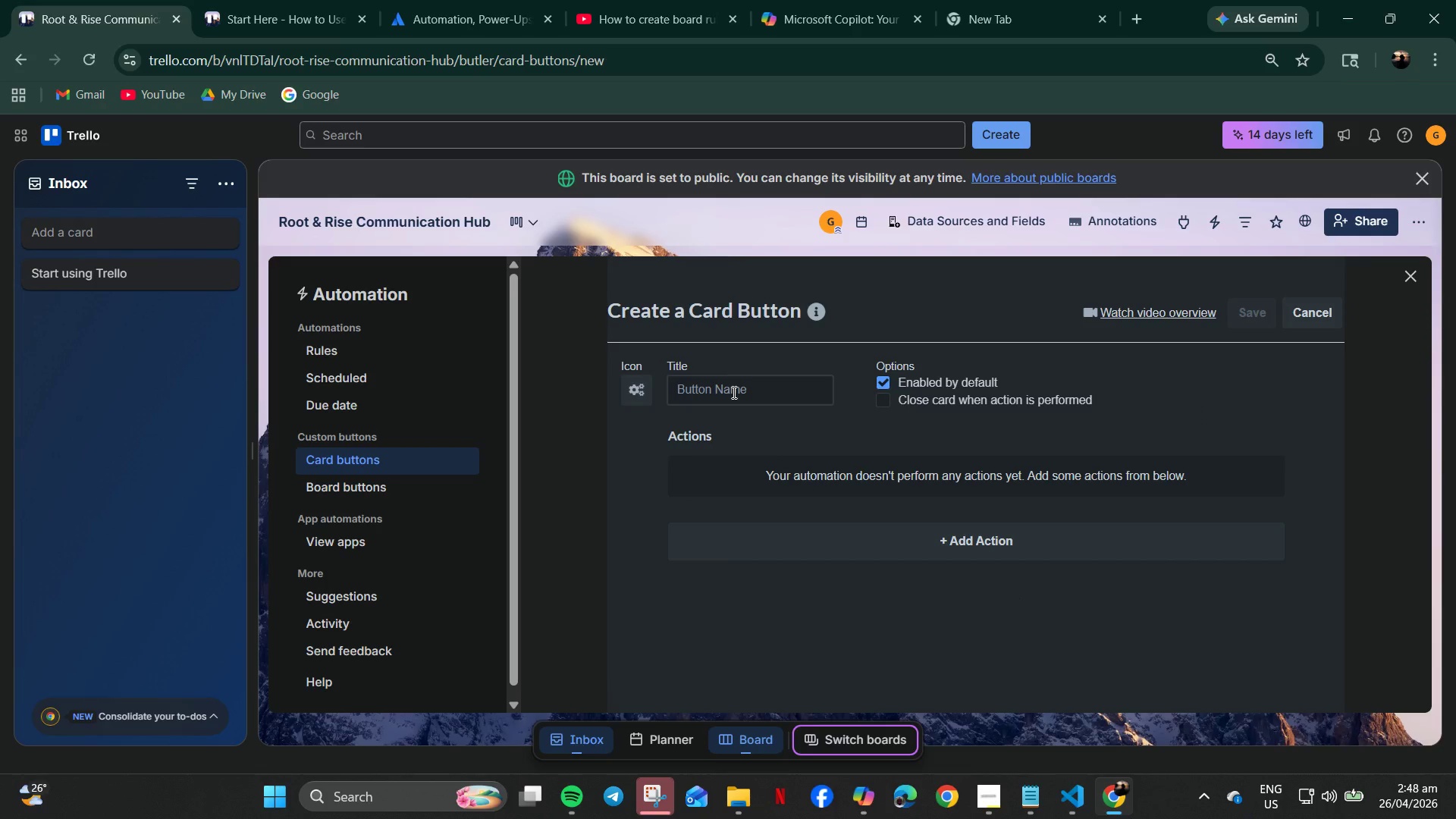 
wait(5.17)
 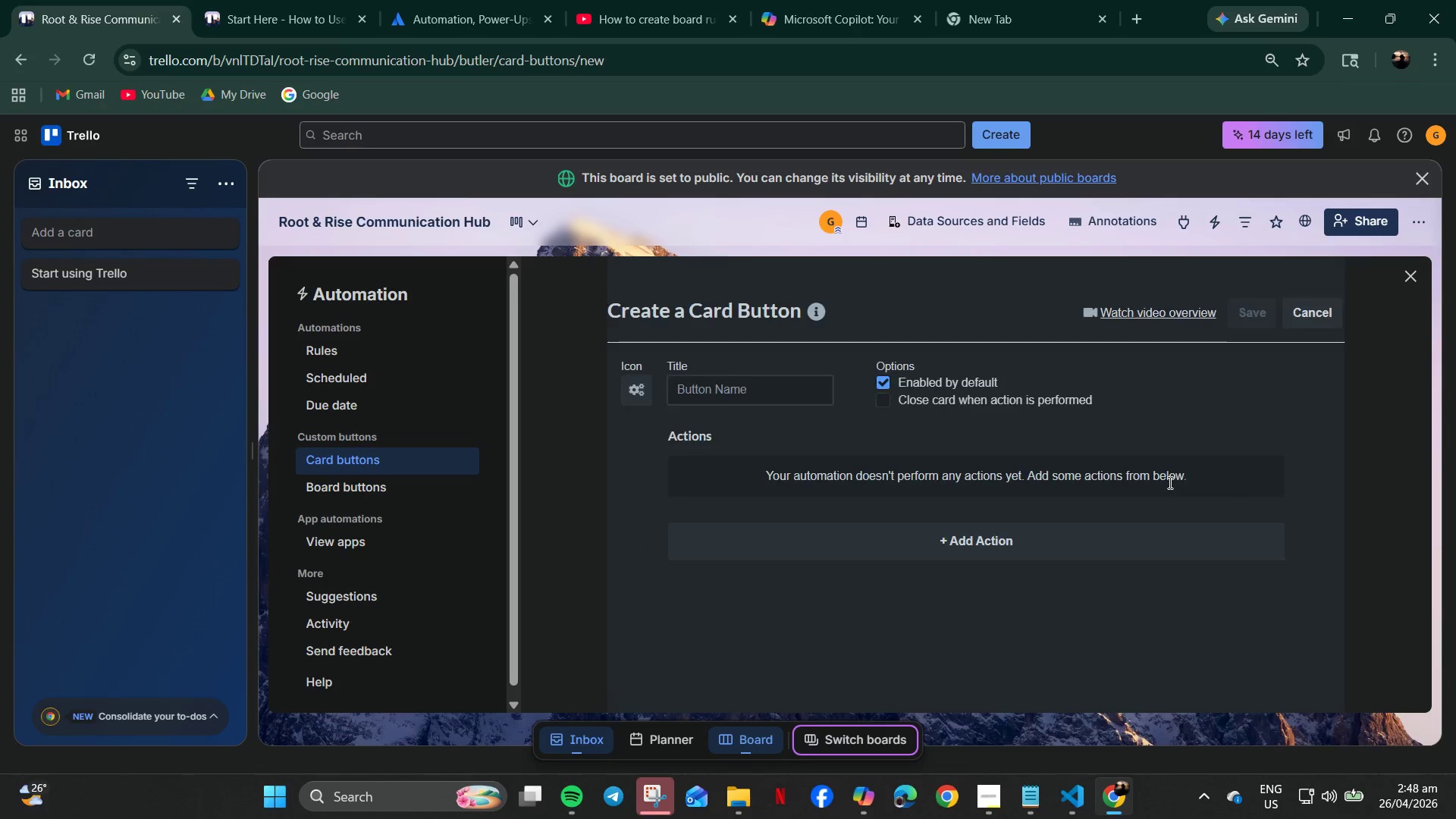 
left_click([733, 392])
 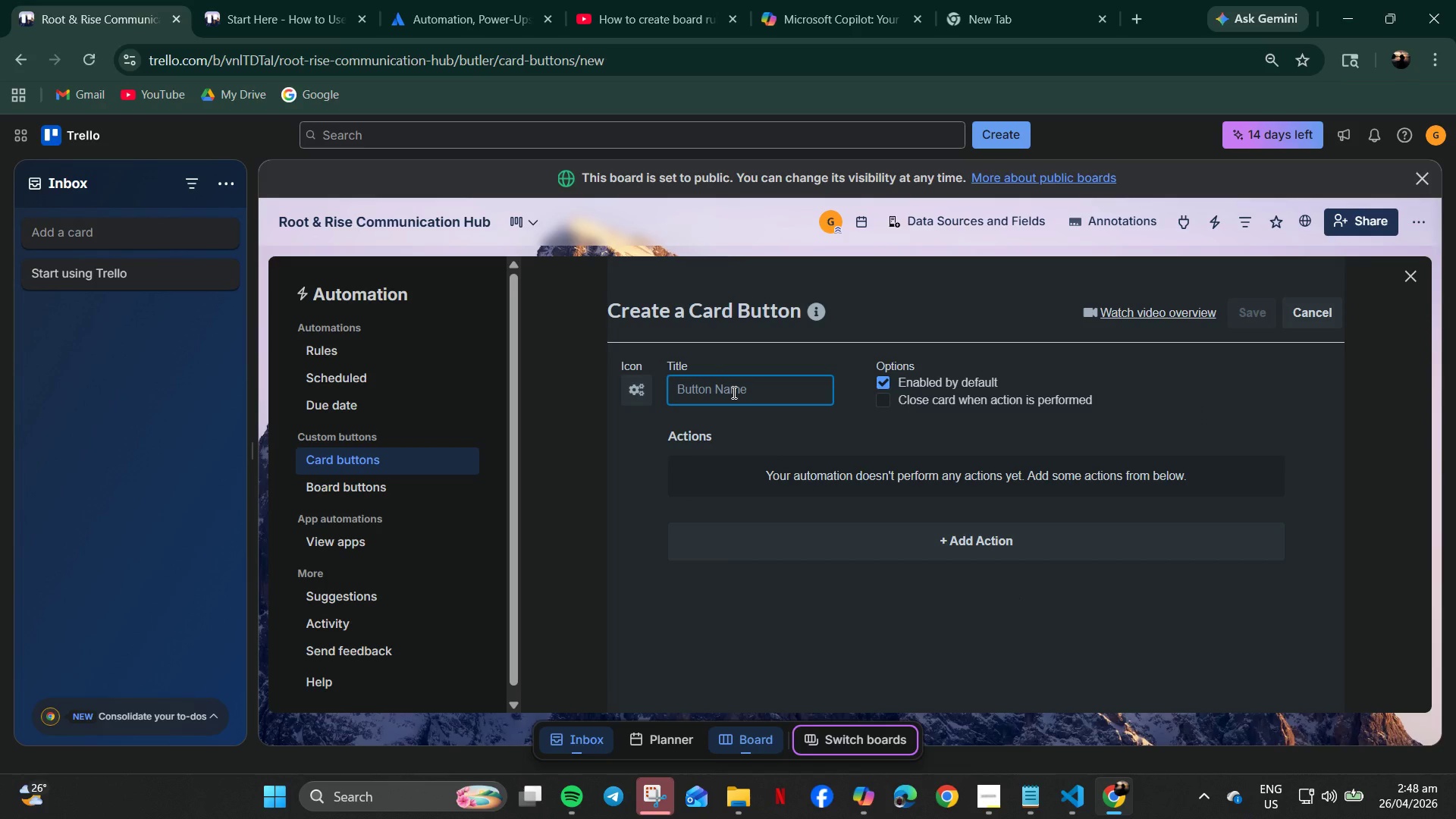 
type(Resolved)
 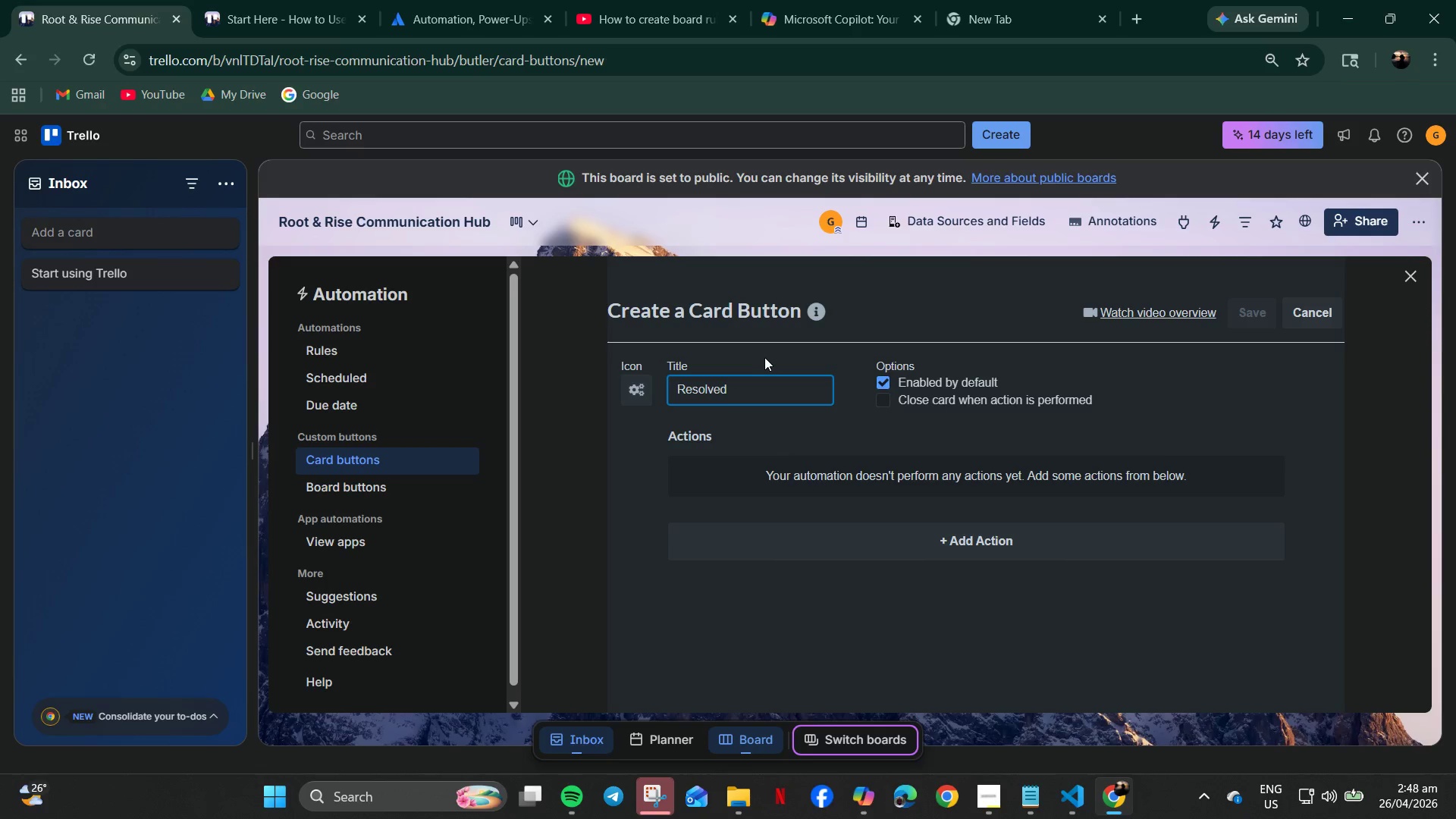 
left_click([846, 0])
 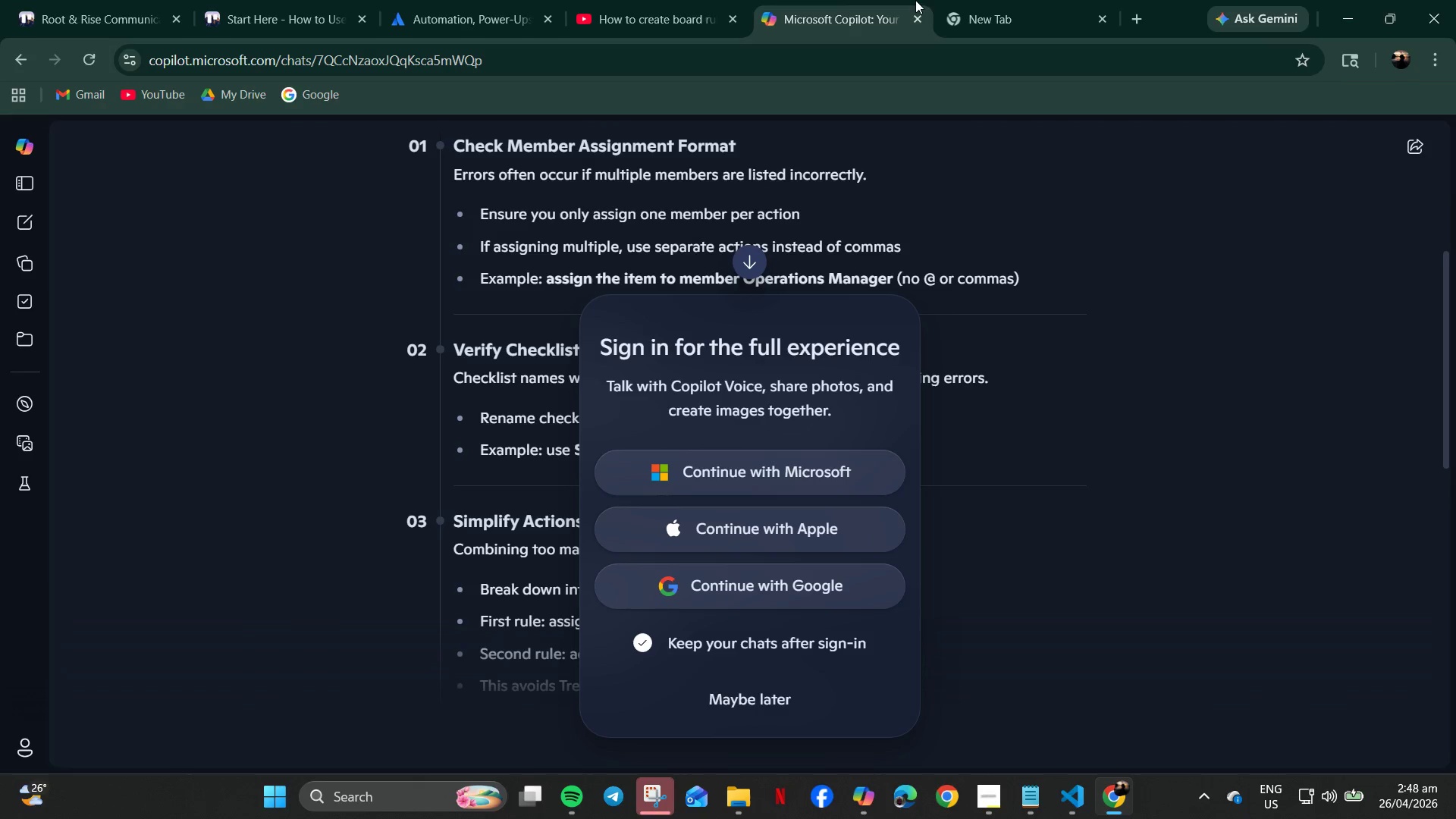 
left_click([982, 0])
 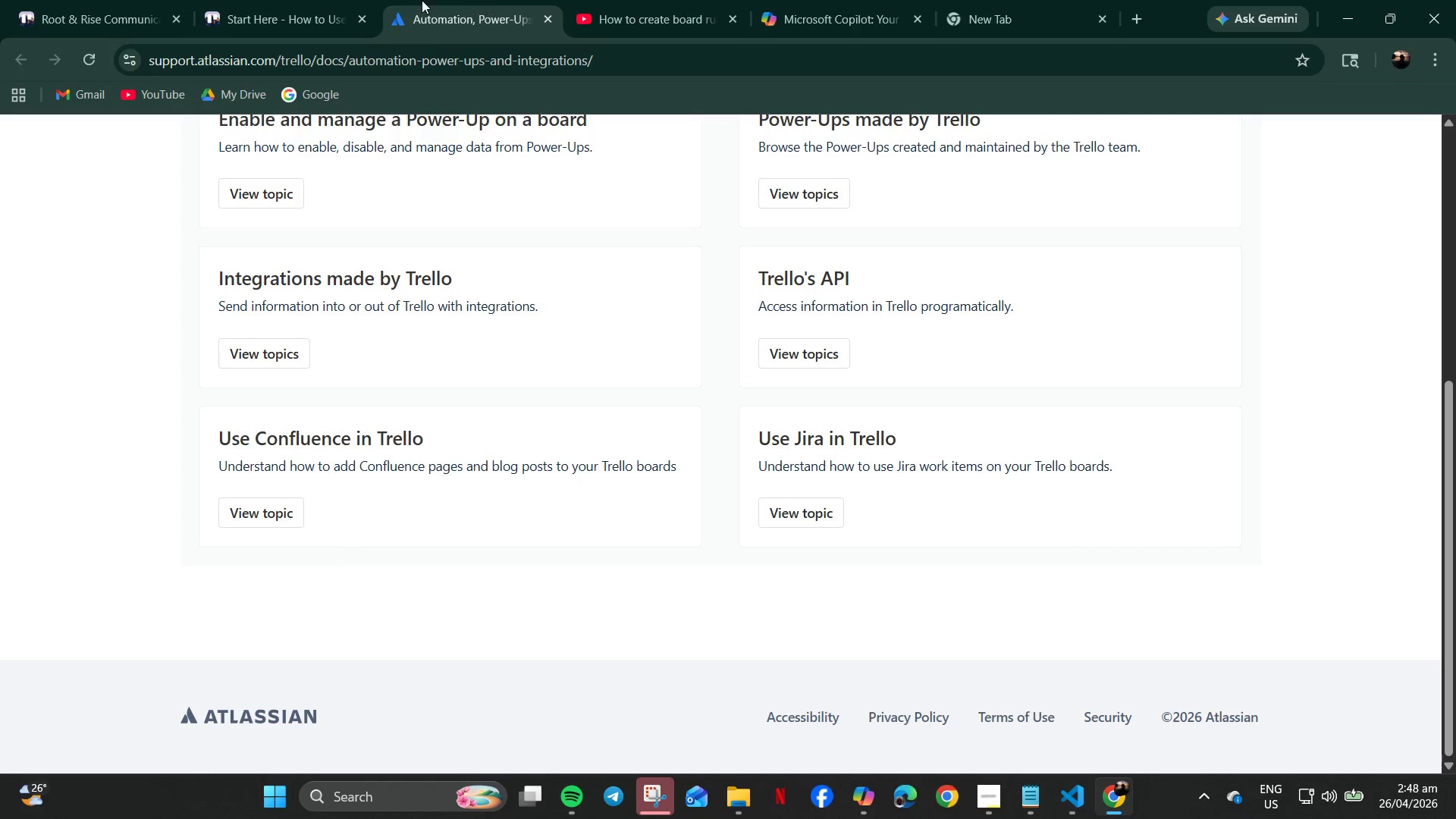 
double_click([255, 0])
 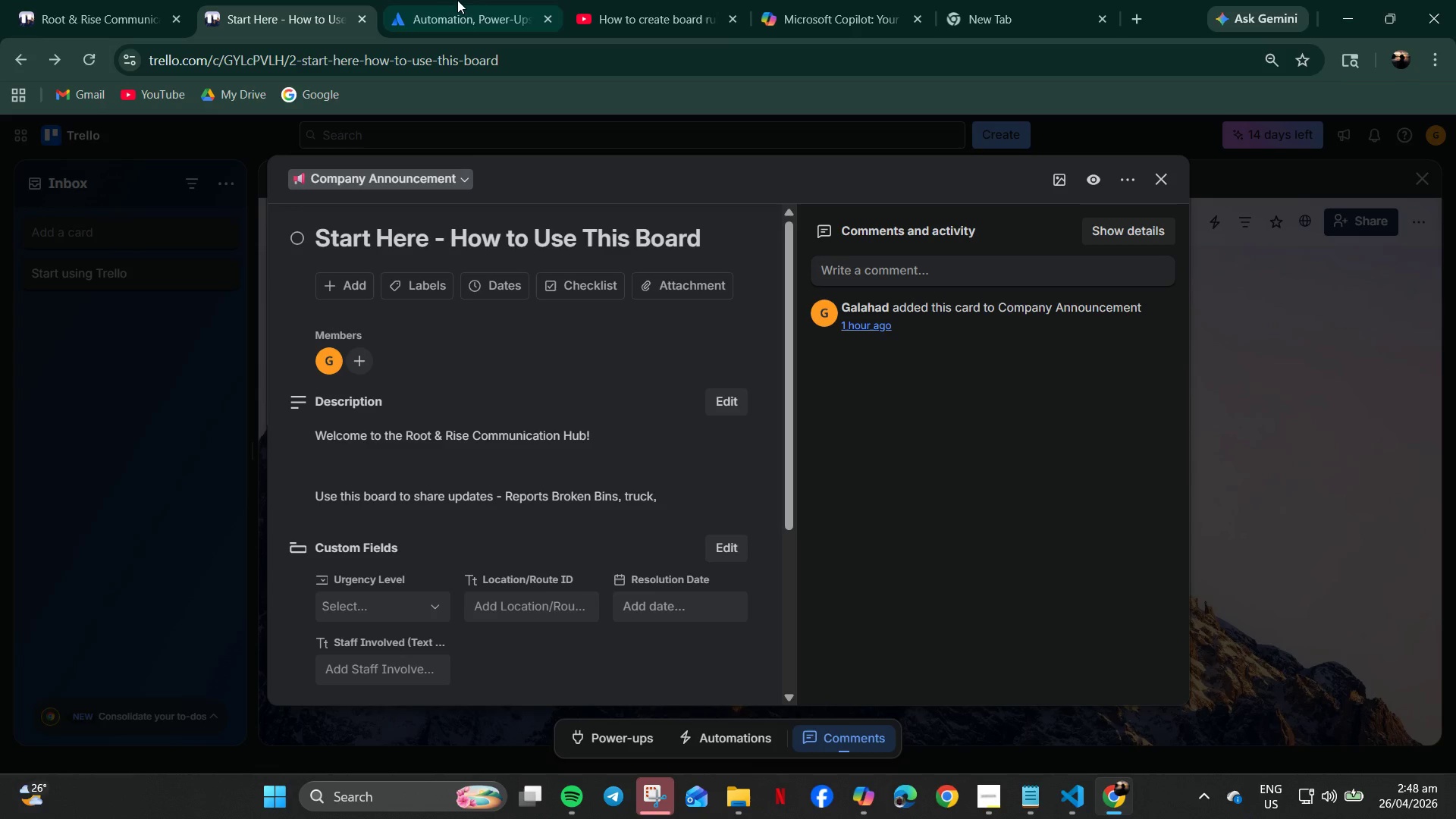 
left_click([462, 0])
 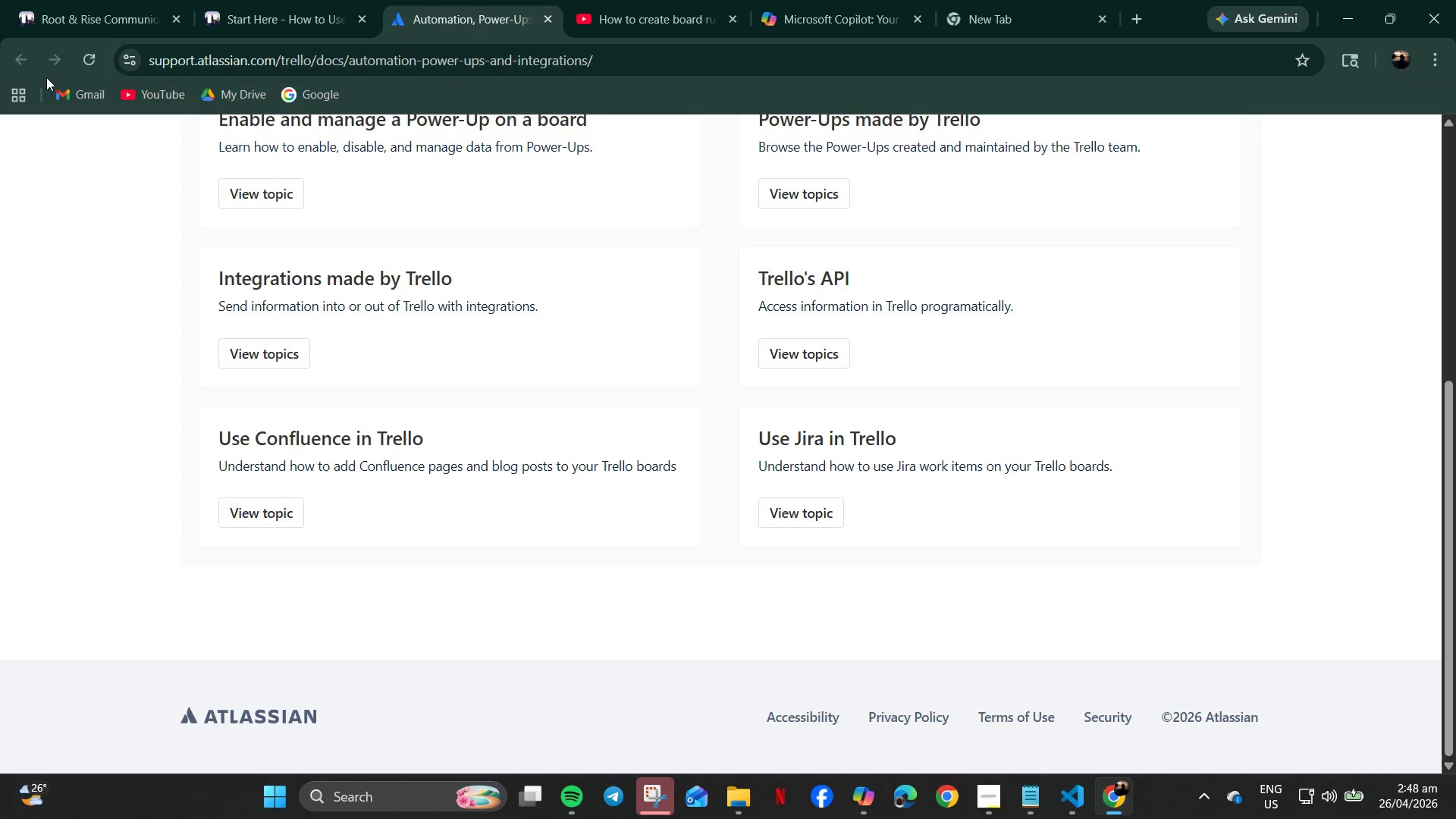 
left_click([269, 61])
 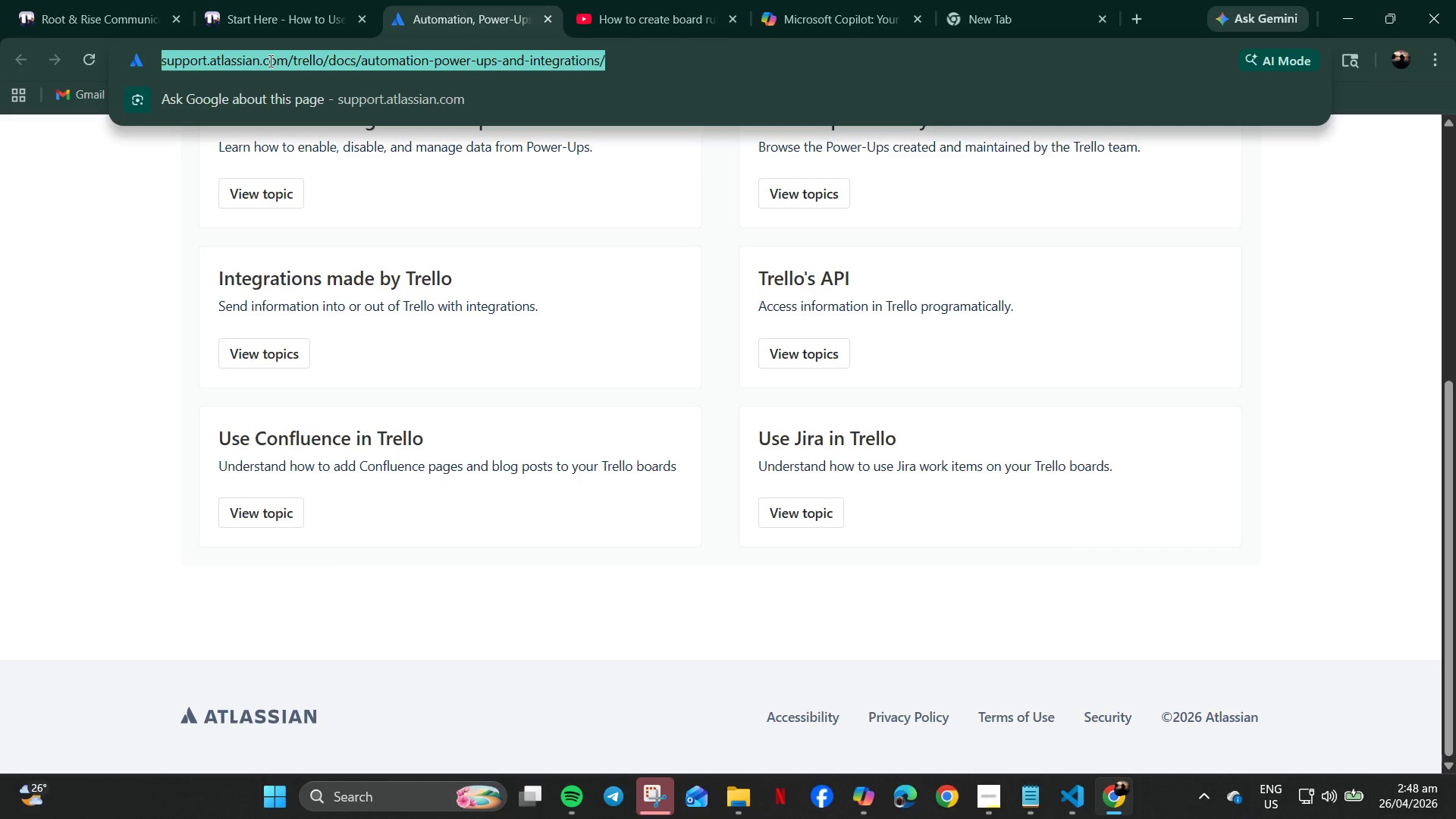 
type(copy empji)
 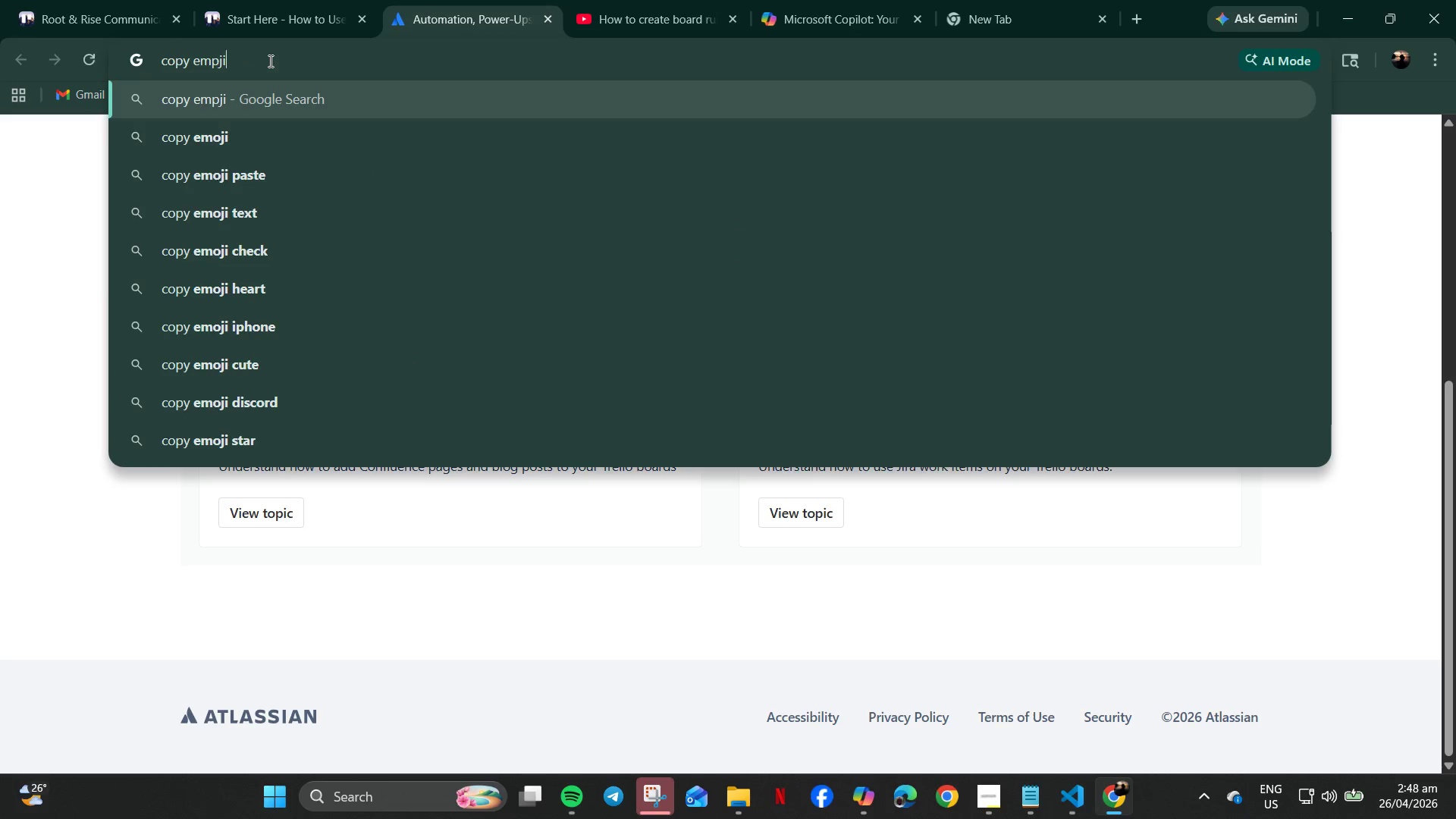 
key(ArrowDown)
 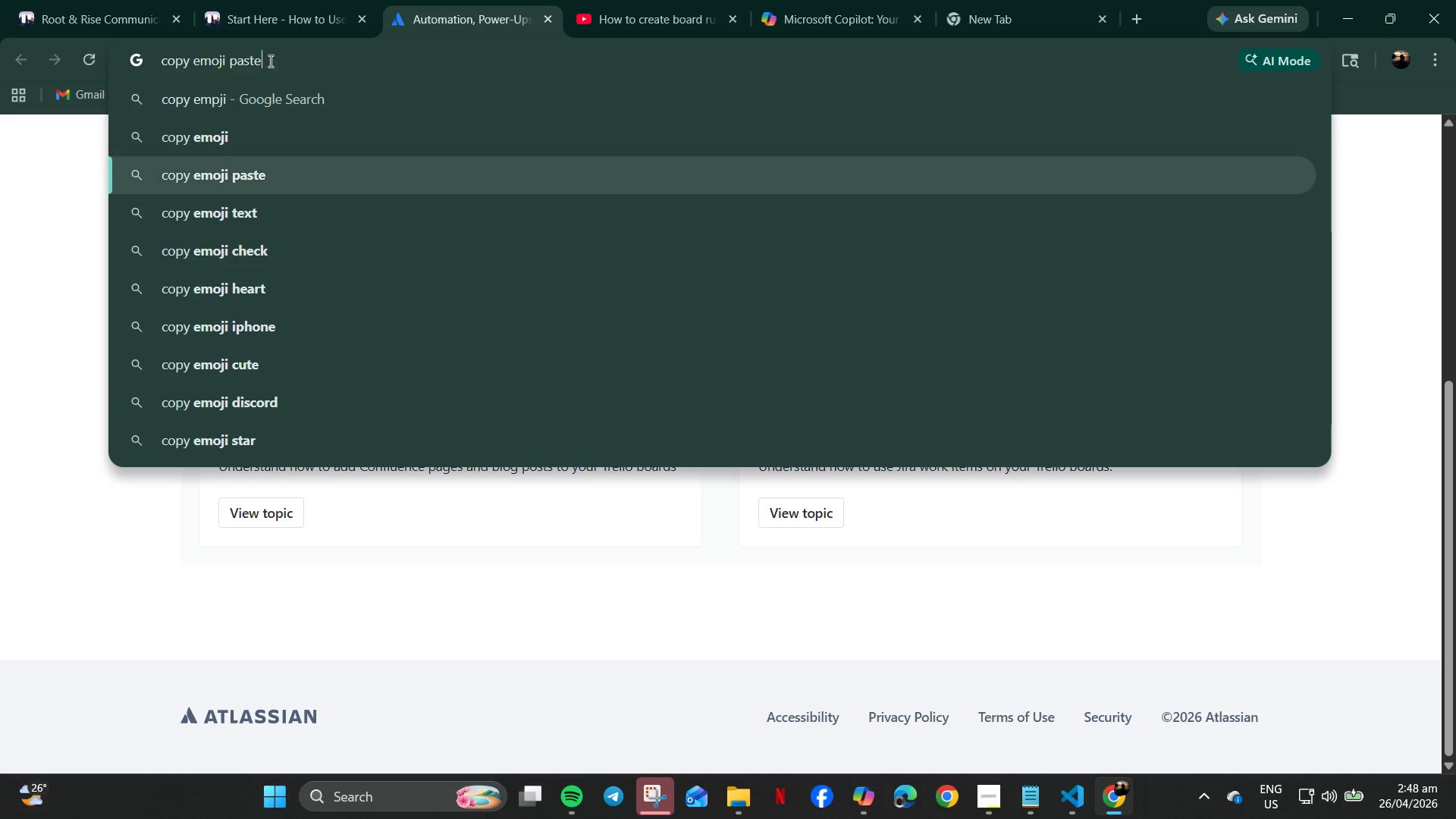 
key(ArrowDown)
 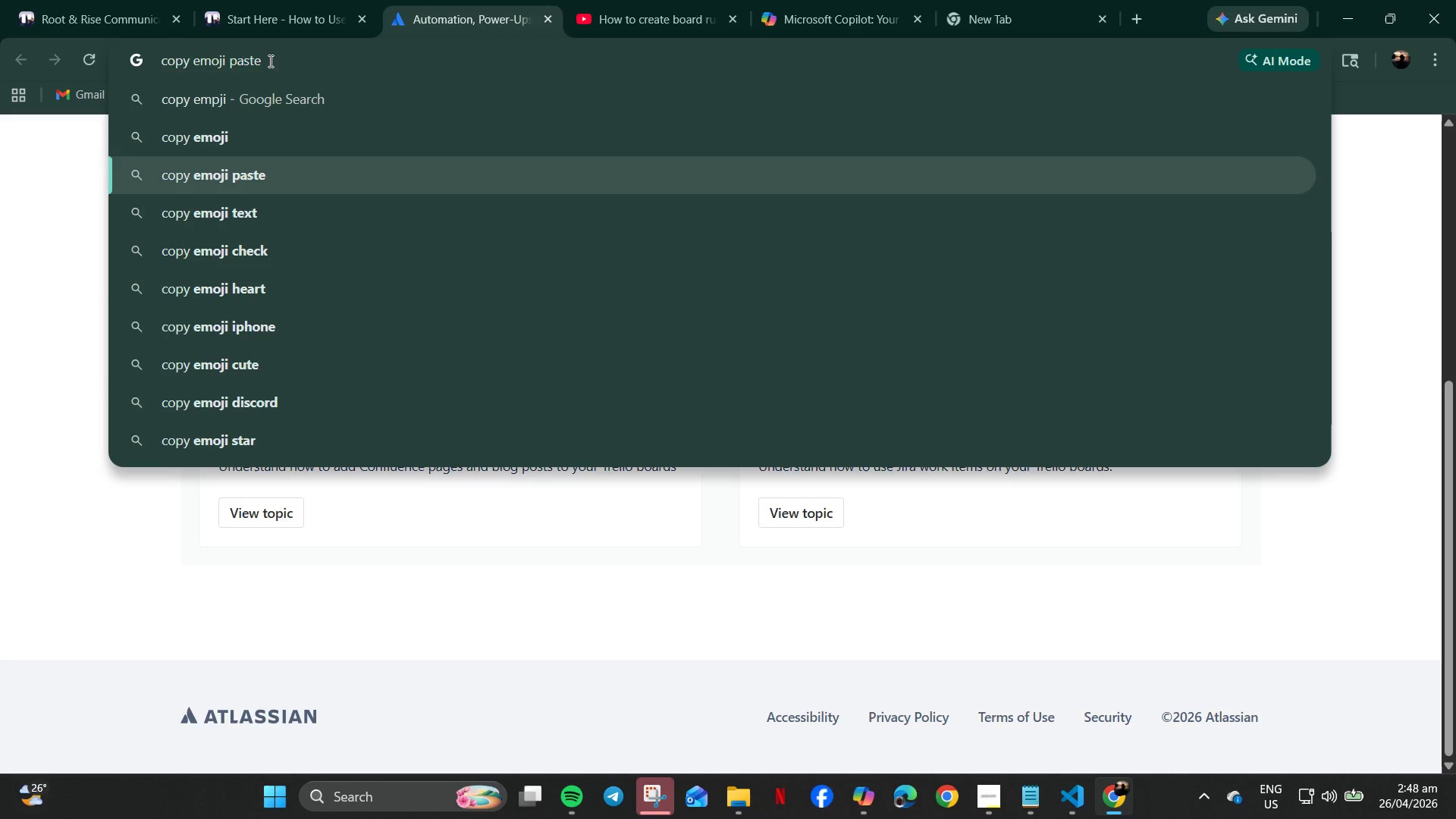 
key(ArrowUp)
 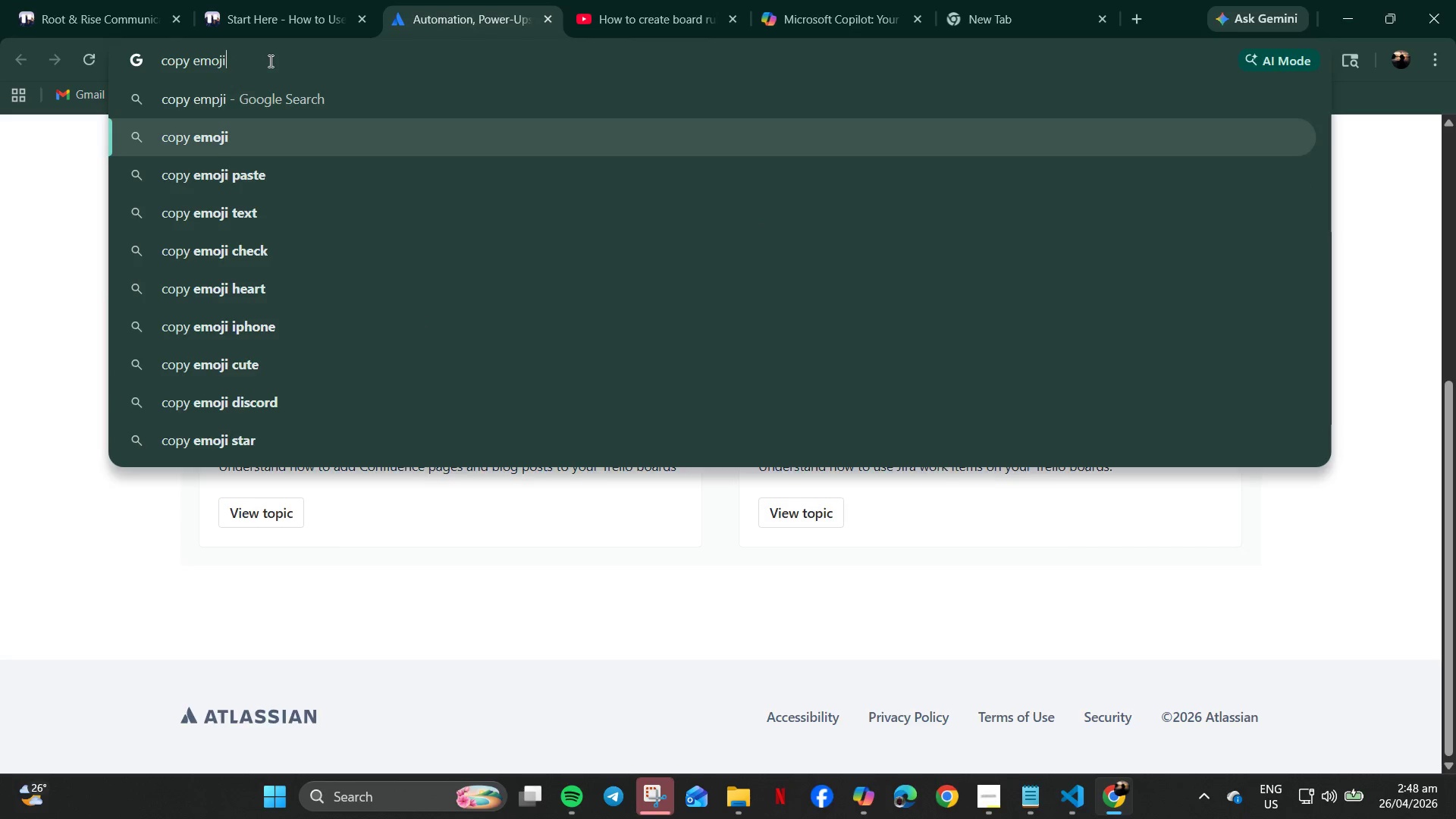 
key(Enter)
 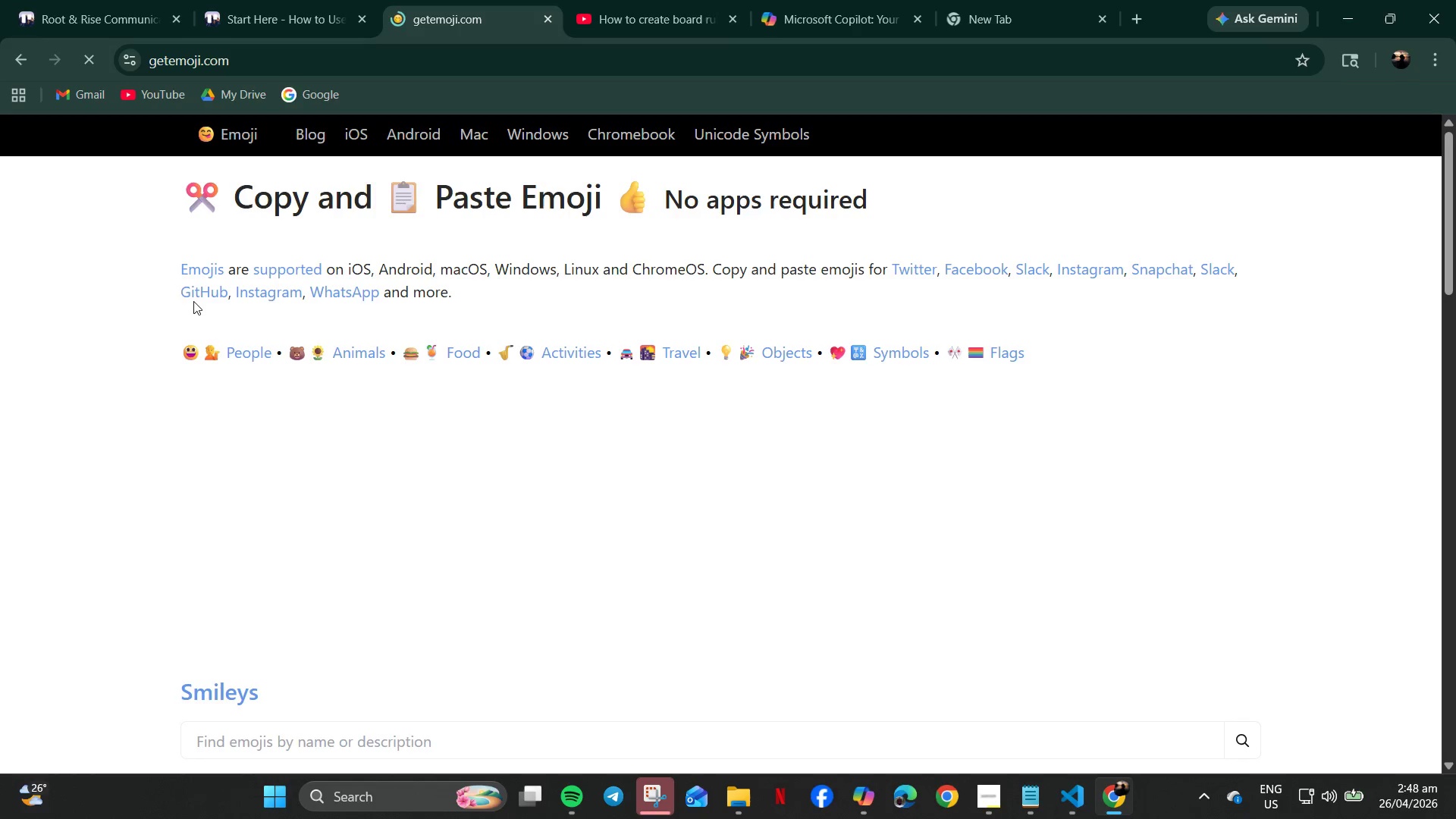 
wait(6.61)
 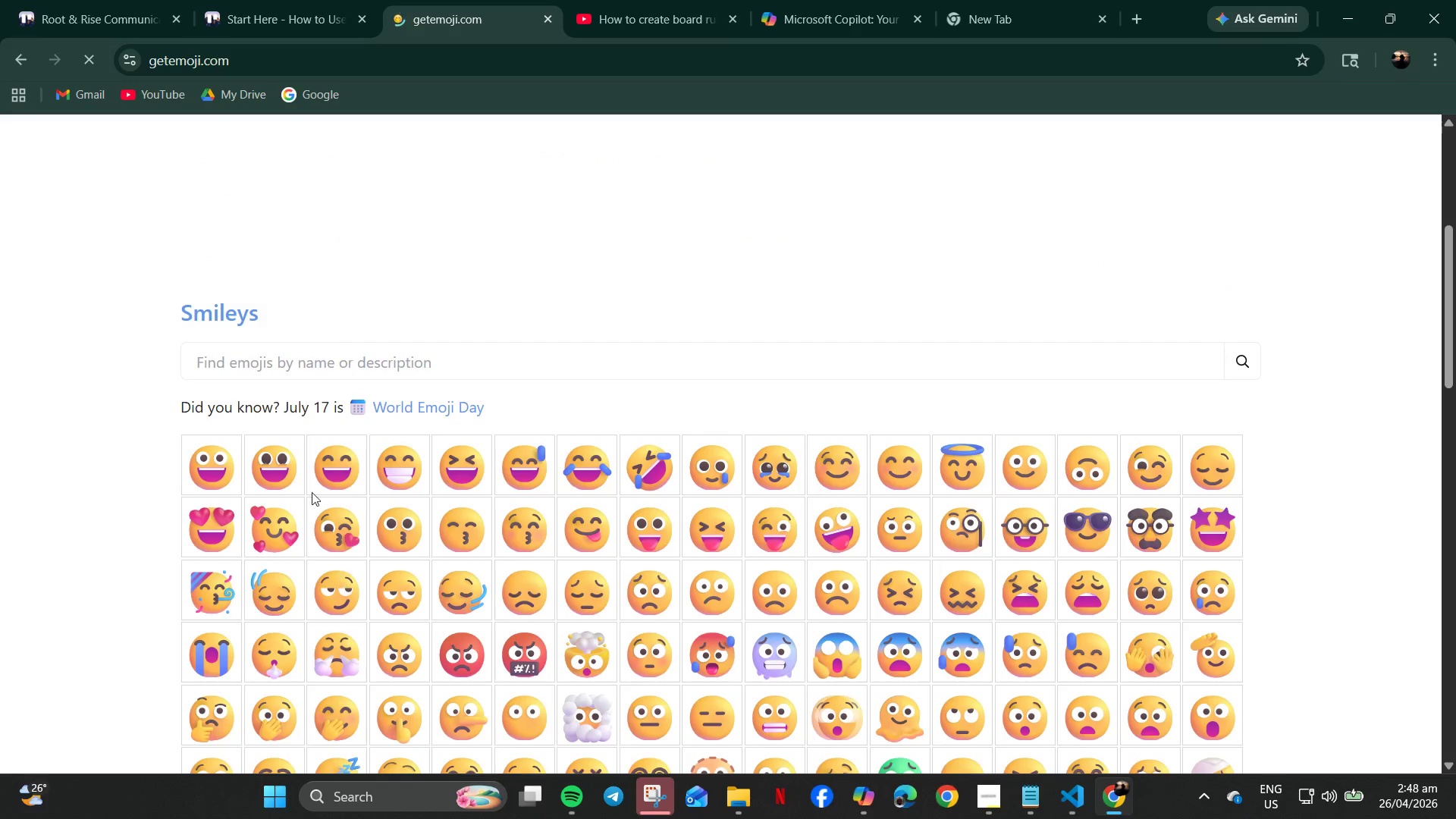 
double_click([648, 371])
 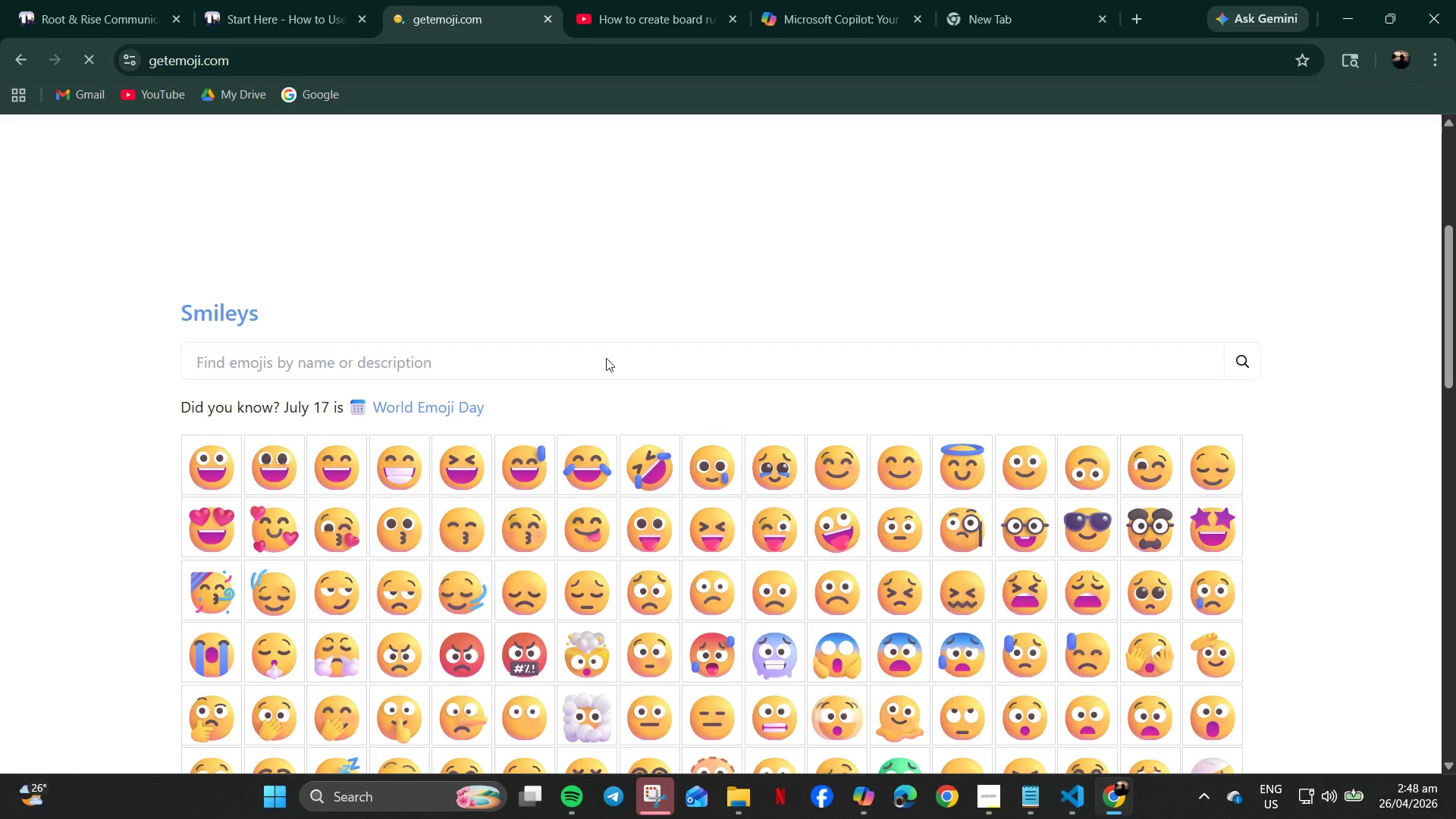 
left_click_drag(start_coordinate=[497, 366], to_coordinate=[448, 350])
 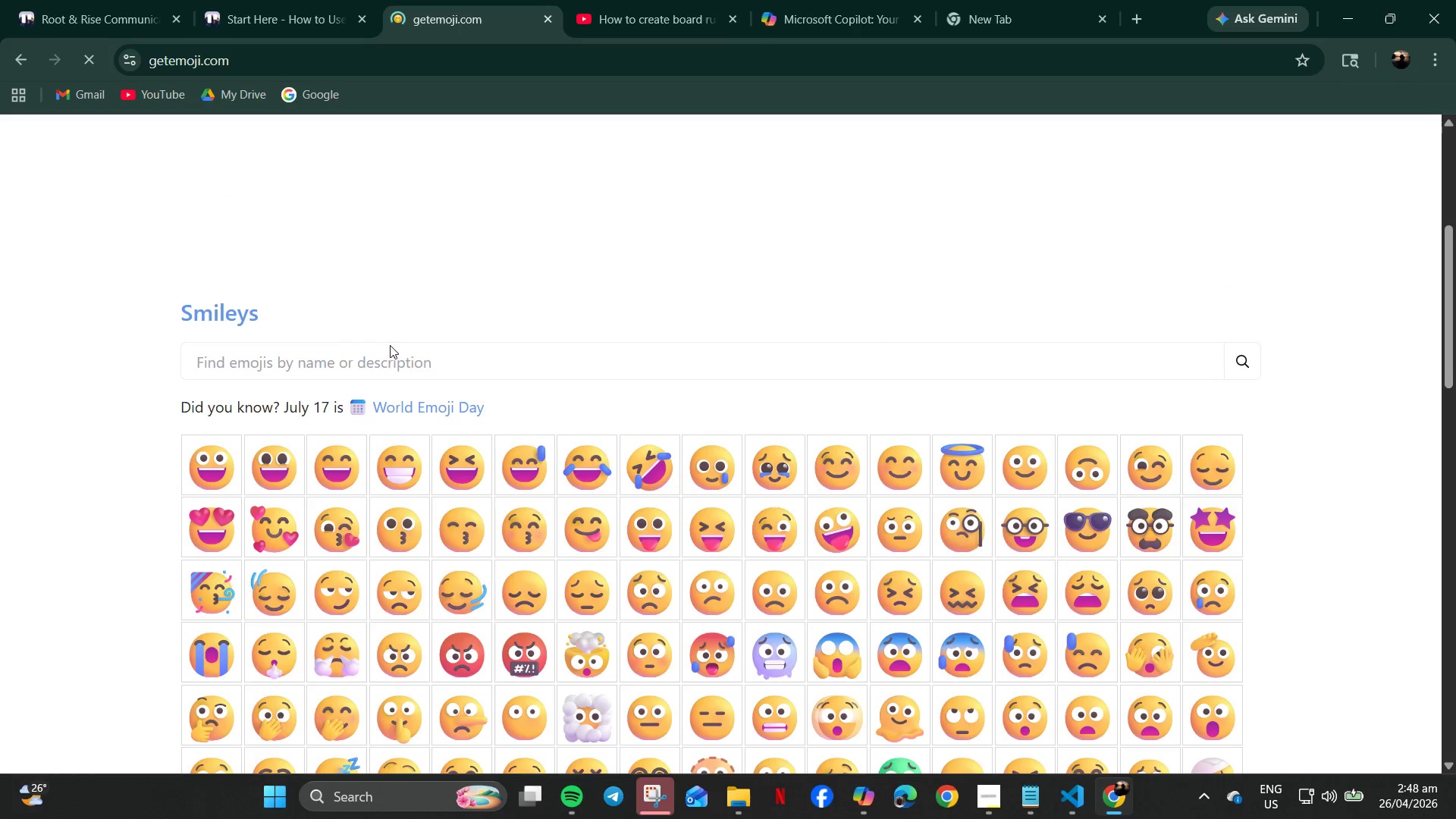 
left_click_drag(start_coordinate=[391, 342], to_coordinate=[311, 375])
 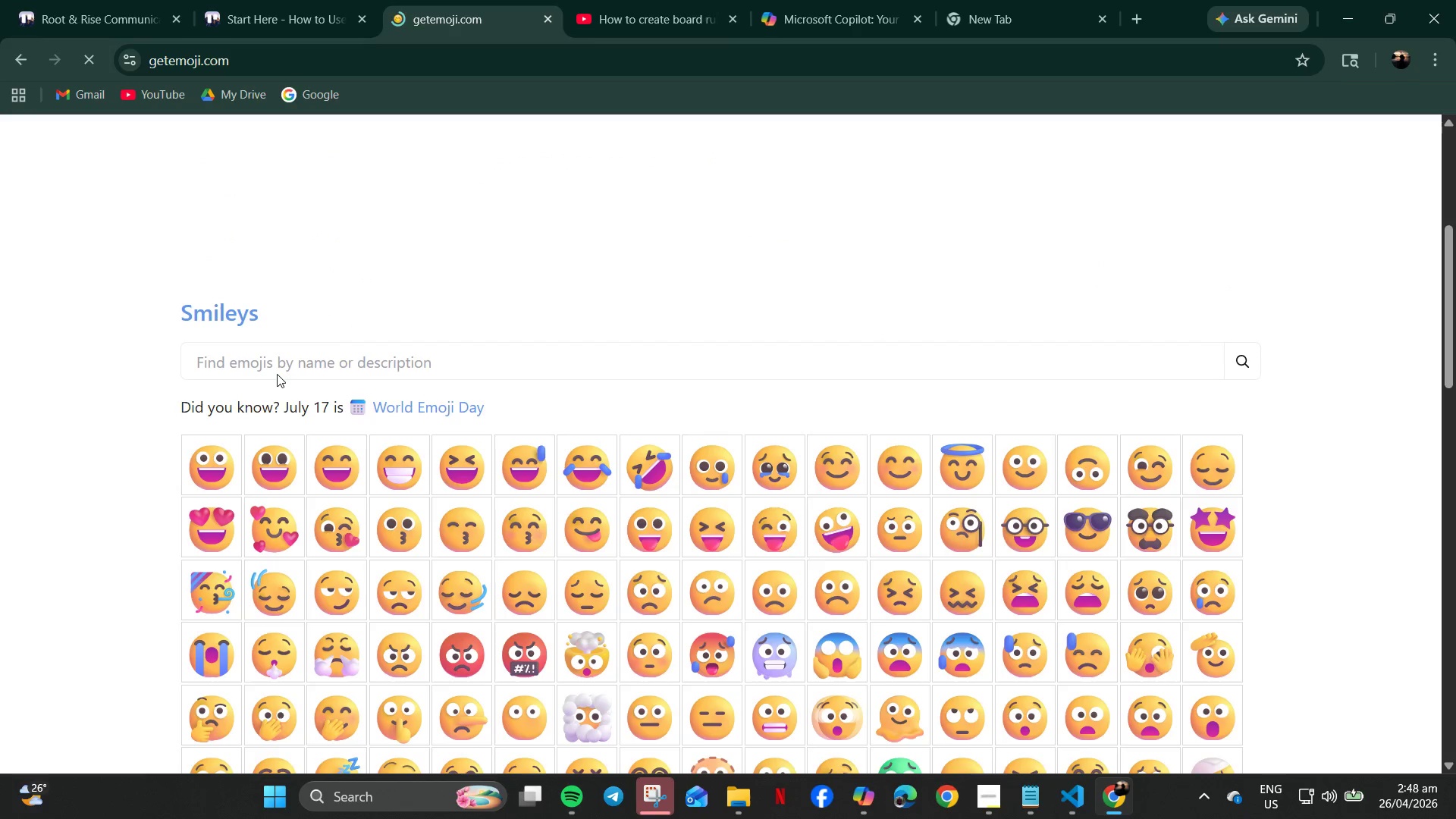 
triple_click([277, 374])
 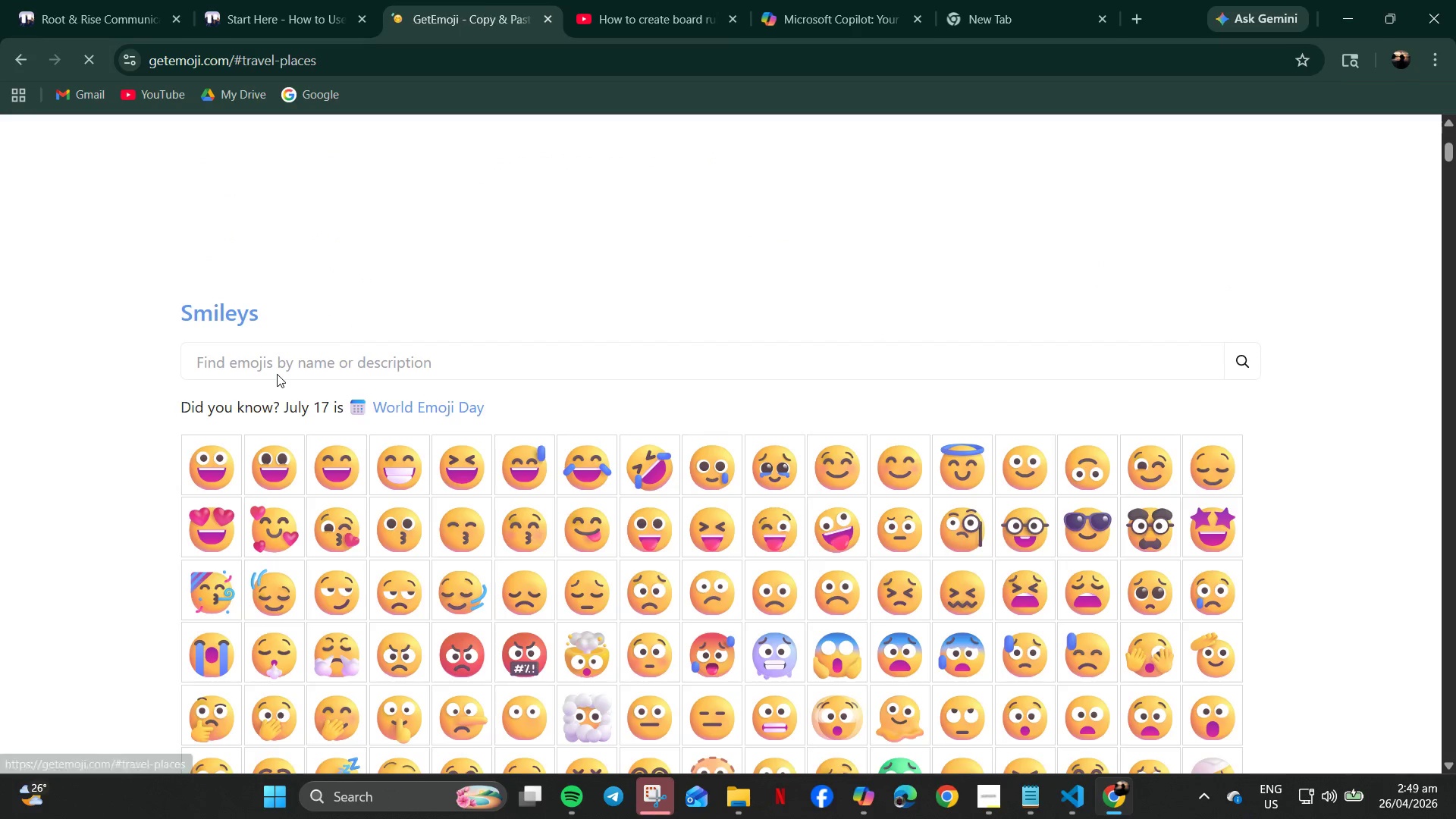 
triple_click([277, 374])
 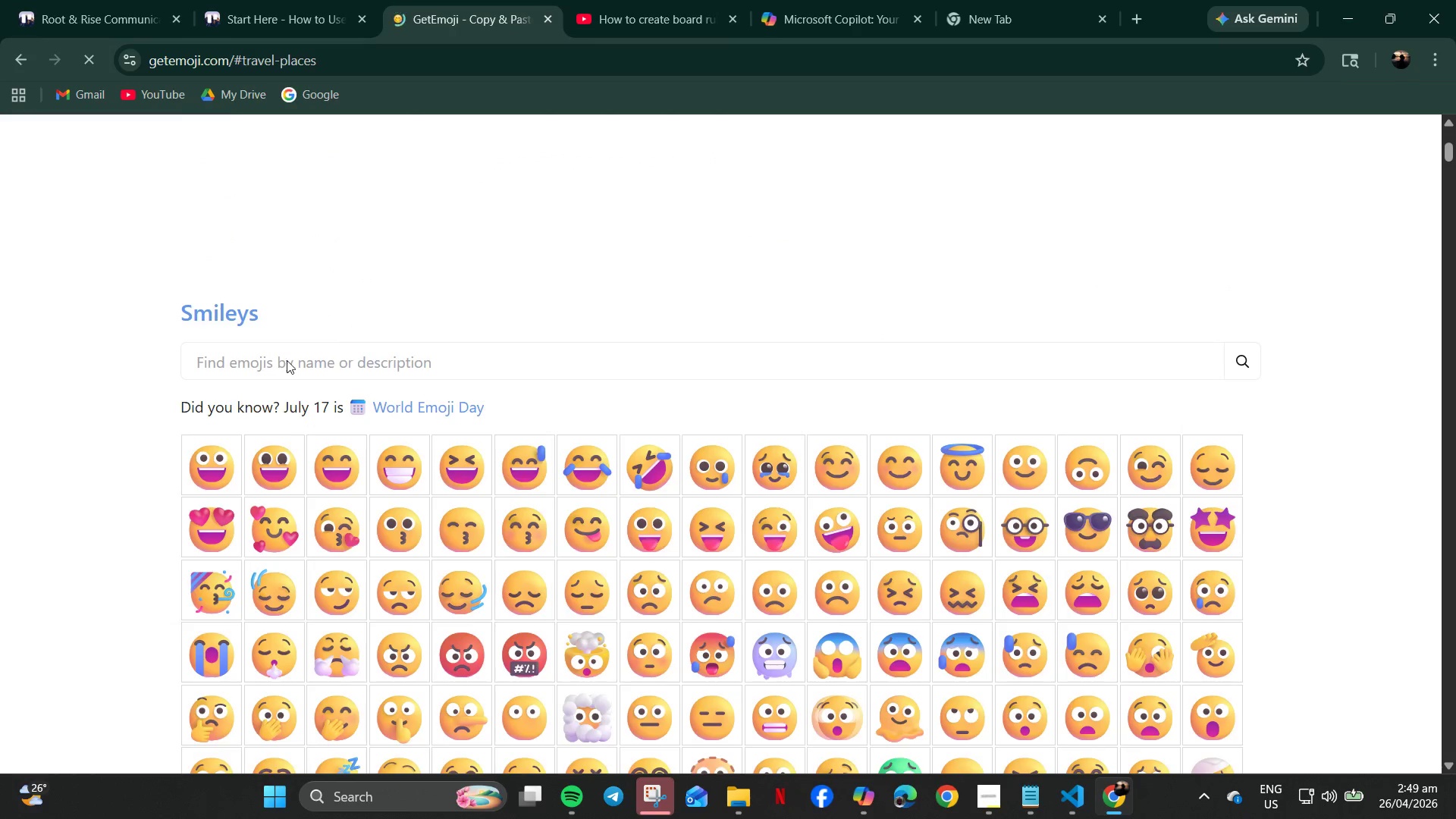 
scroll: coordinate [241, 585], scroll_direction: down, amount: 4.0
 